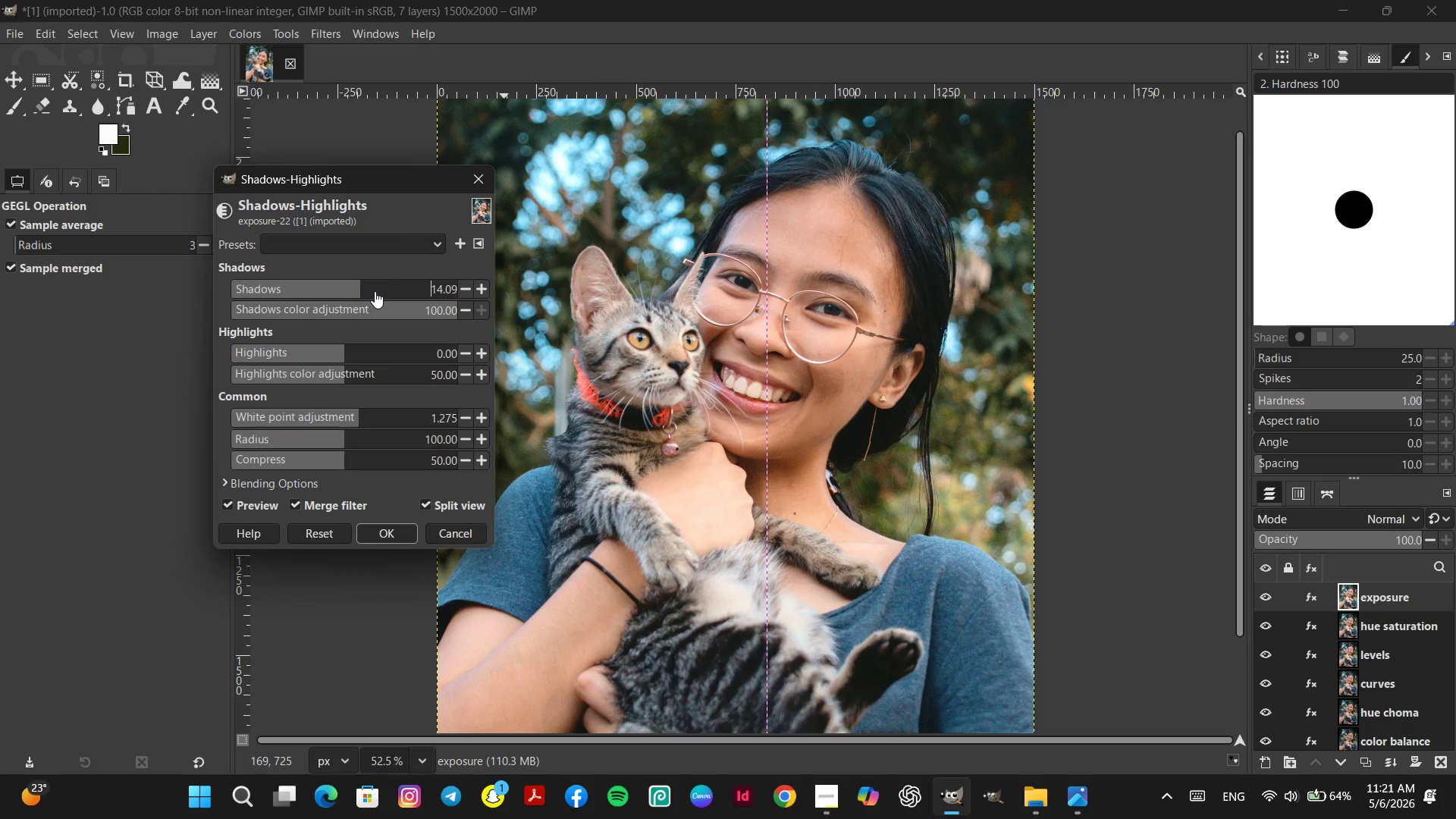 
left_click([375, 291])
 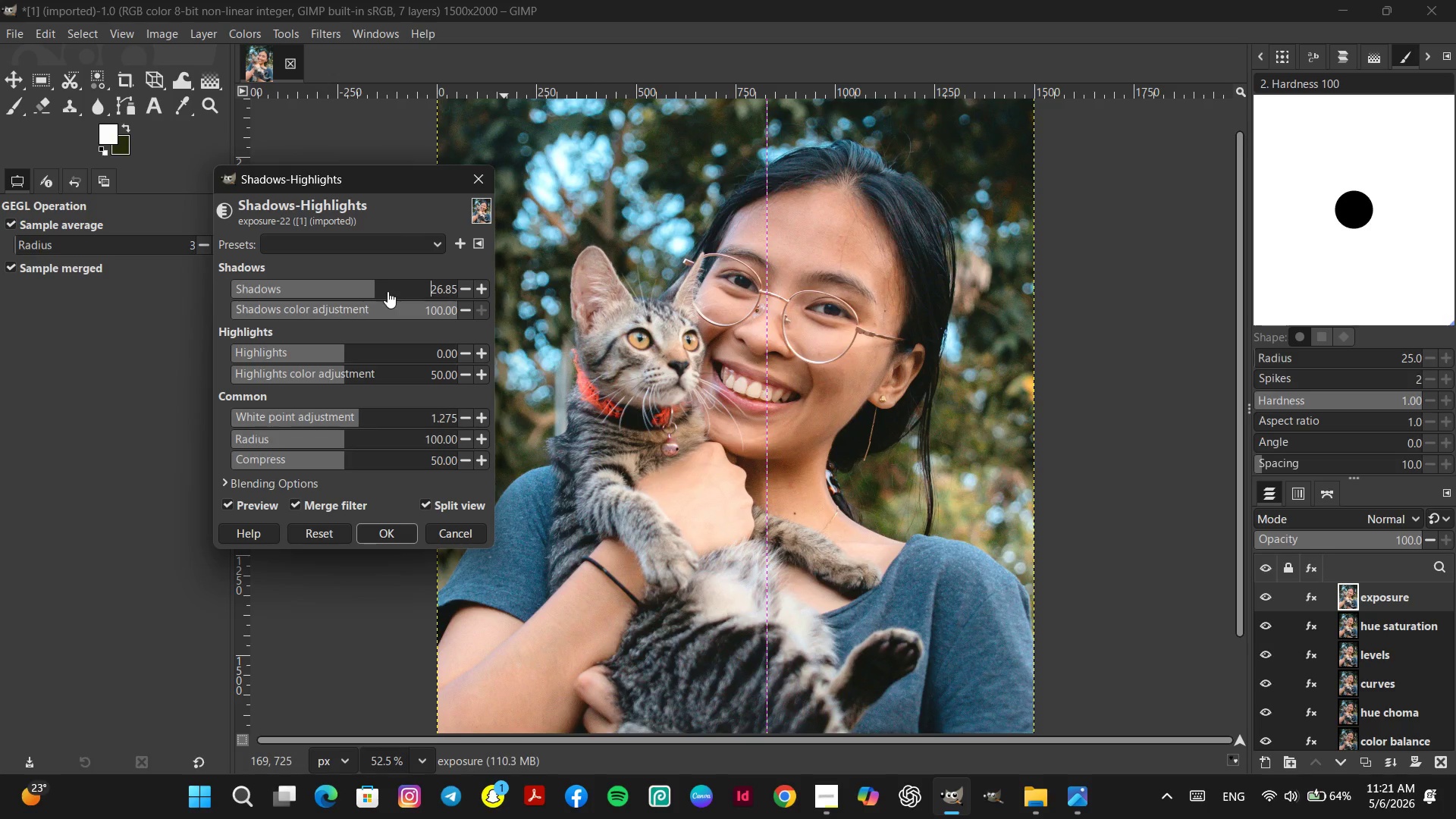 
left_click([388, 291])
 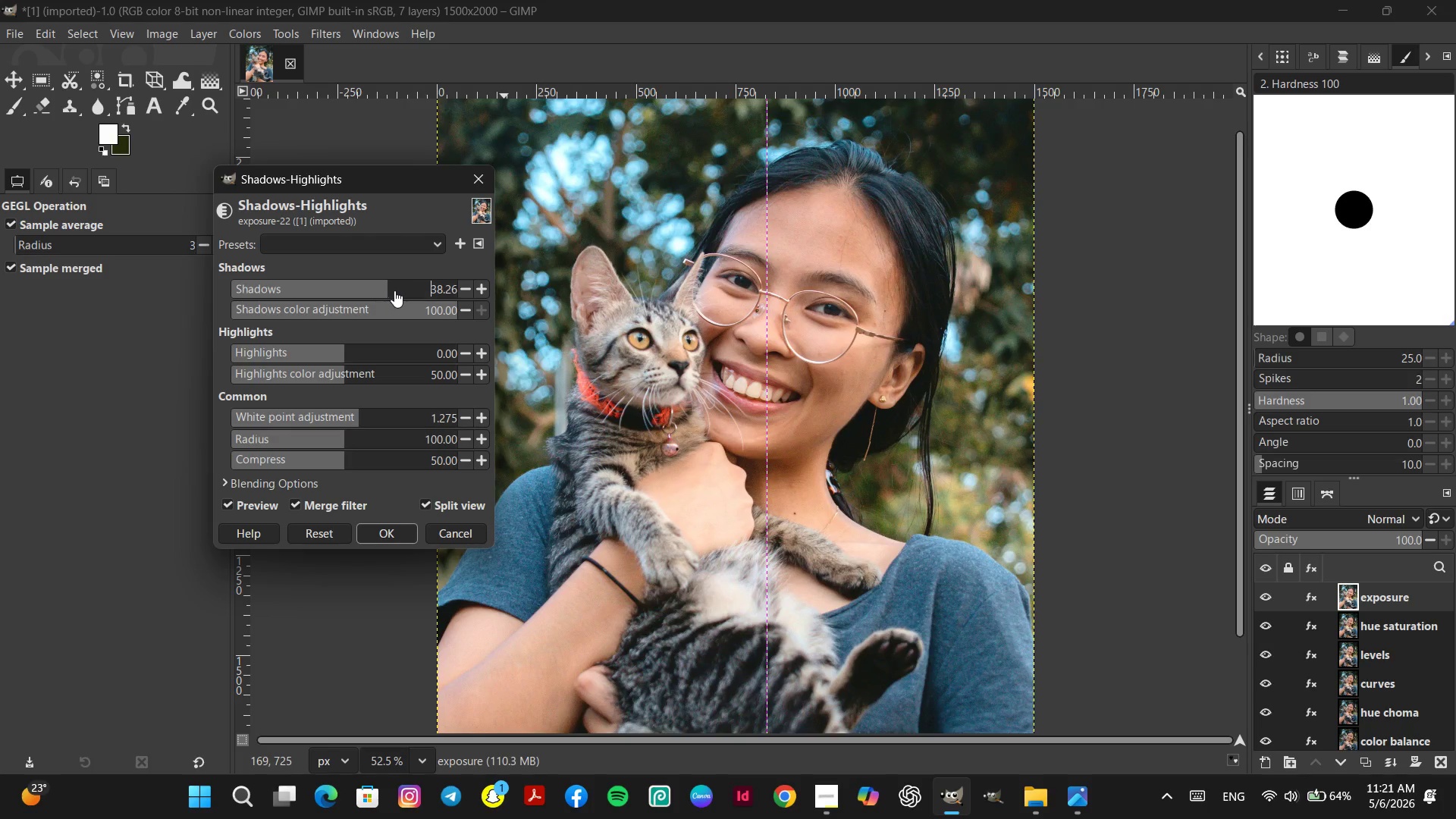 
left_click([394, 290])
 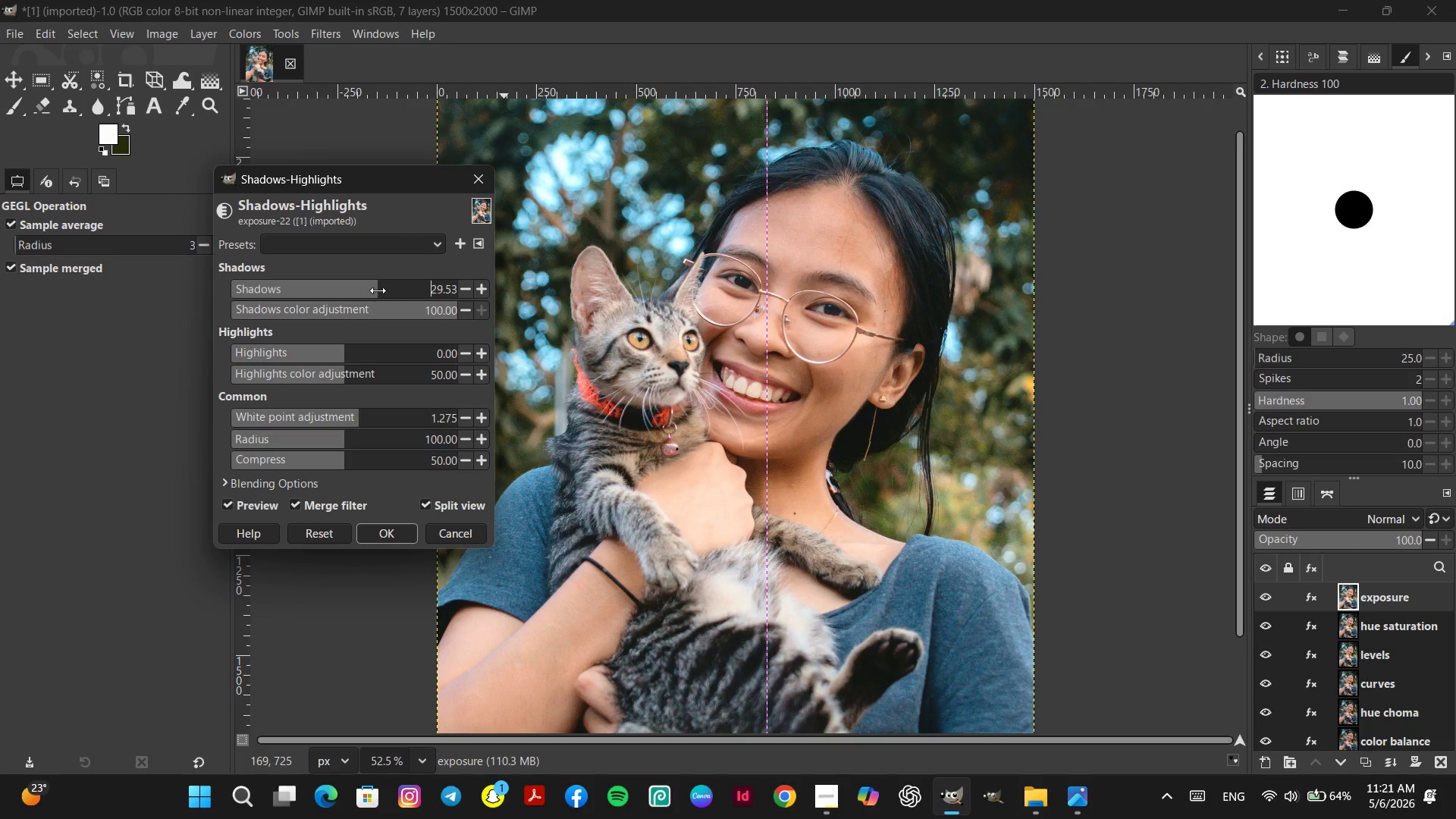 
double_click([354, 290])
 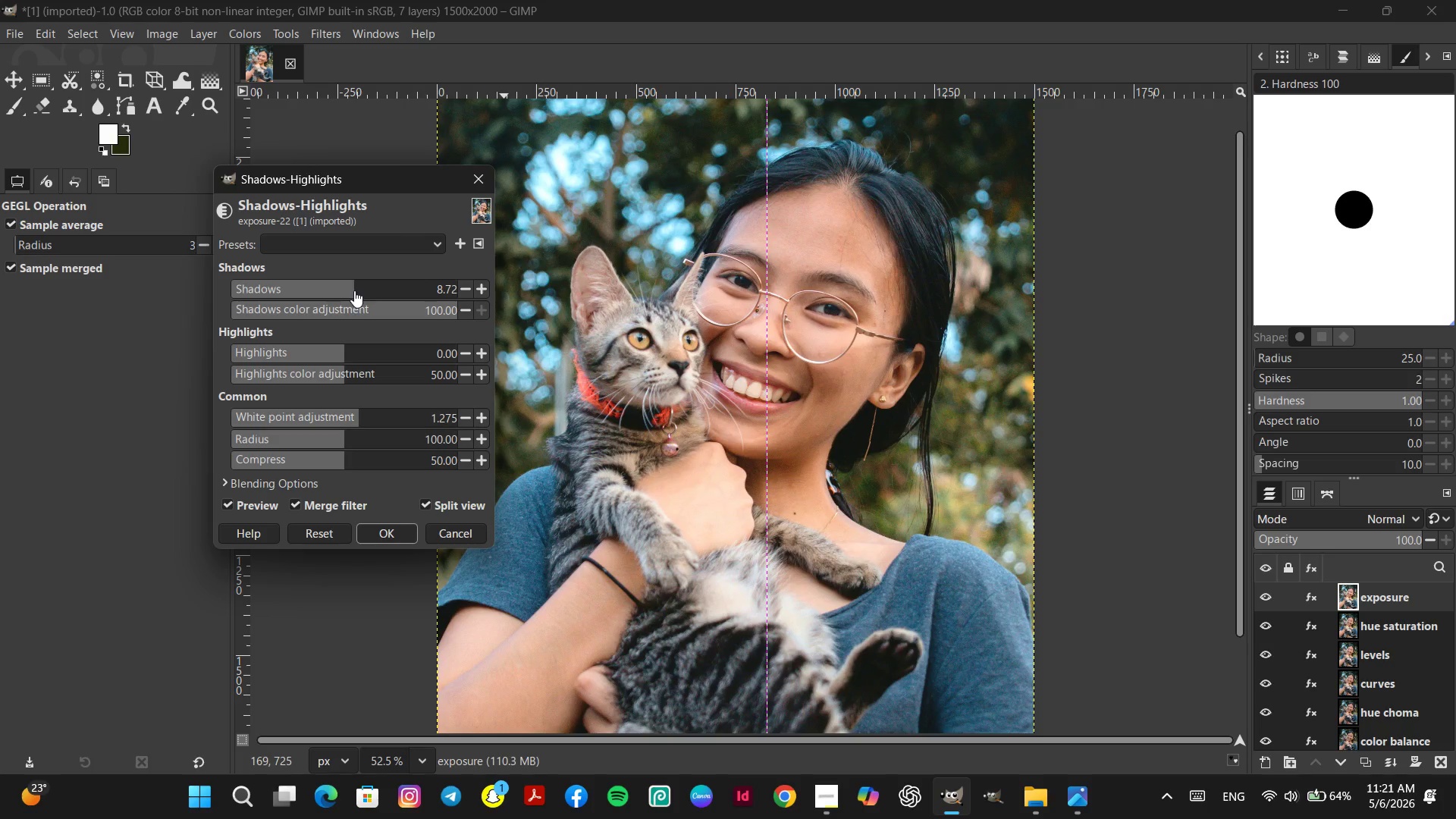 
left_click([337, 287])
 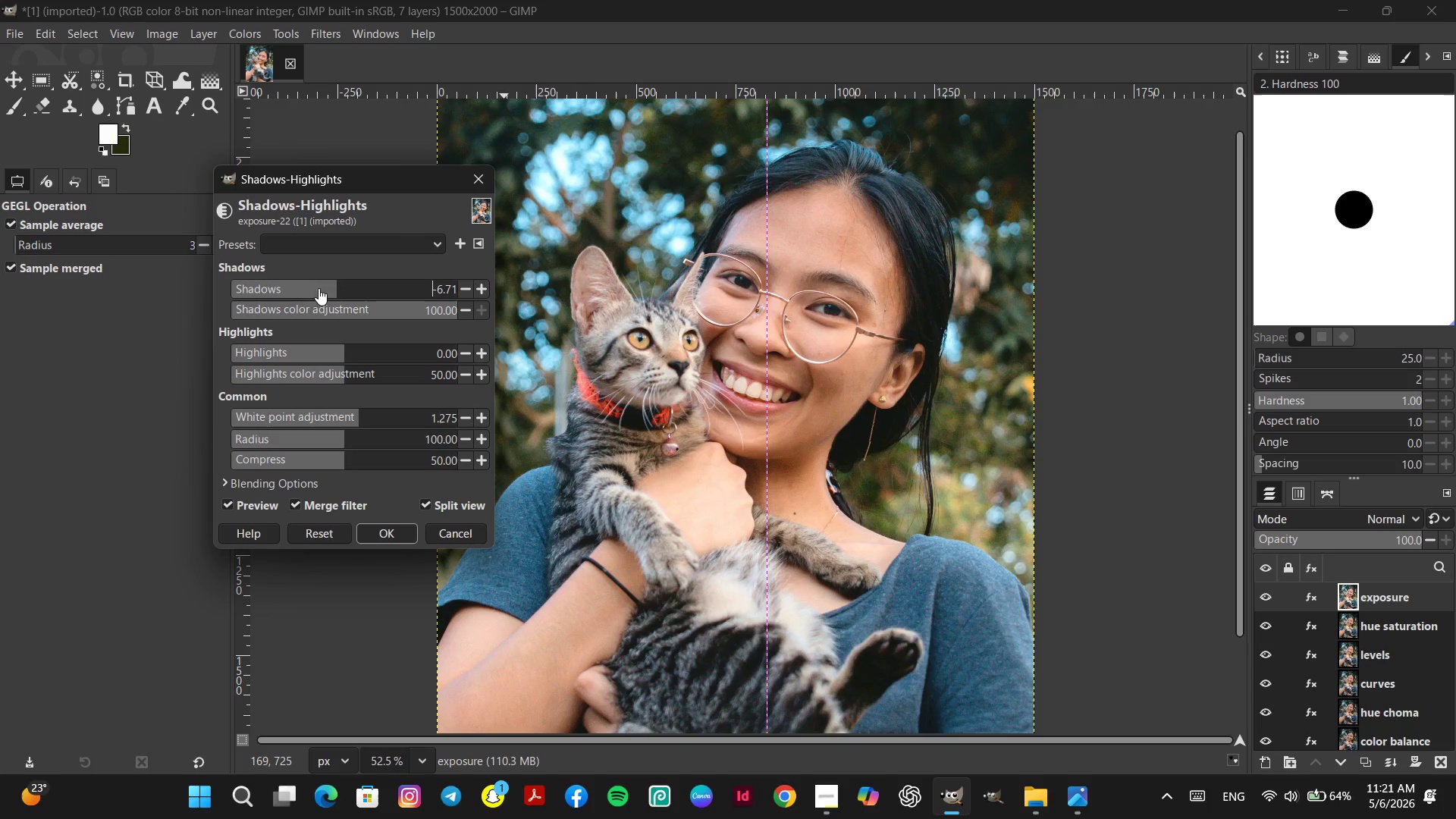 
left_click([318, 288])
 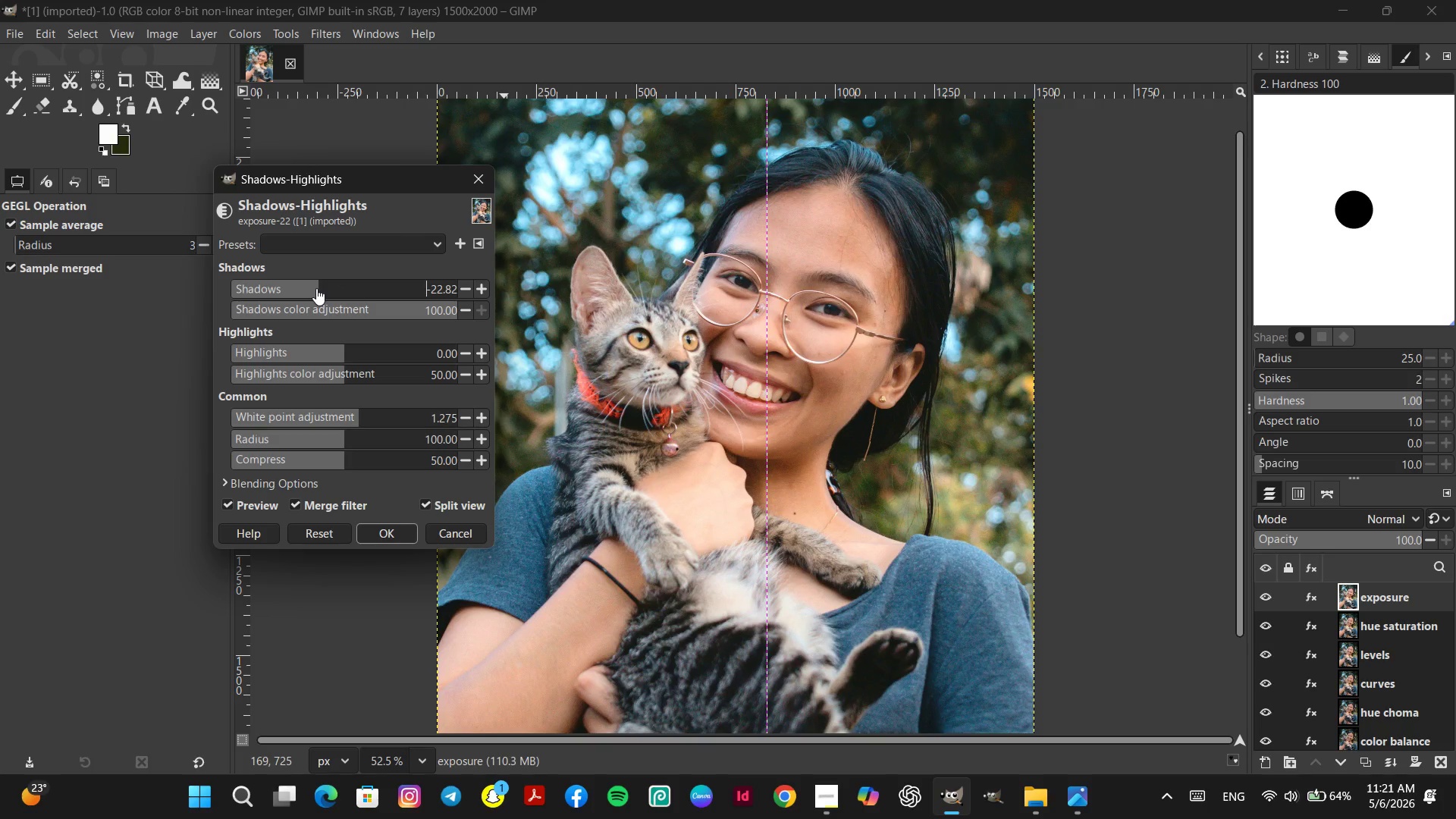 
left_click([310, 286])
 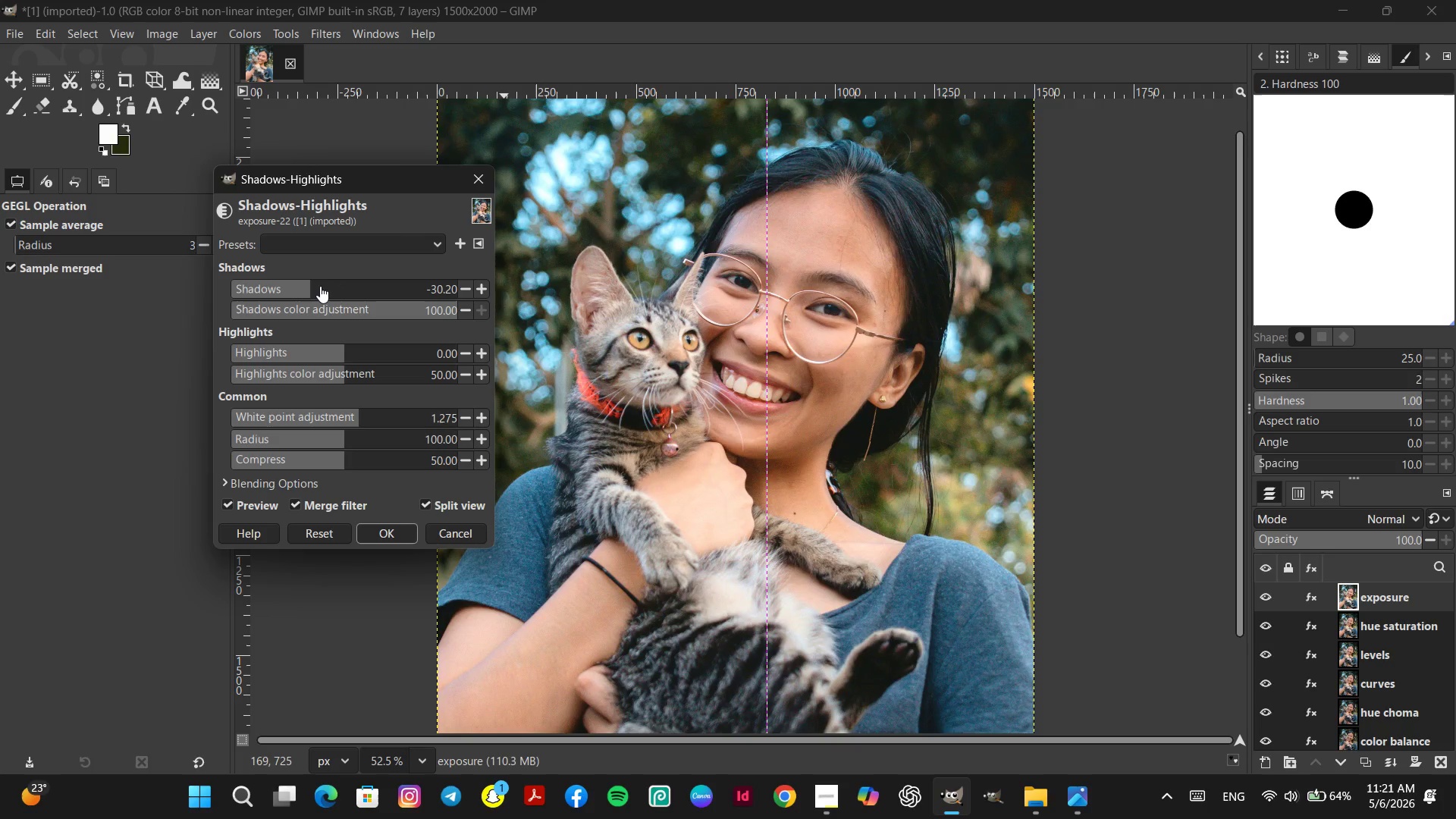 
left_click([320, 286])
 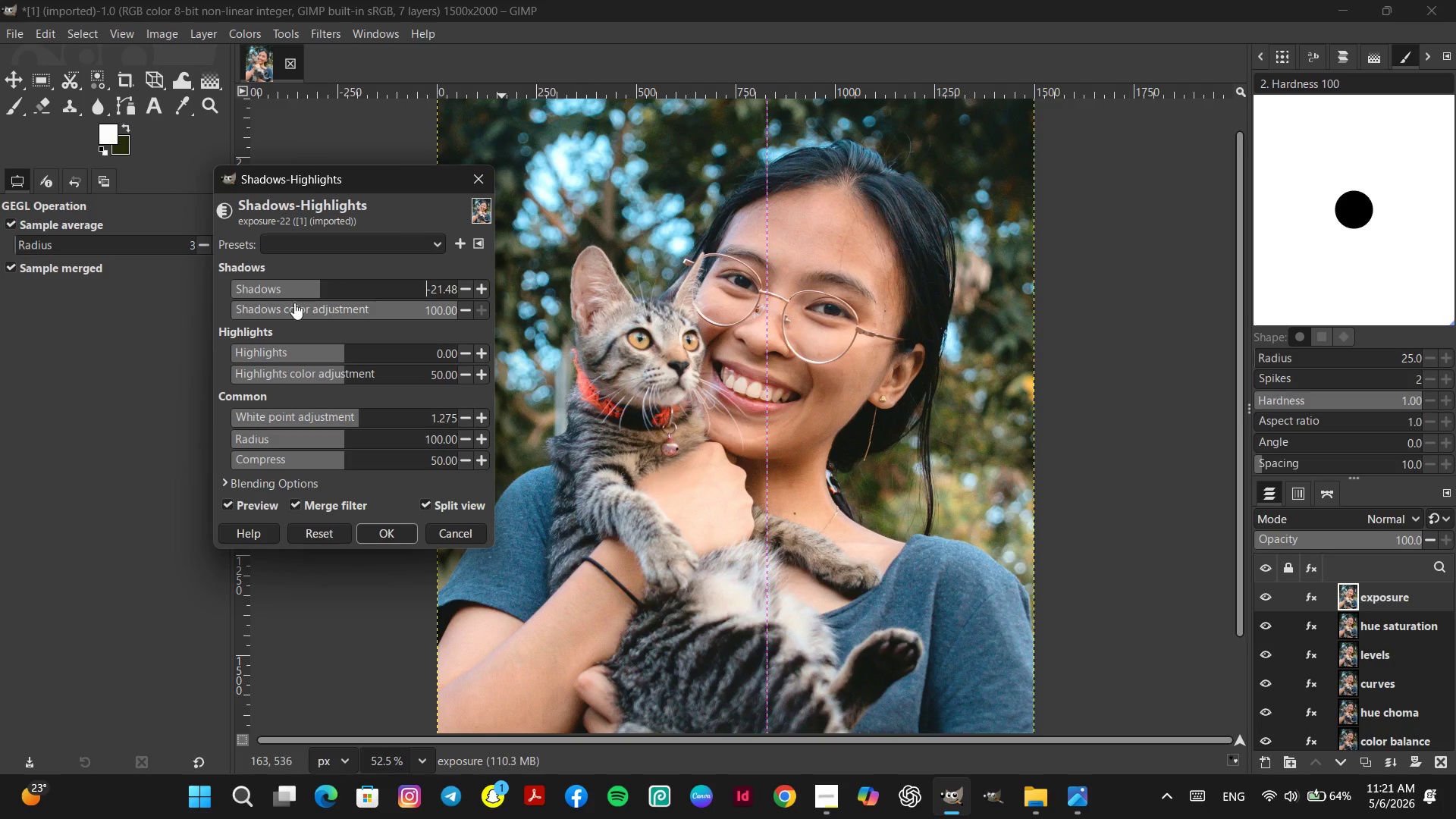 
left_click([298, 284])
 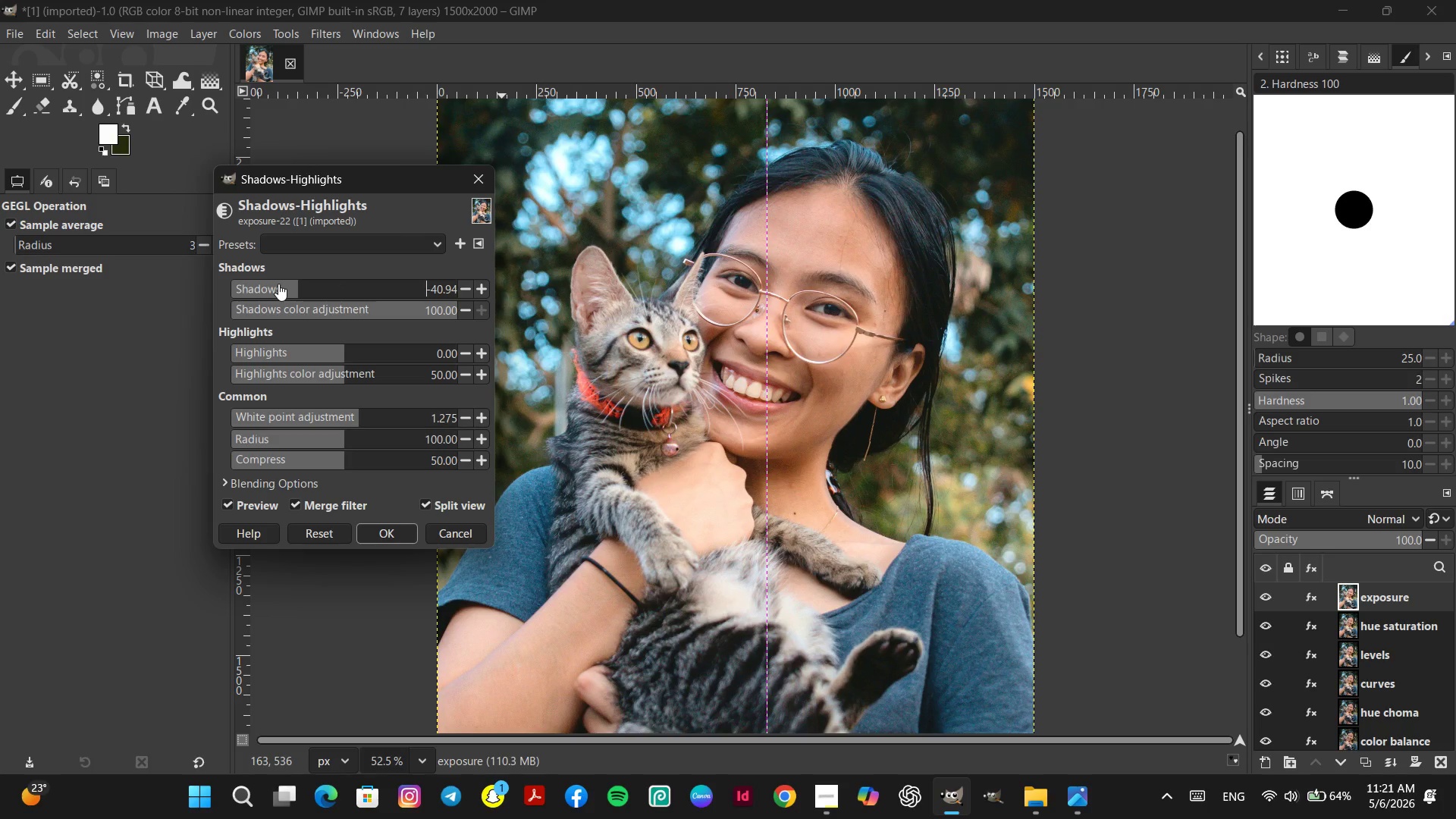 
left_click([278, 284])
 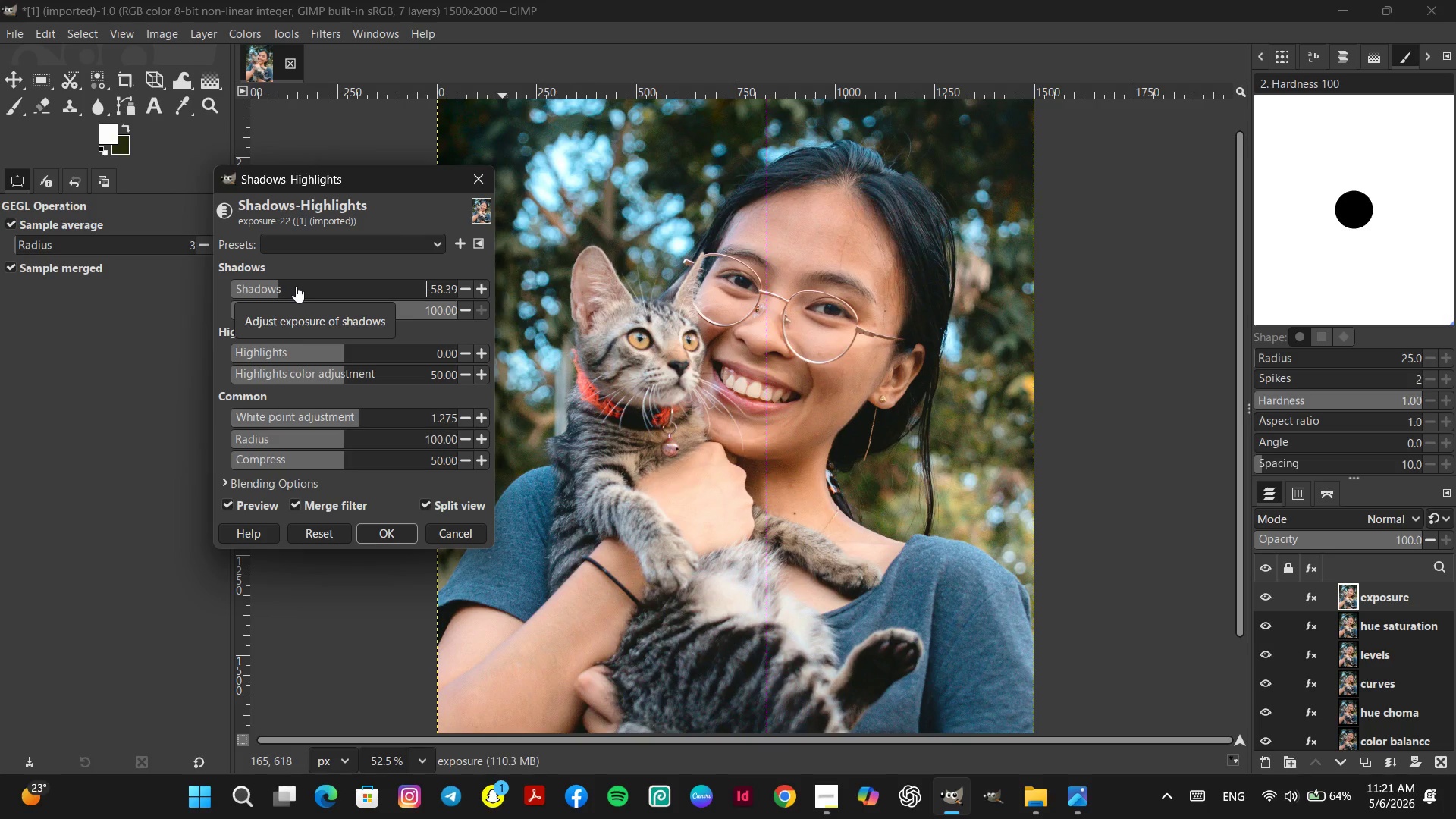 
left_click([296, 286])
 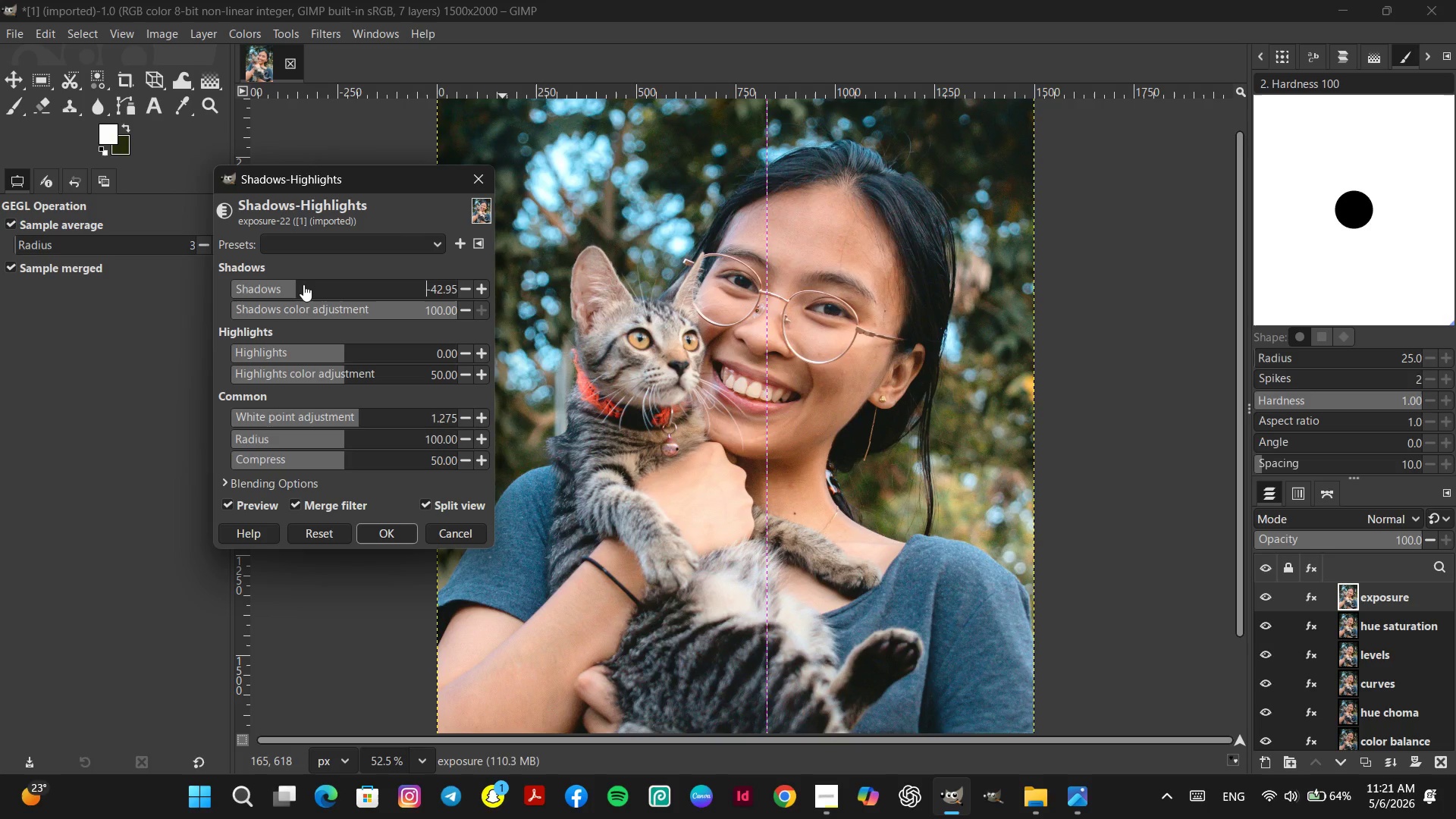 
left_click([304, 284])
 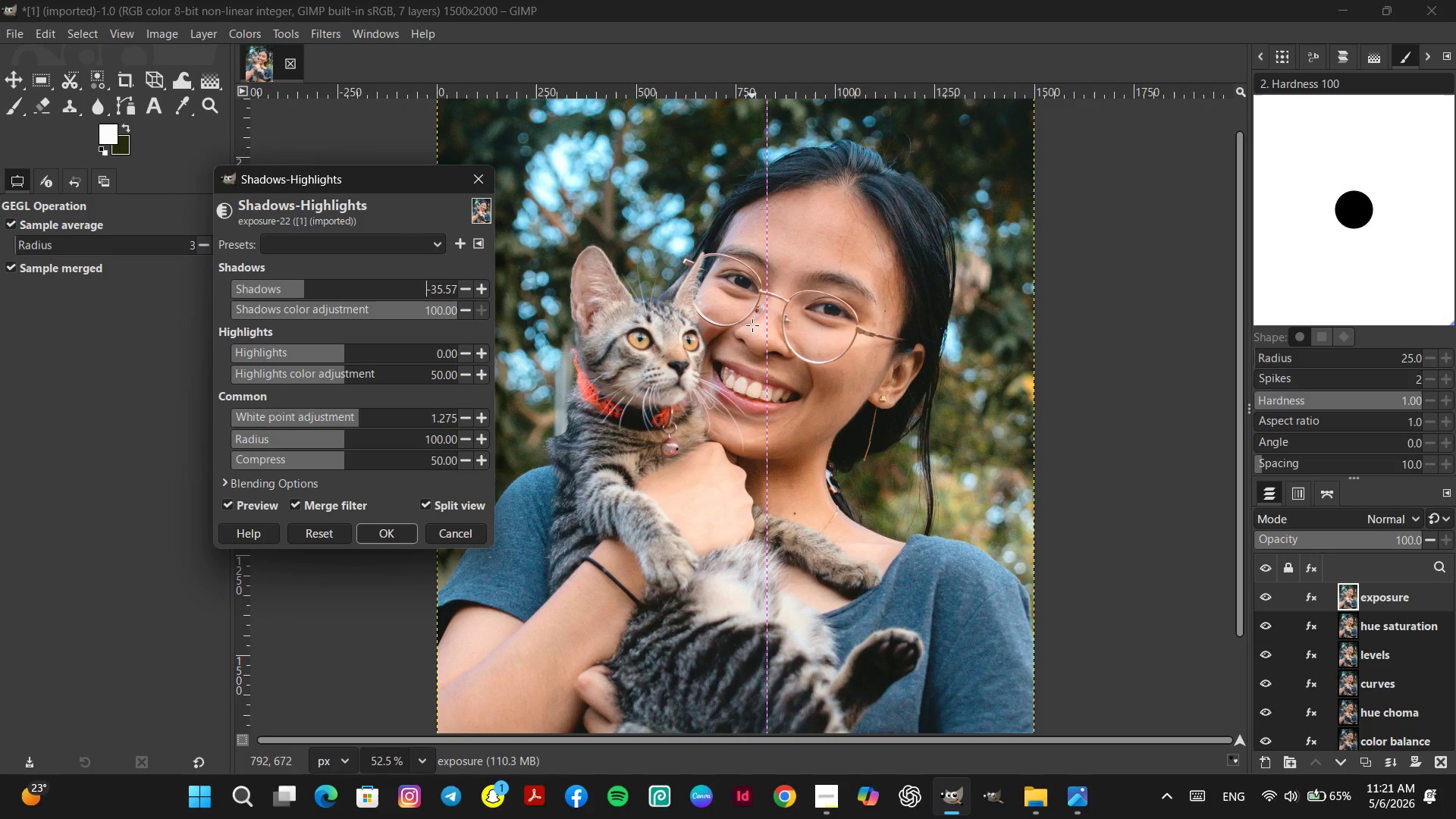 
left_click_drag(start_coordinate=[766, 325], to_coordinate=[774, 325])
 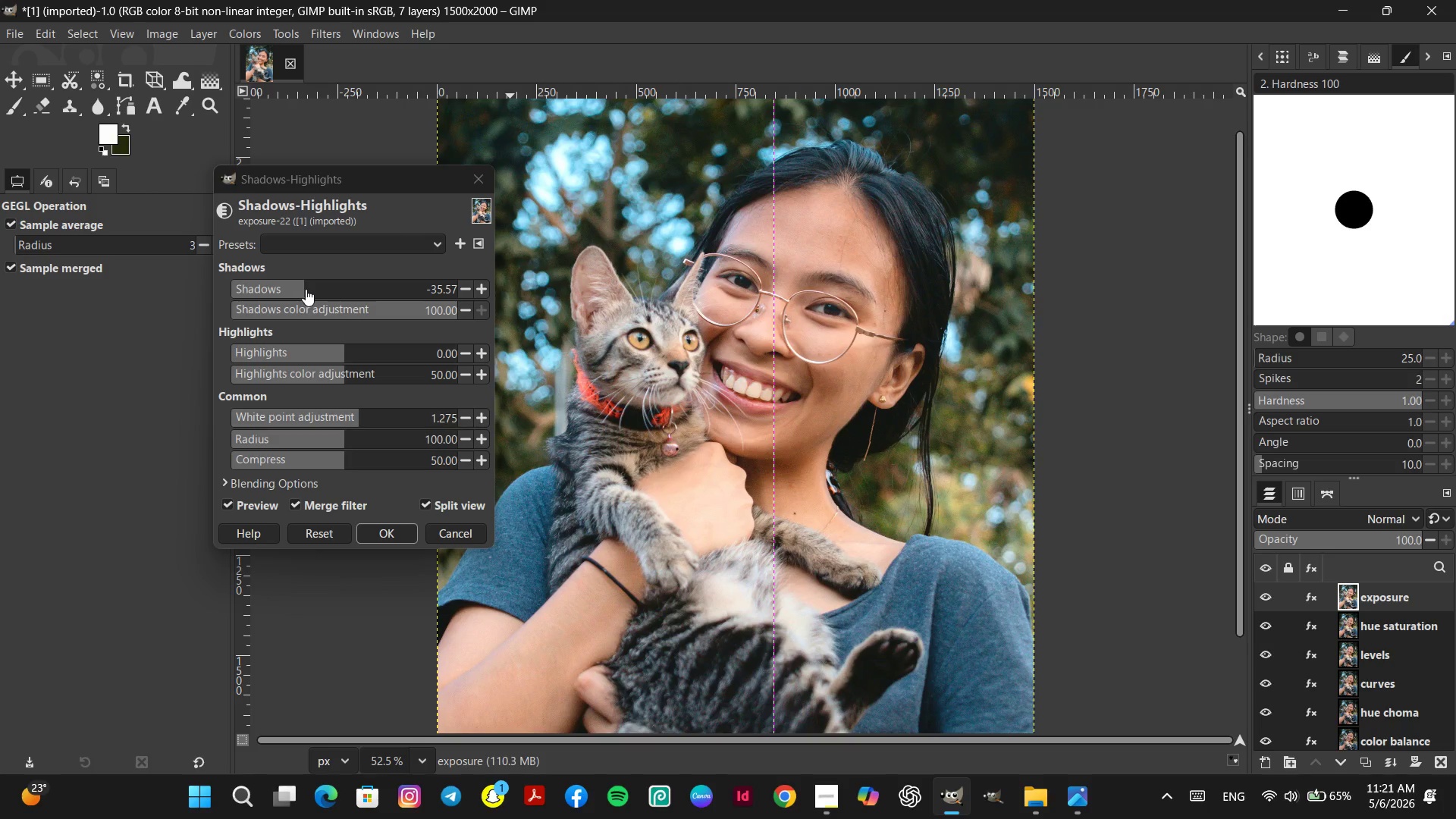 
left_click([308, 289])
 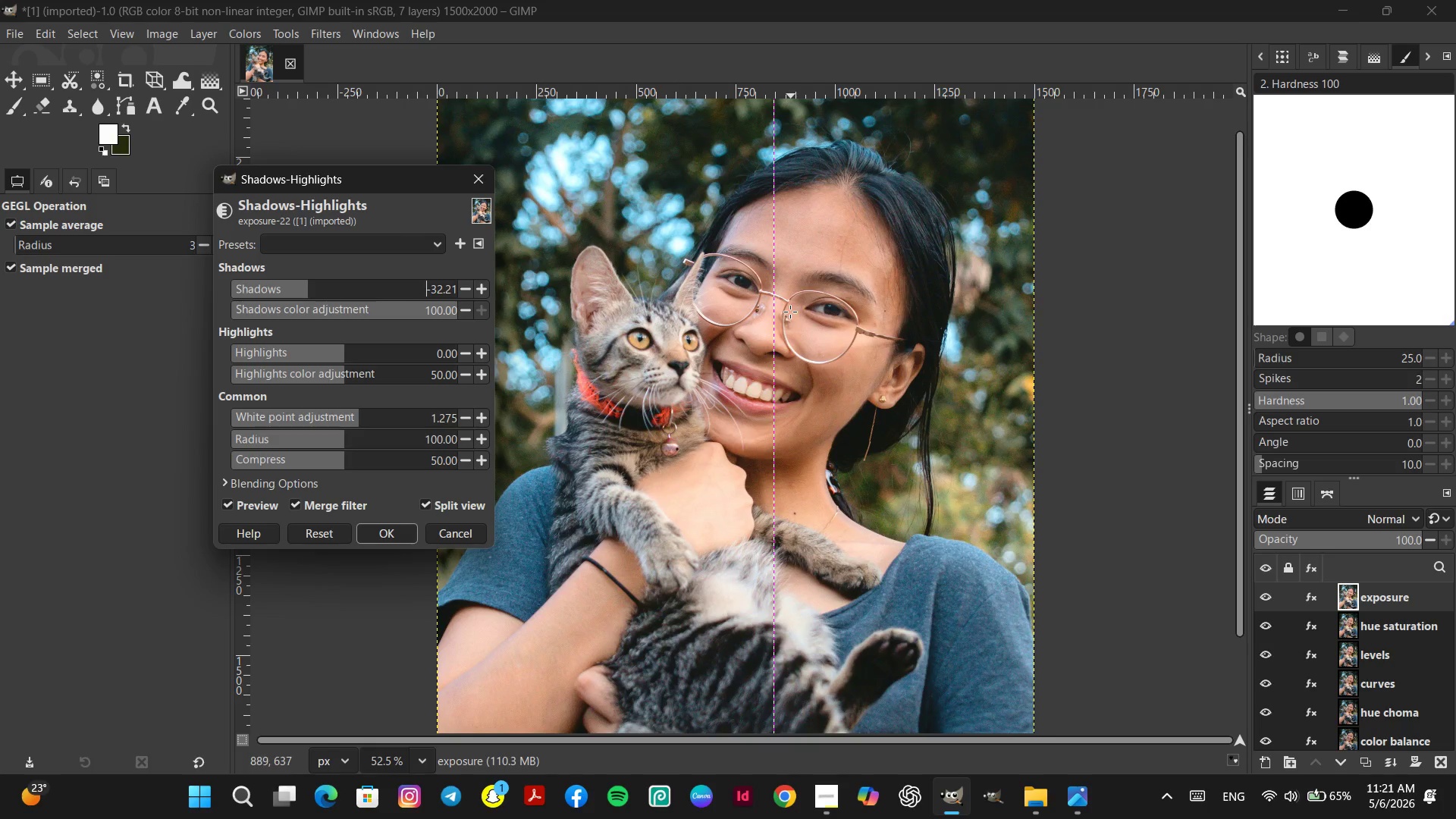 
left_click_drag(start_coordinate=[770, 312], to_coordinate=[1090, 384])
 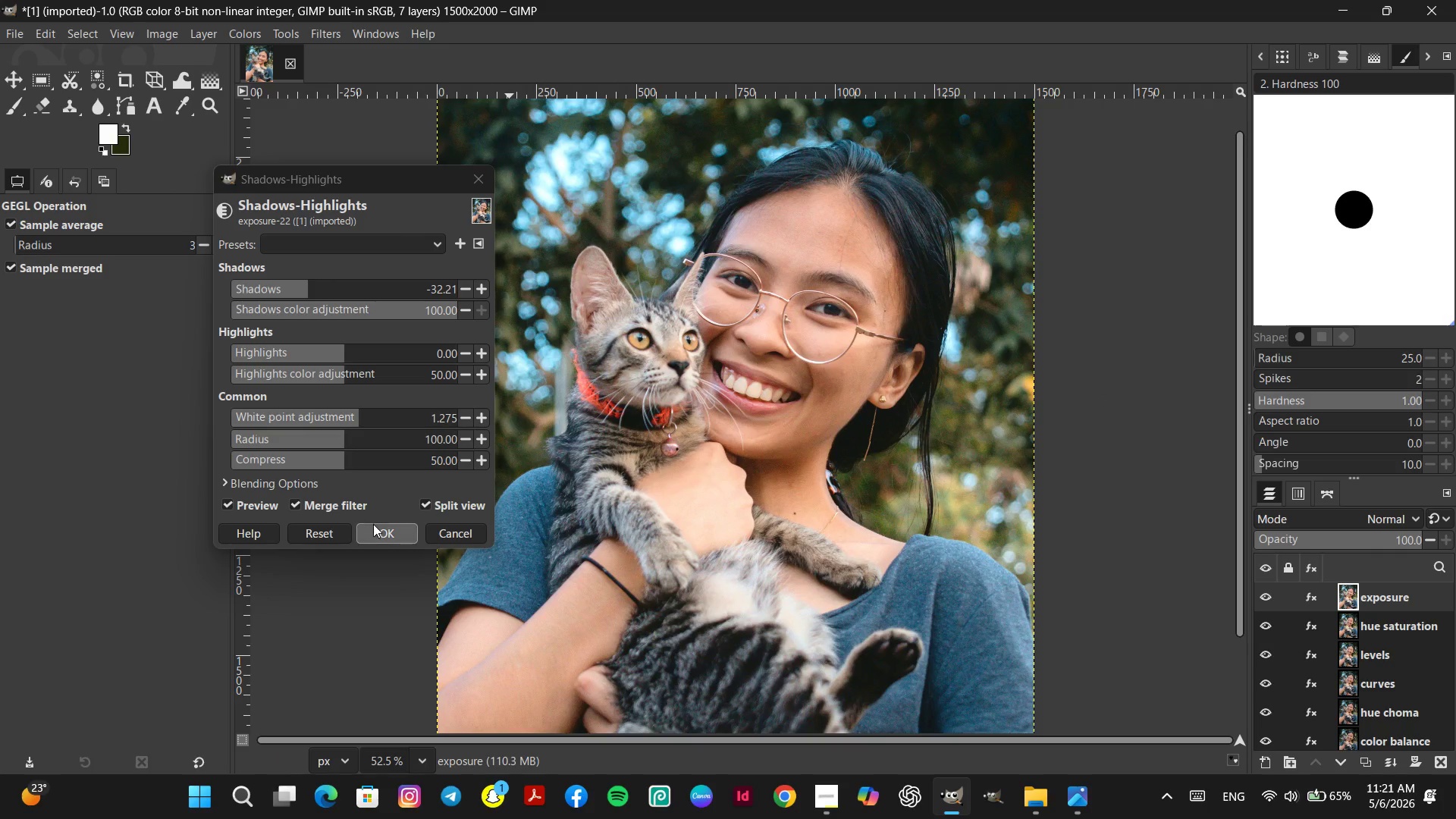 
left_click([375, 528])
 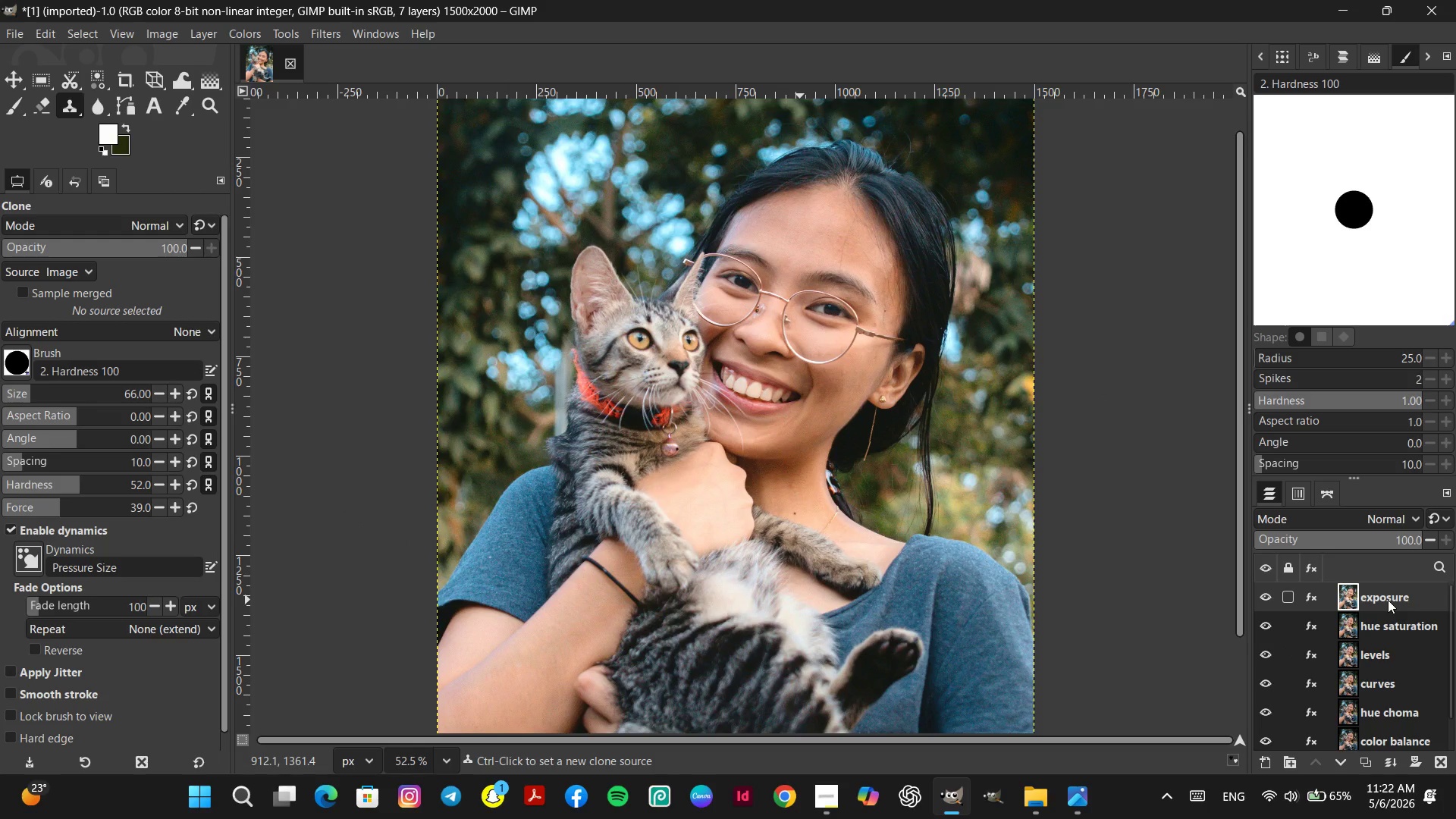 
wait(6.7)
 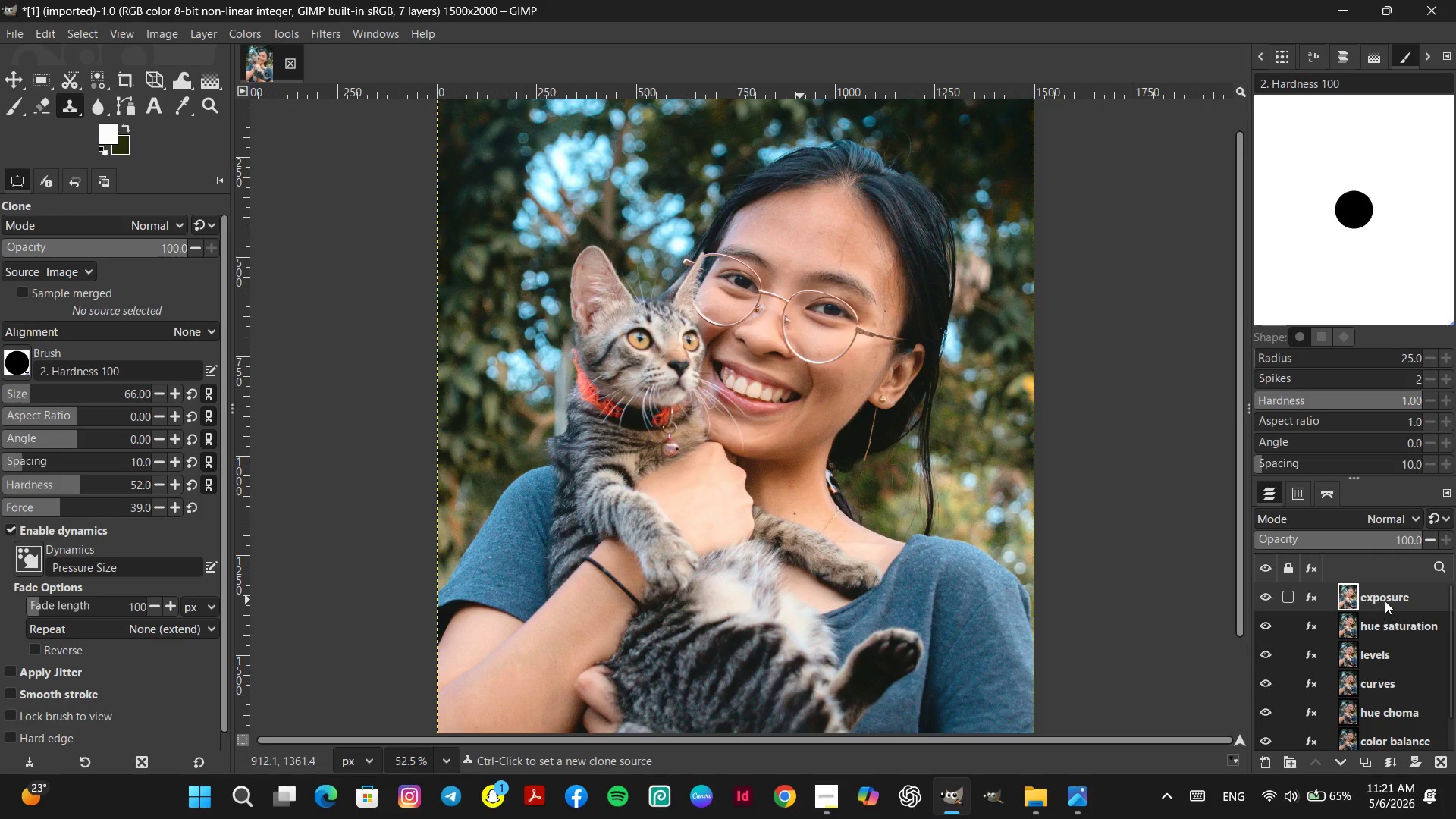 
key(Control+Z)
 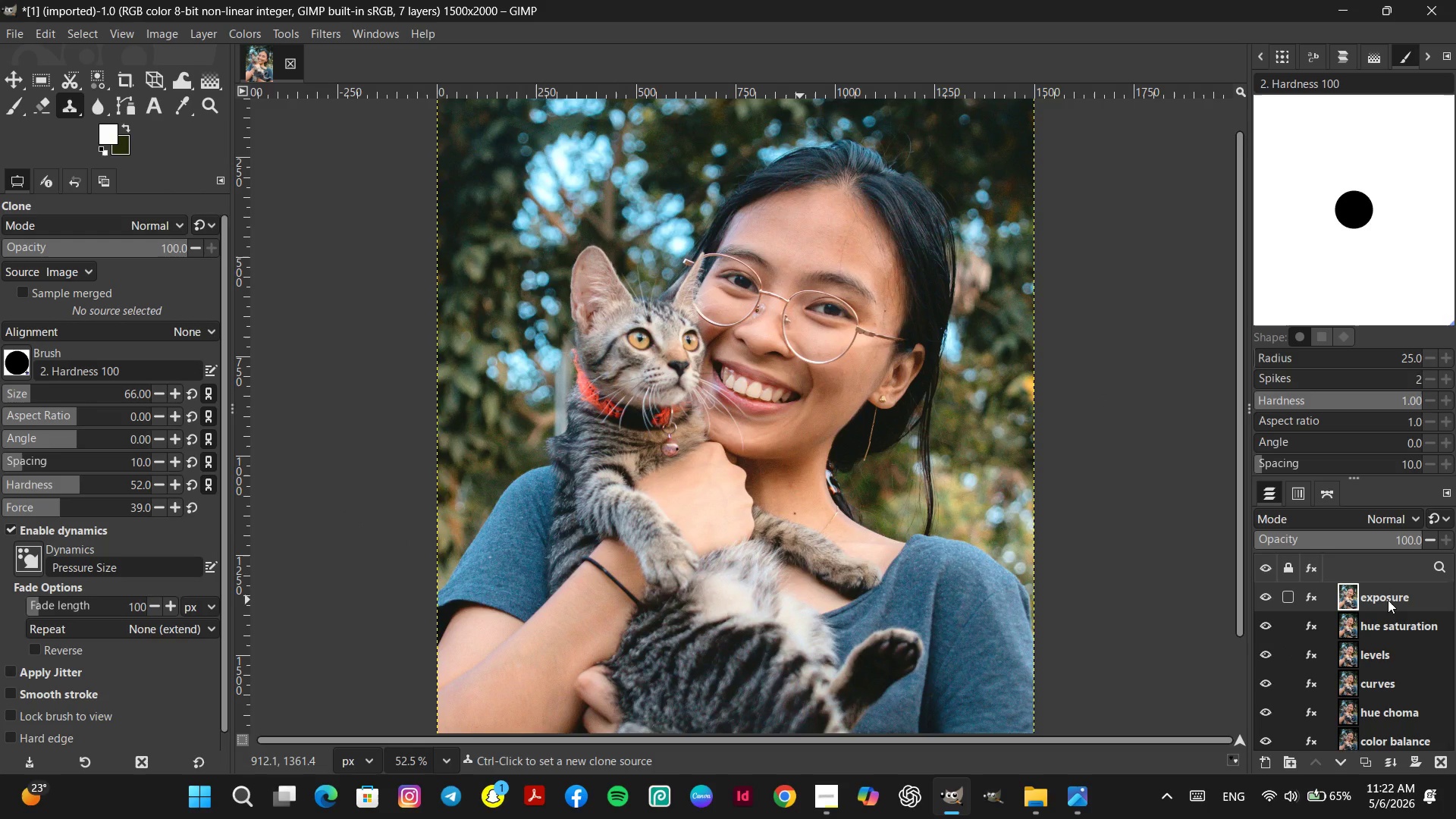 
right_click([1388, 600])
 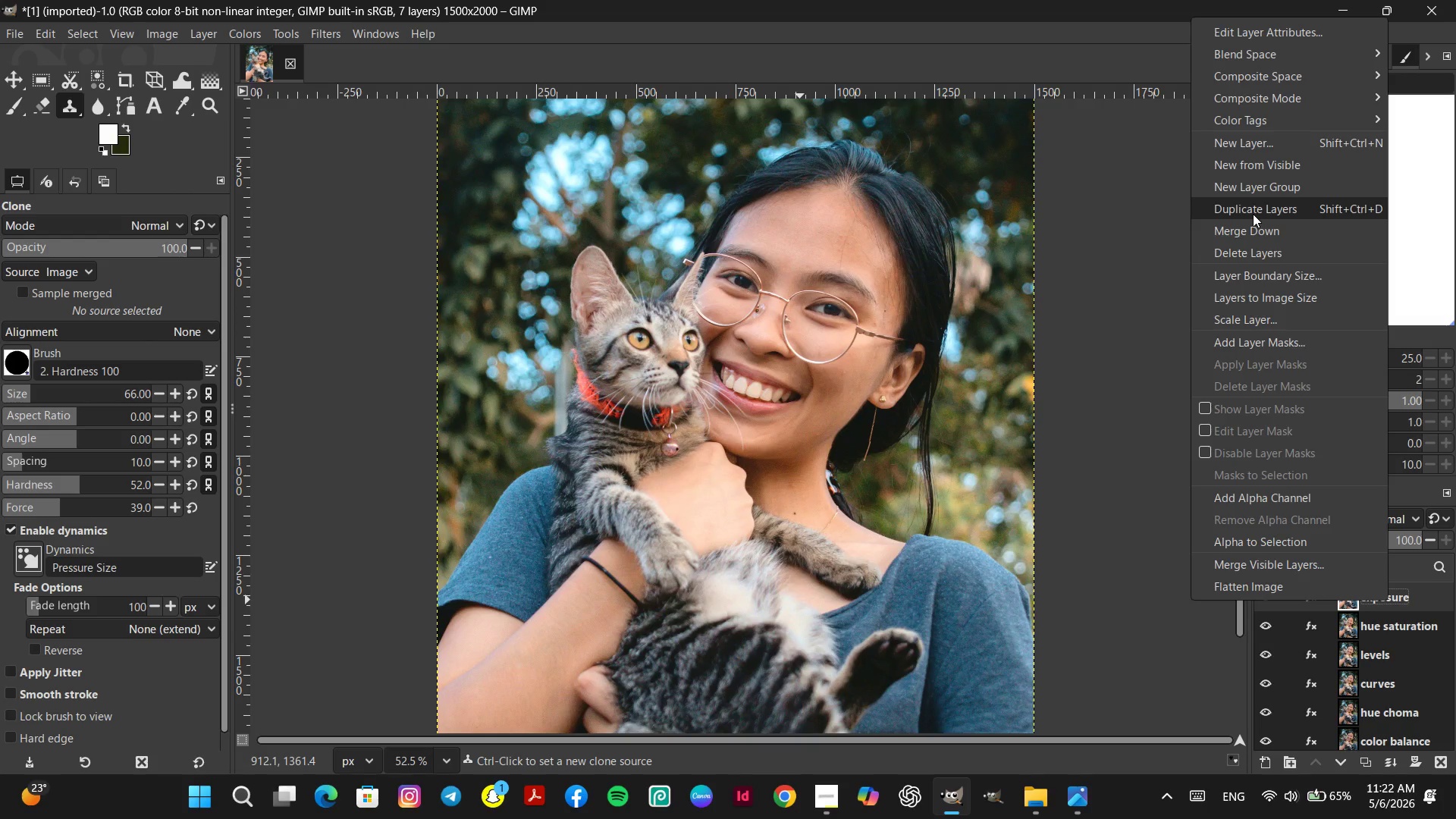 
left_click([1253, 214])
 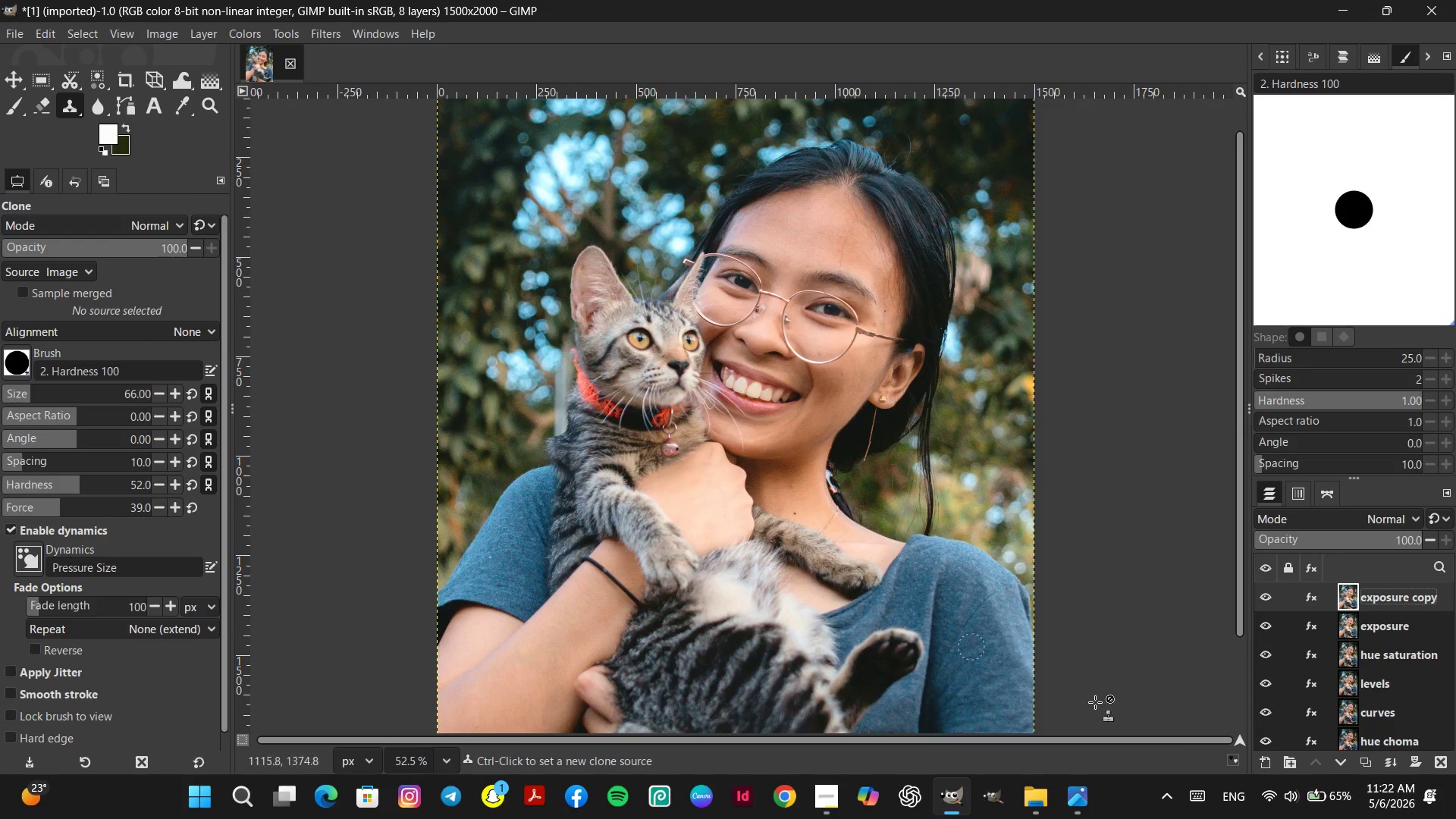 
wait(5.05)
 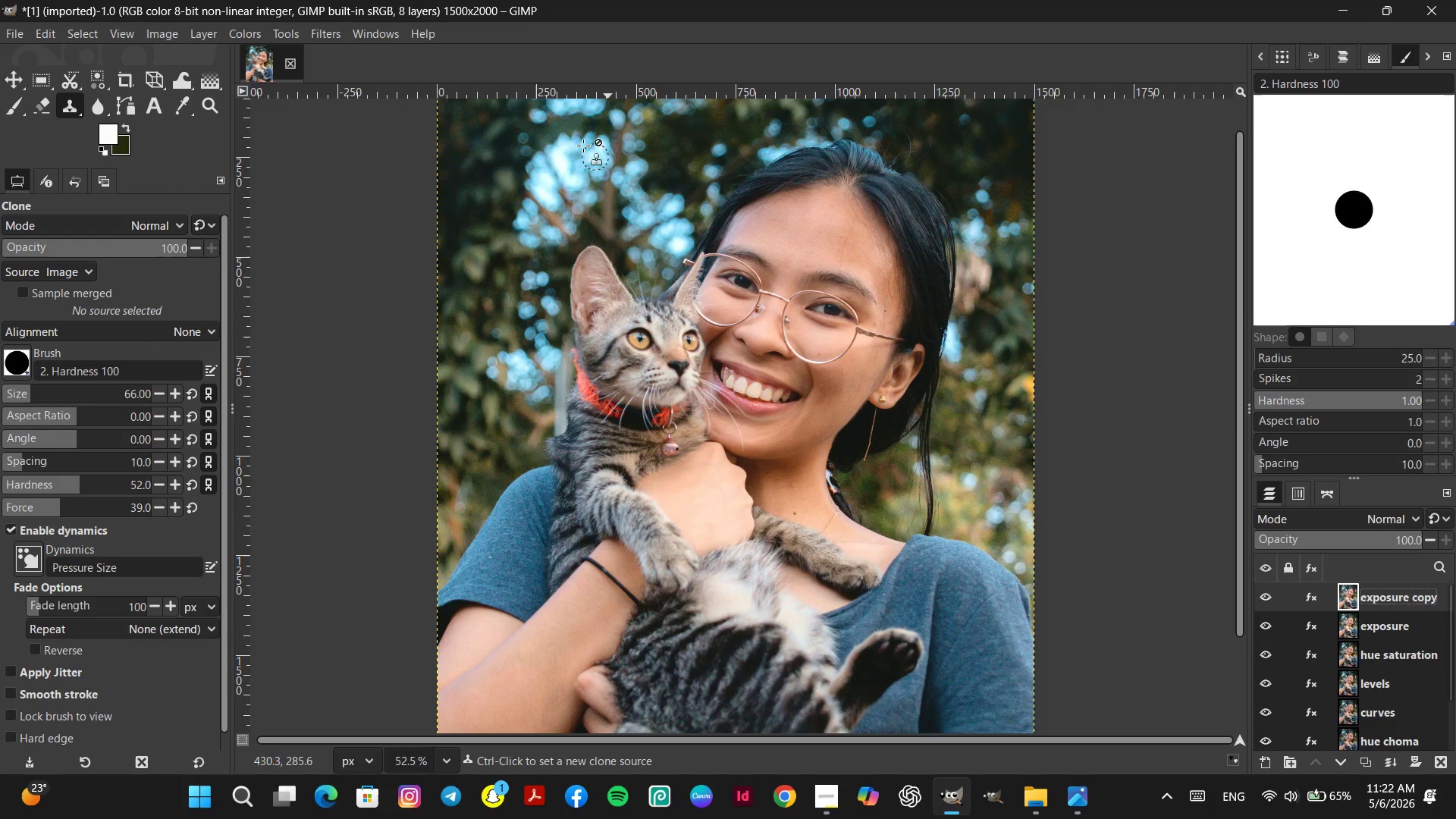 
double_click([1382, 595])
 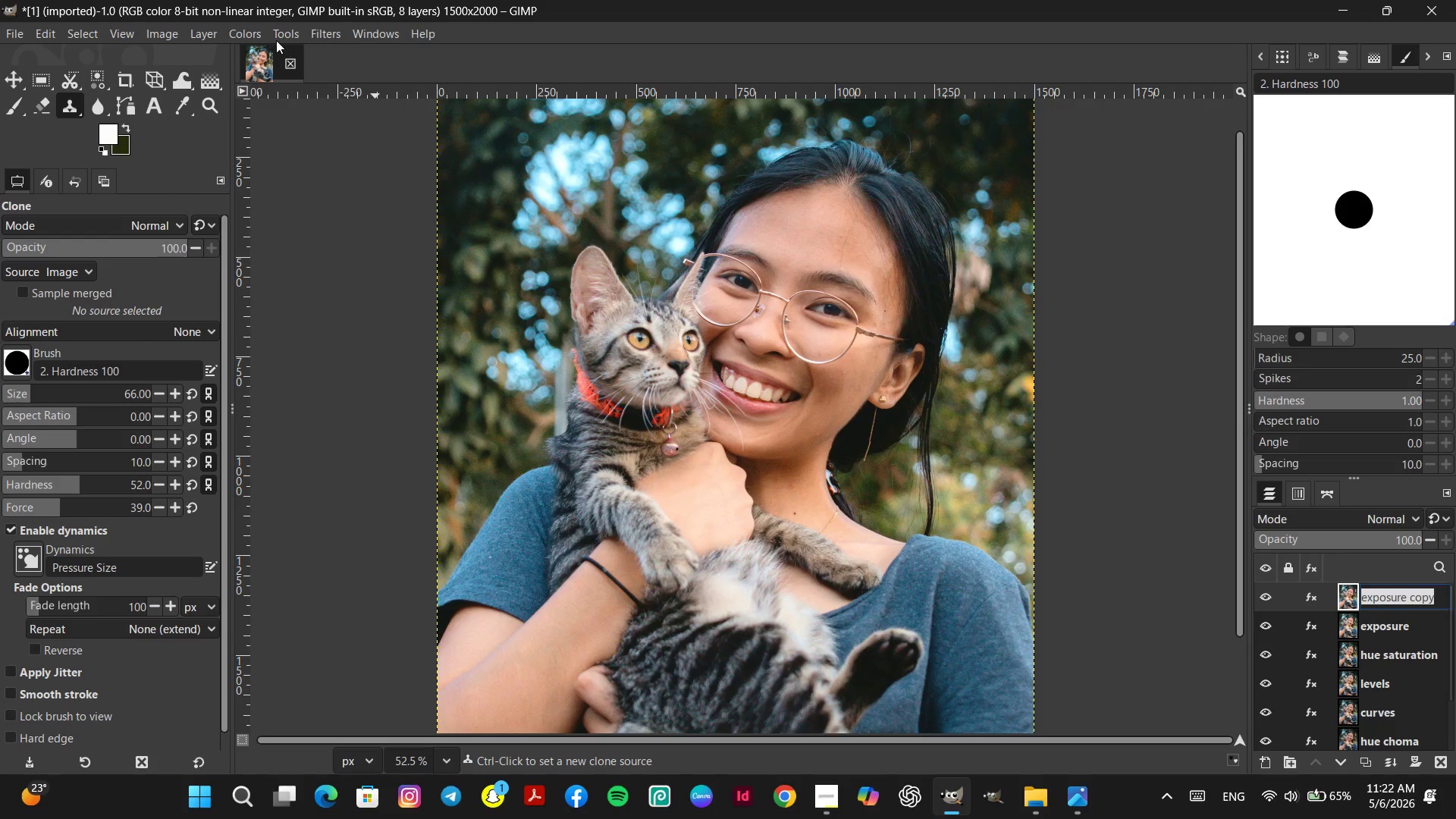 
left_click([252, 33])
 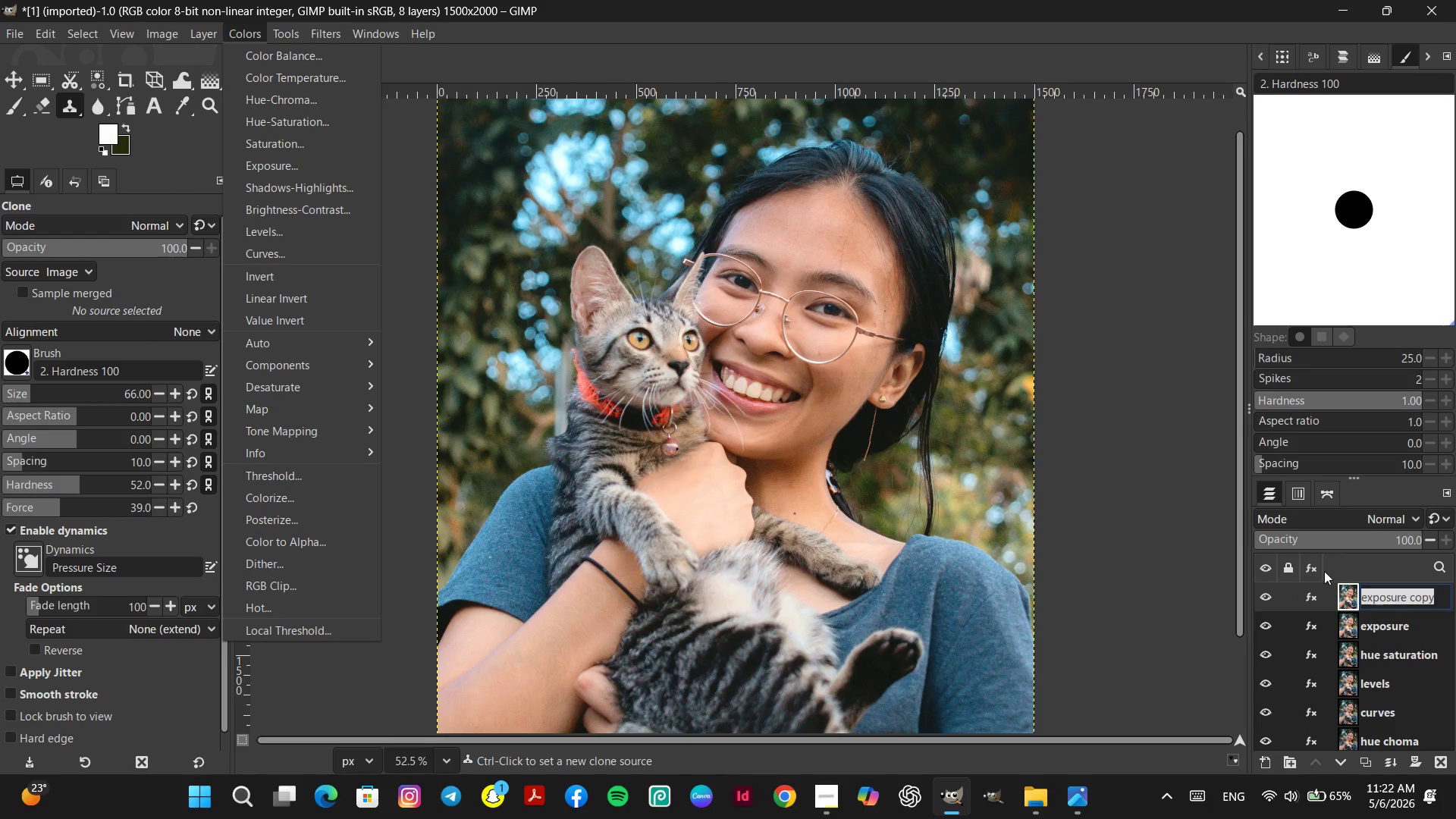 
double_click([1391, 594])
 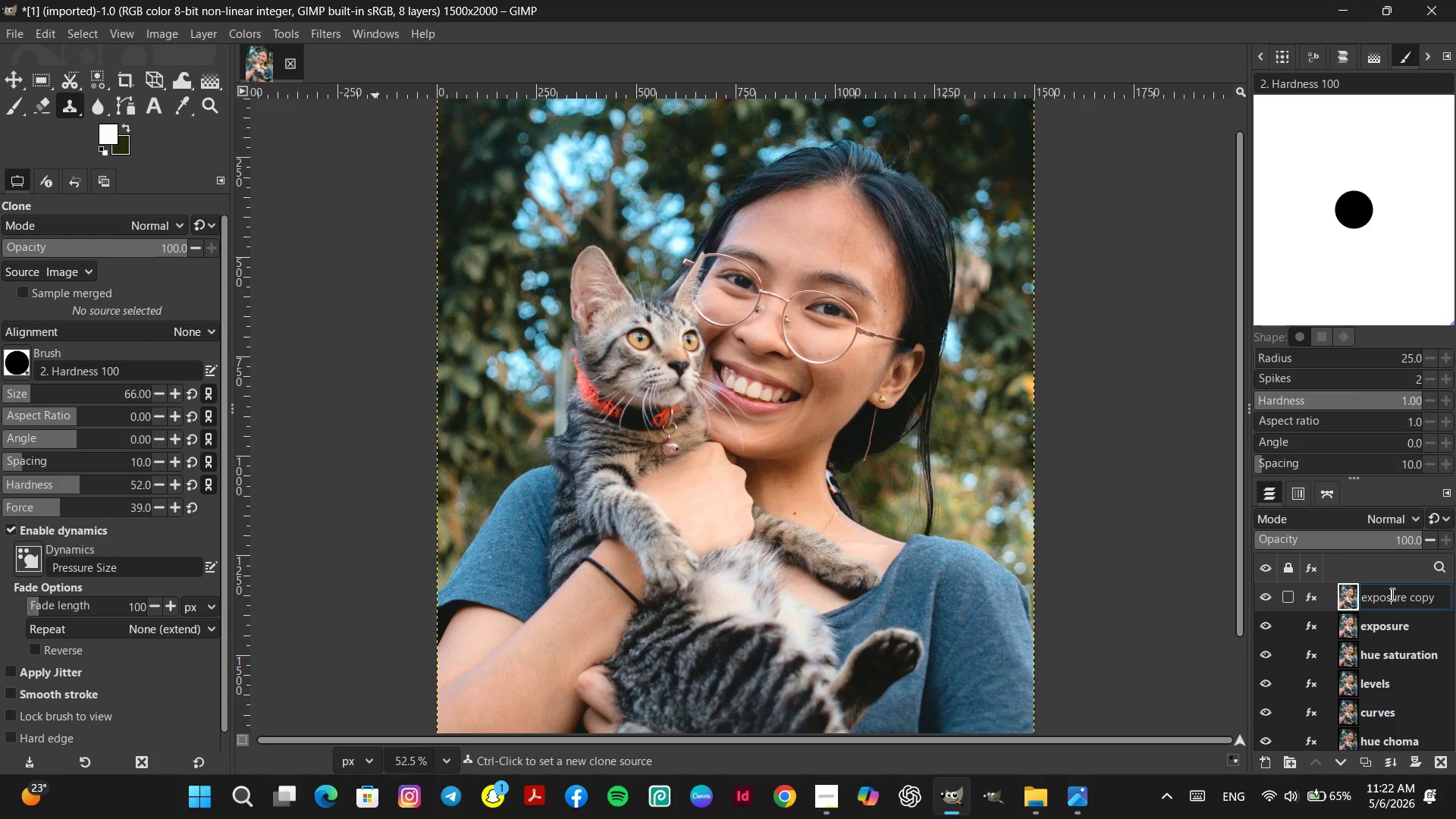 
double_click([1391, 594])
 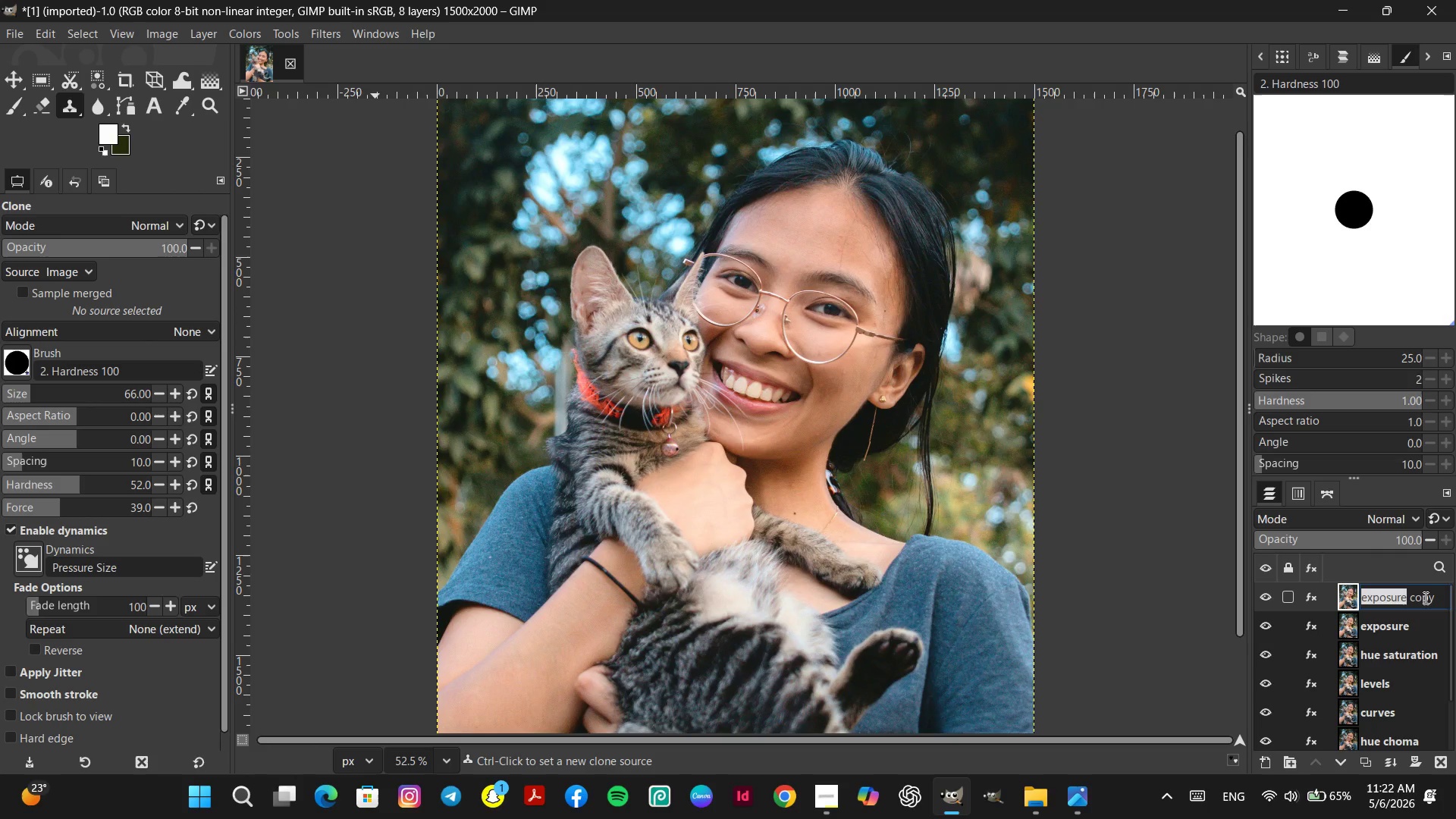 
double_click([1425, 596])
 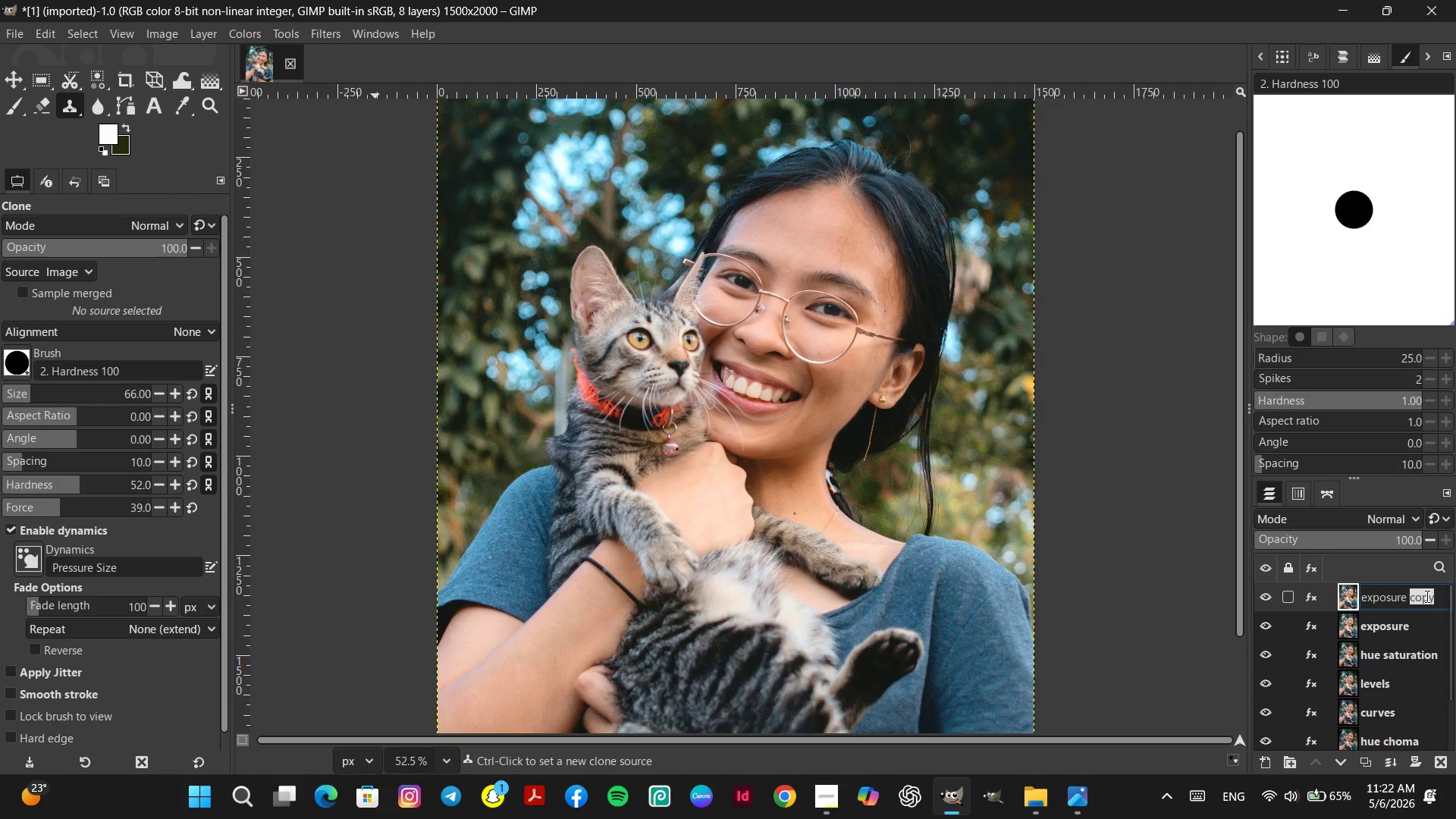 
triple_click([1426, 596])
 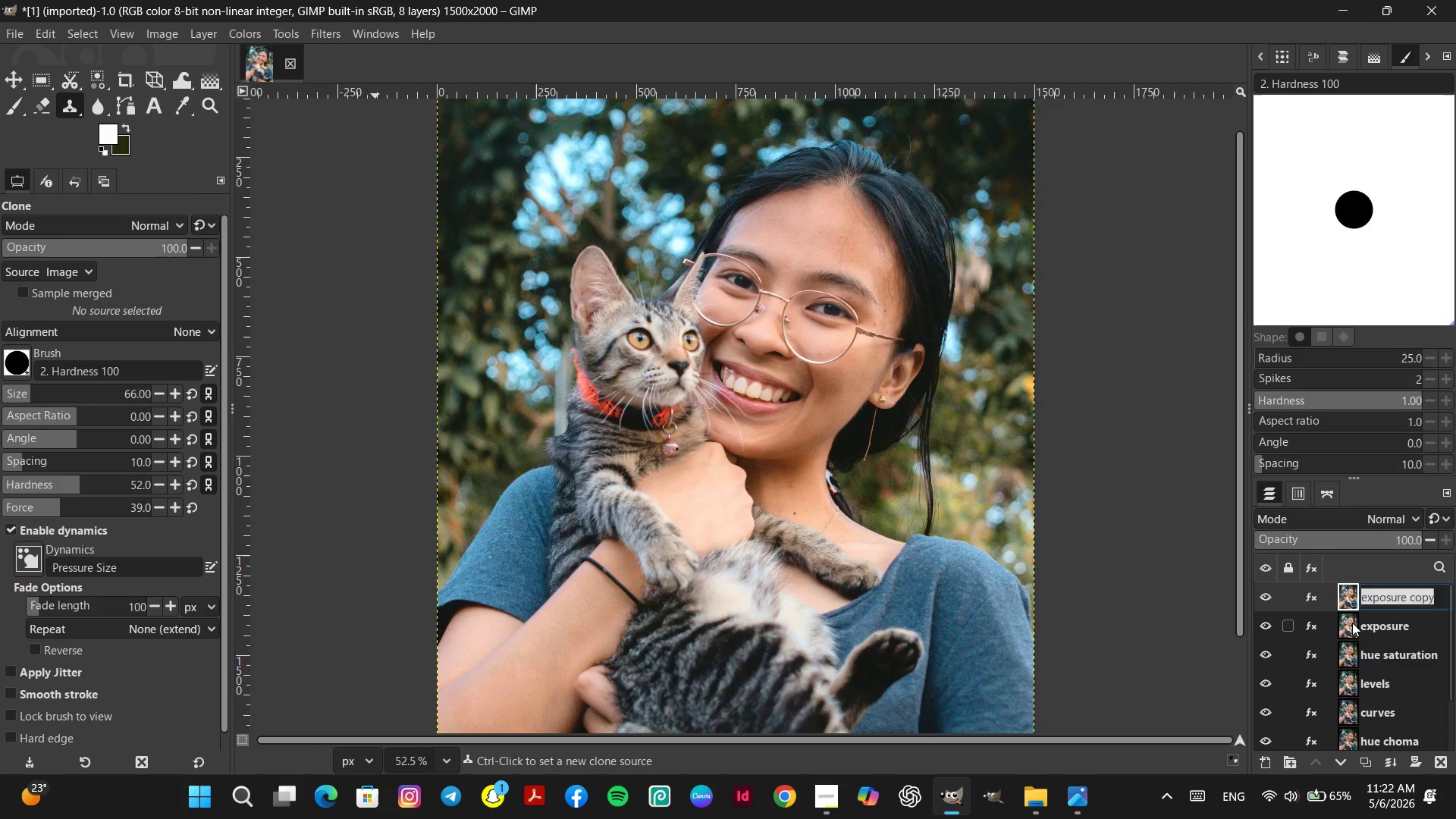 
type(shadow & highlights)
 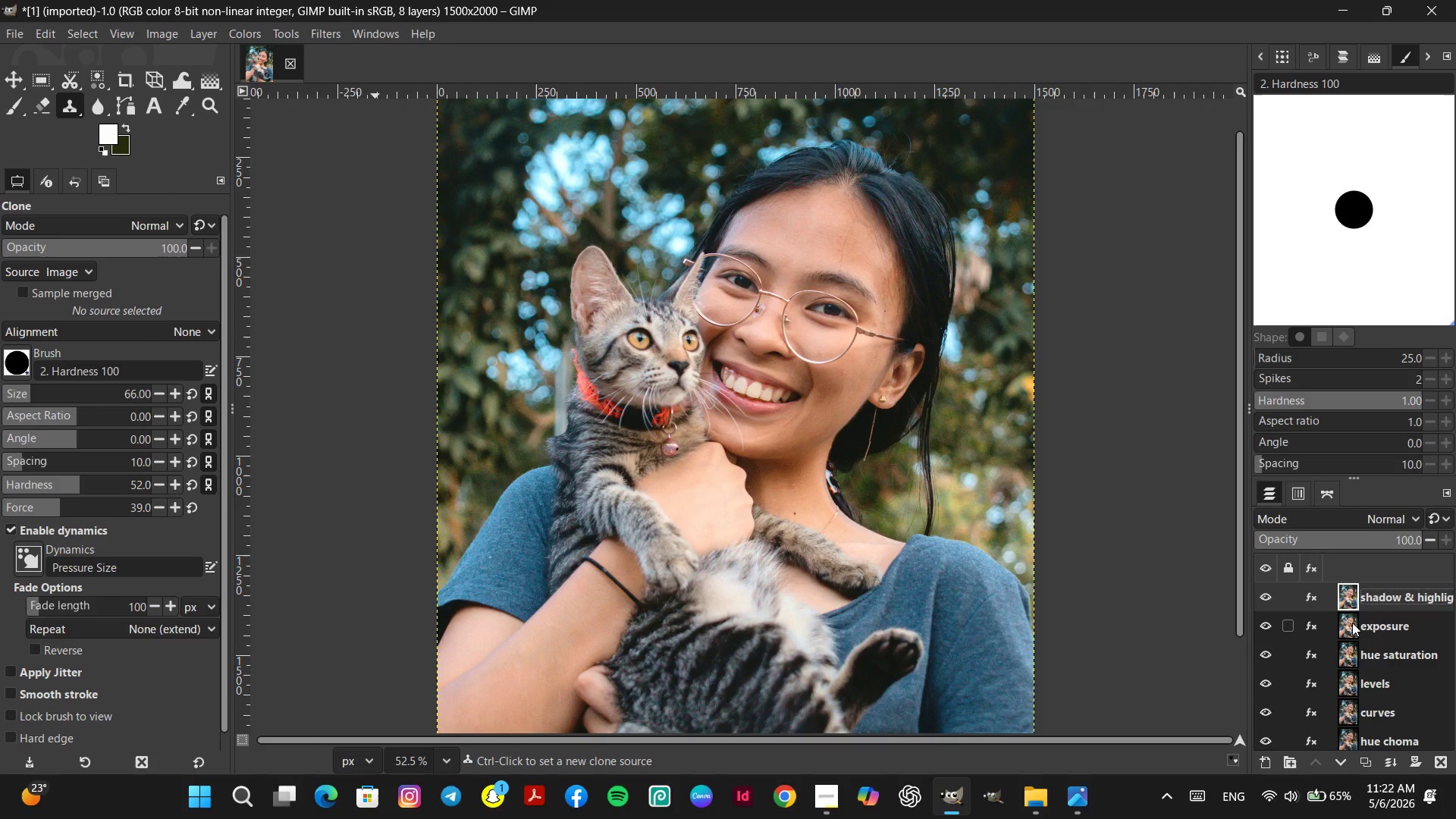 
 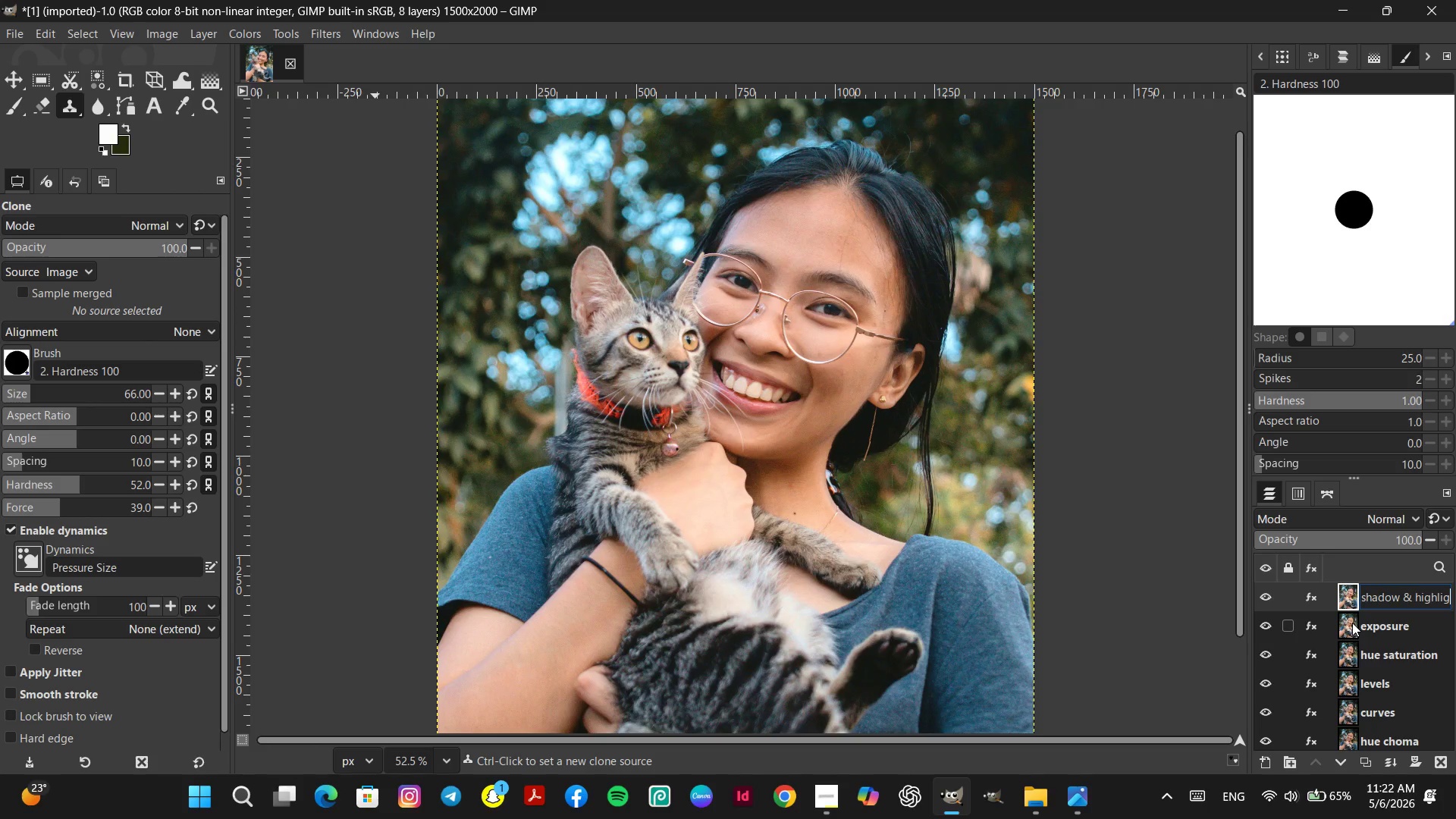 
key(Enter)
 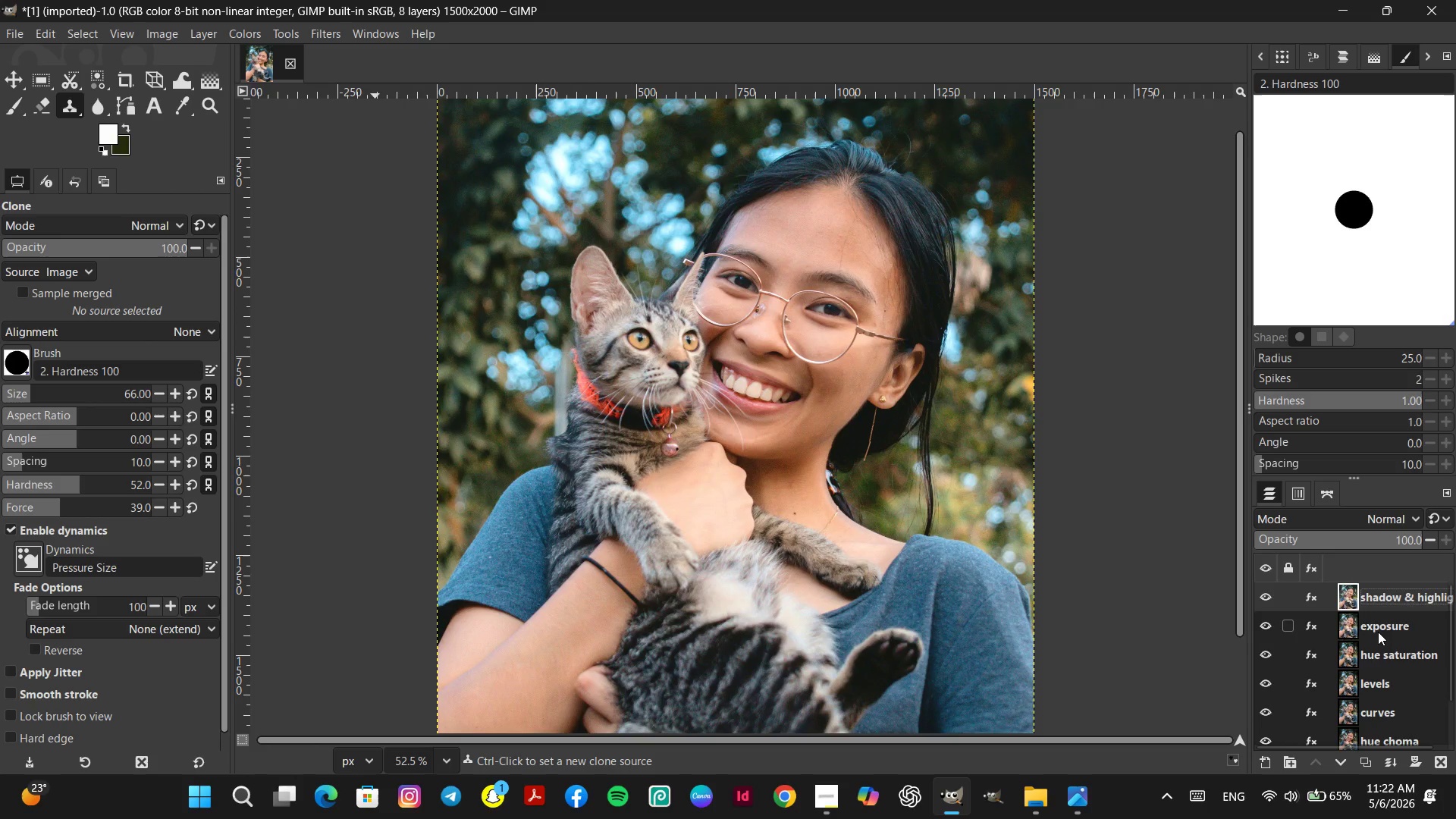 
double_click([1386, 594])
 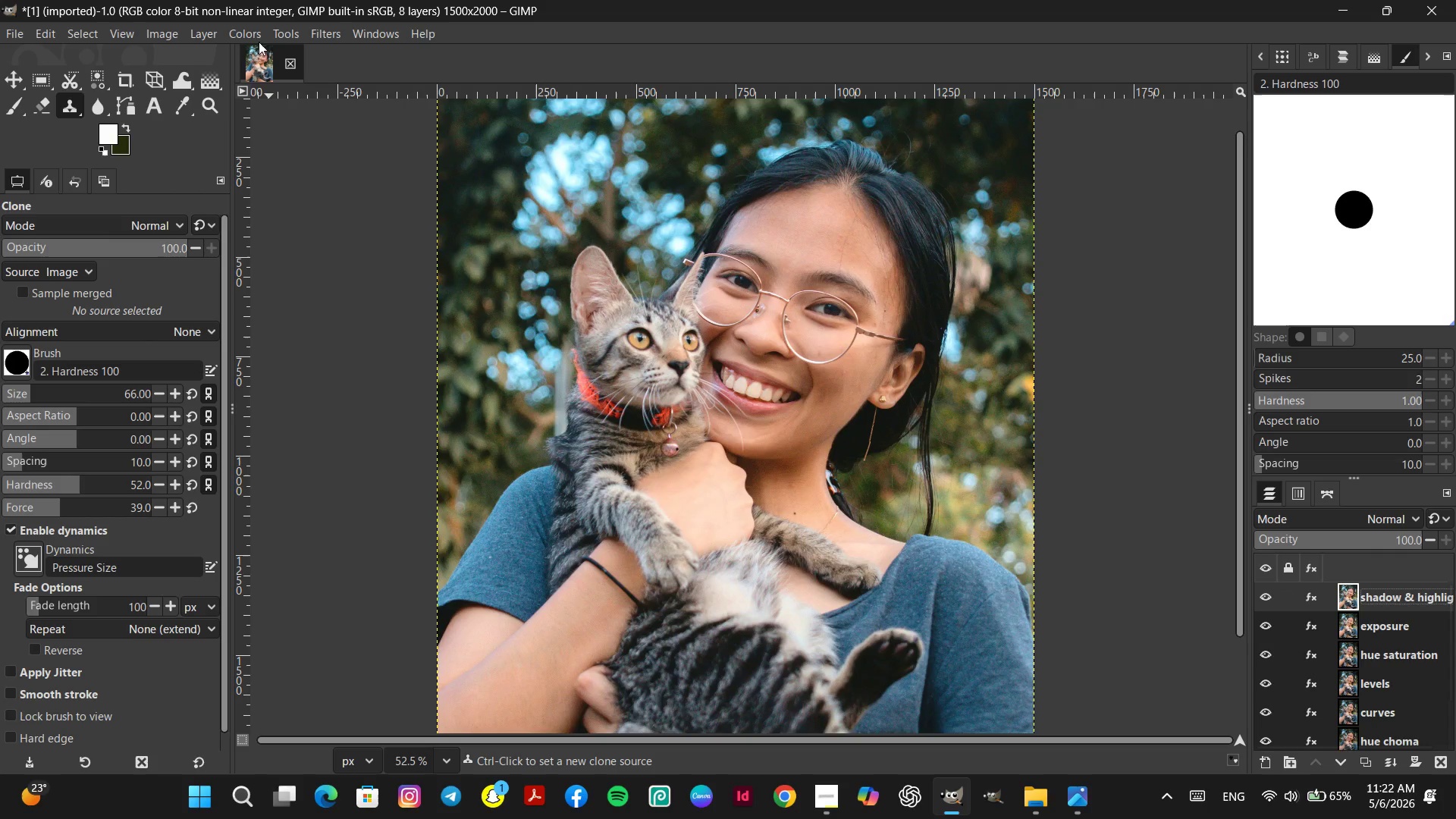 
left_click([256, 34])
 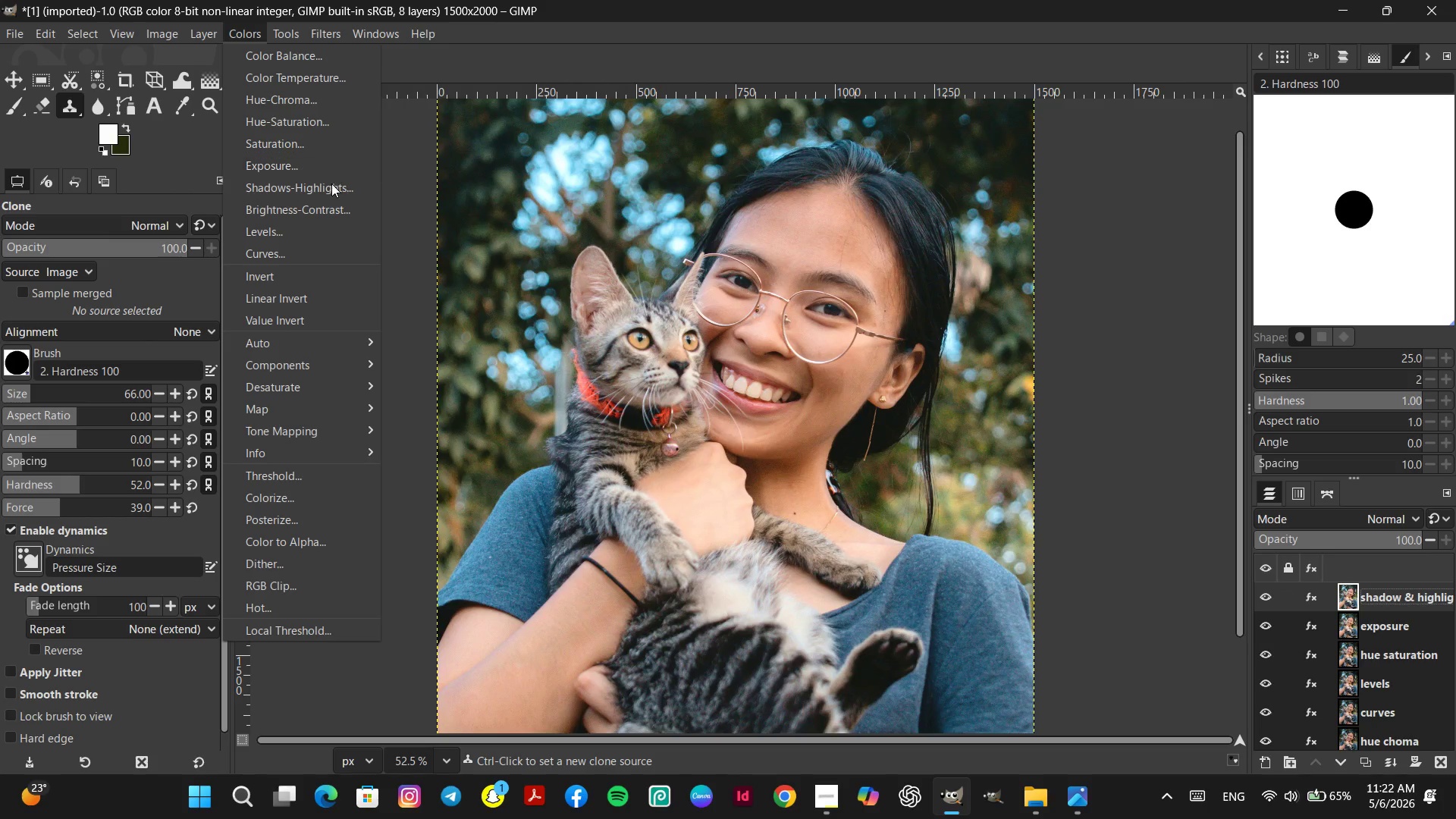 
left_click([331, 187])
 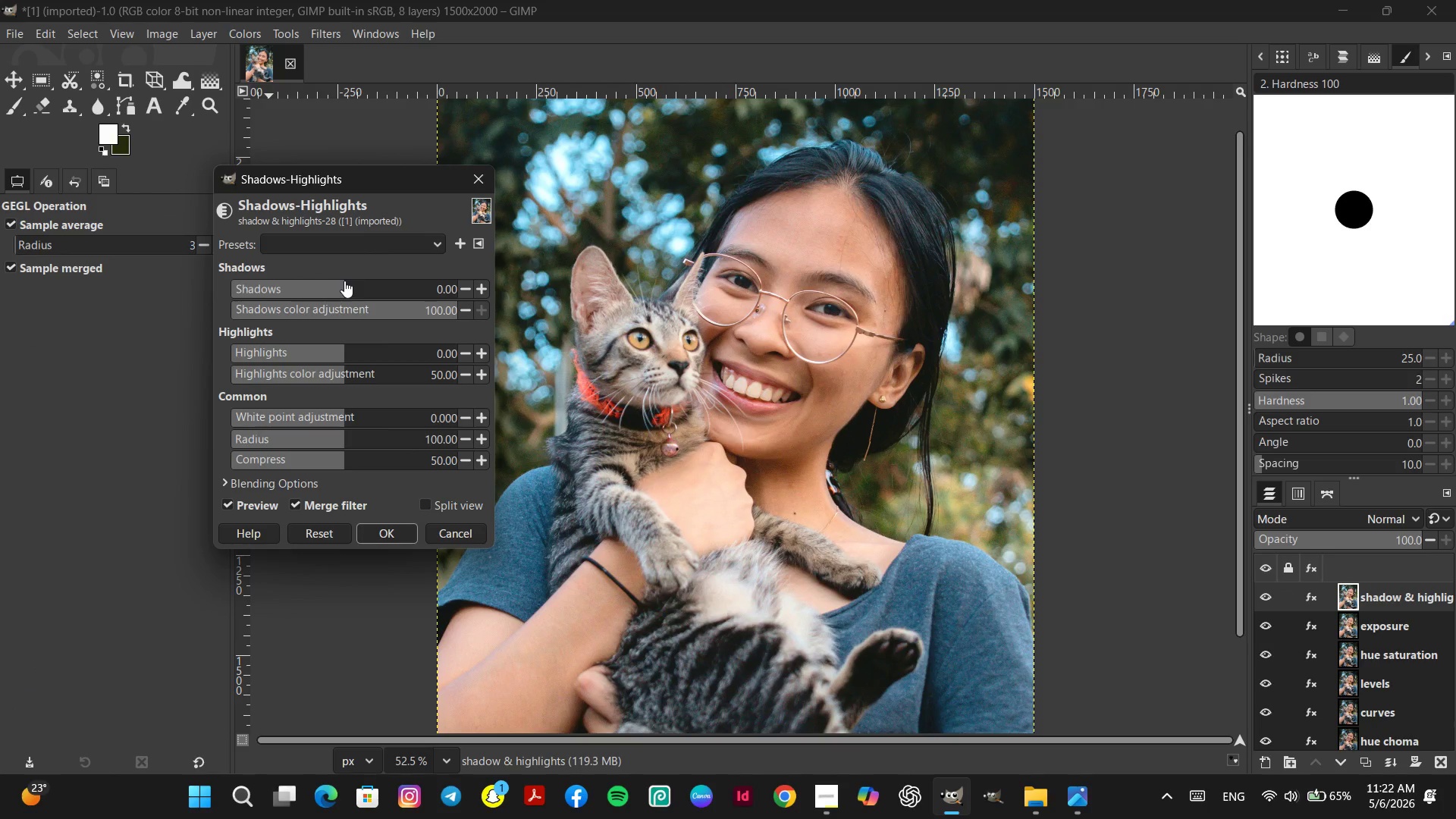 
left_click_drag(start_coordinate=[341, 281], to_coordinate=[310, 284])
 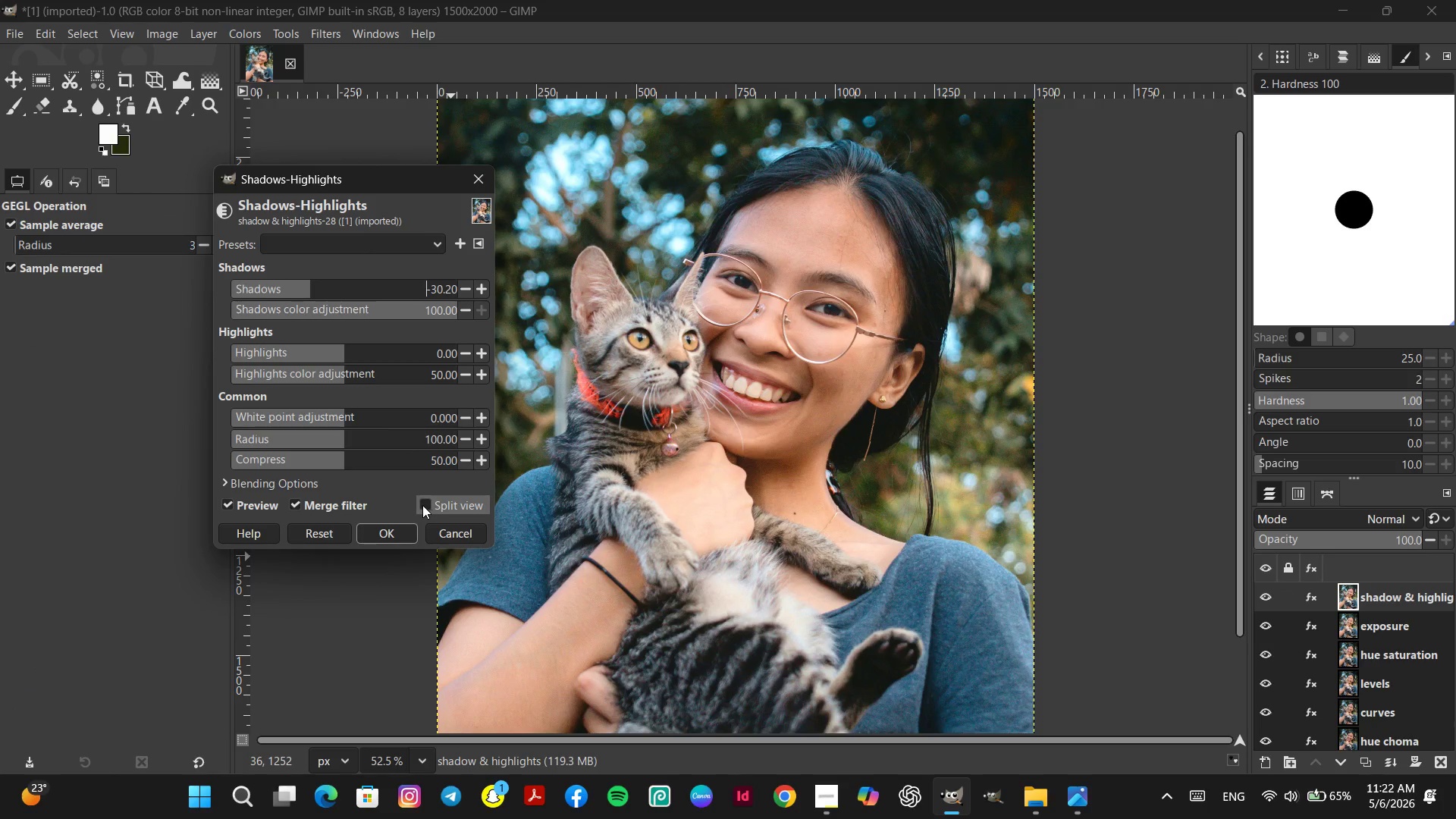 
left_click([422, 505])
 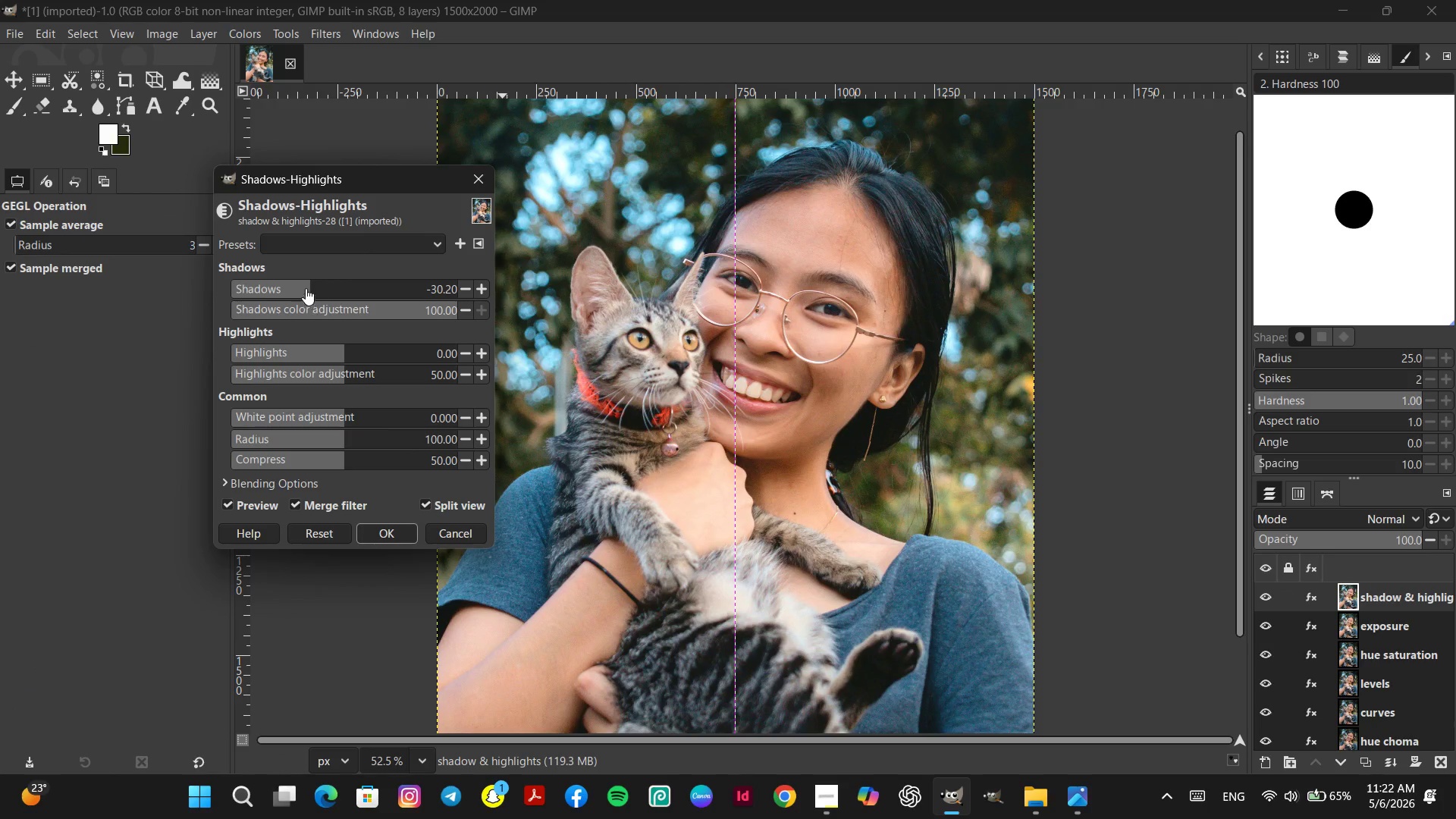 
left_click([297, 285])
 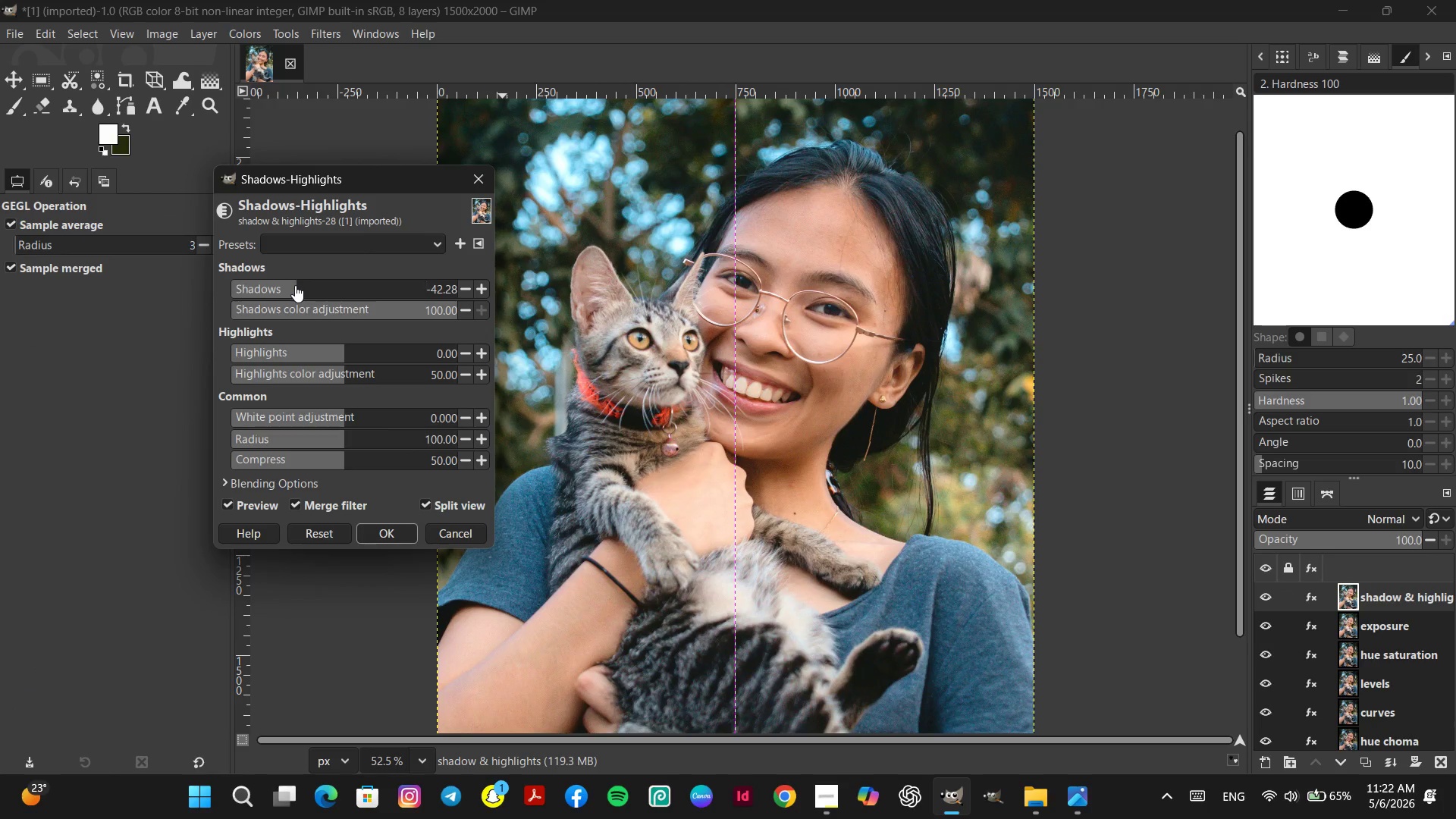 
left_click([295, 285])
 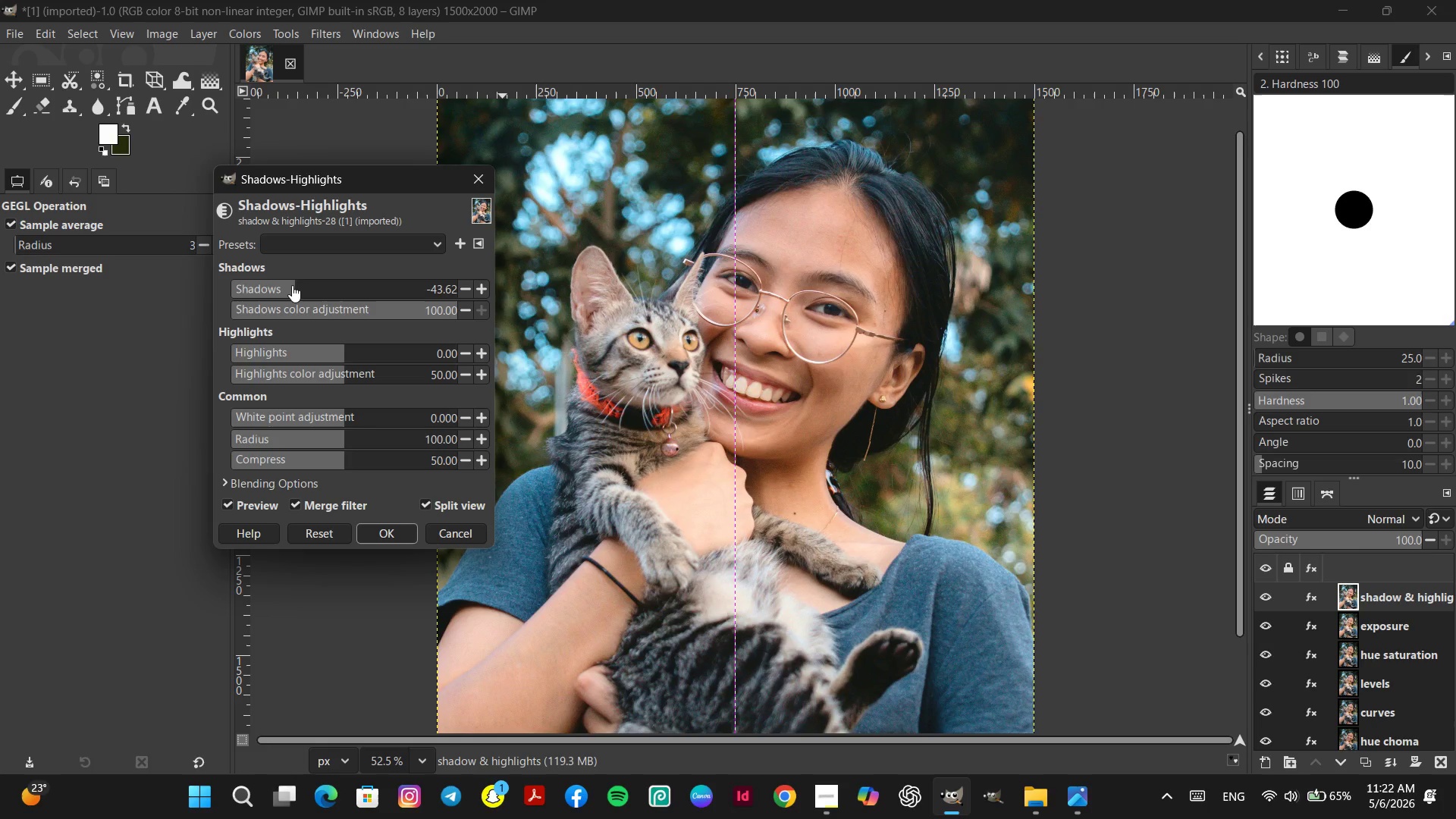 
left_click([289, 285])
 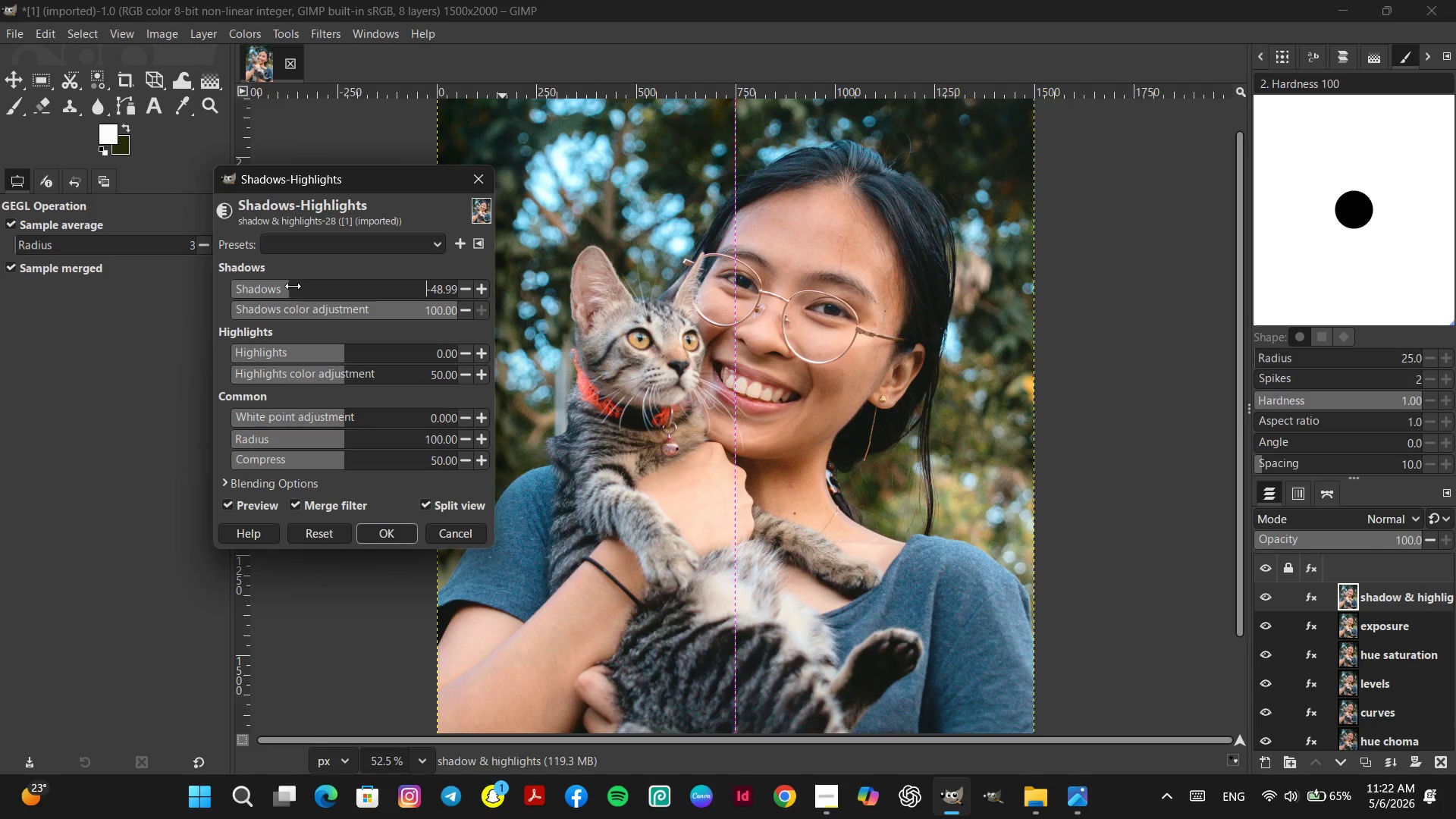 
left_click([293, 286])
 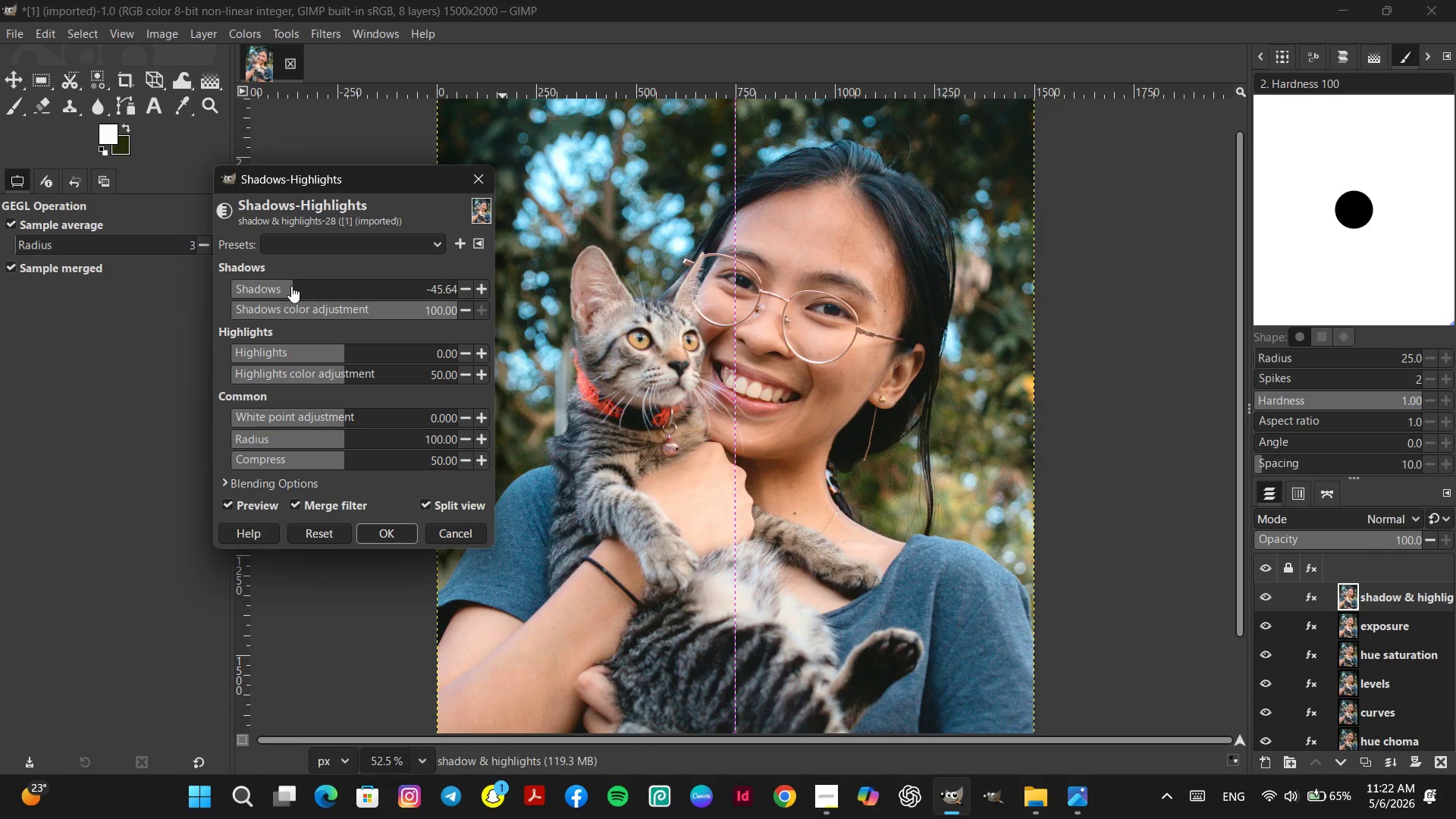 
left_click([291, 286])
 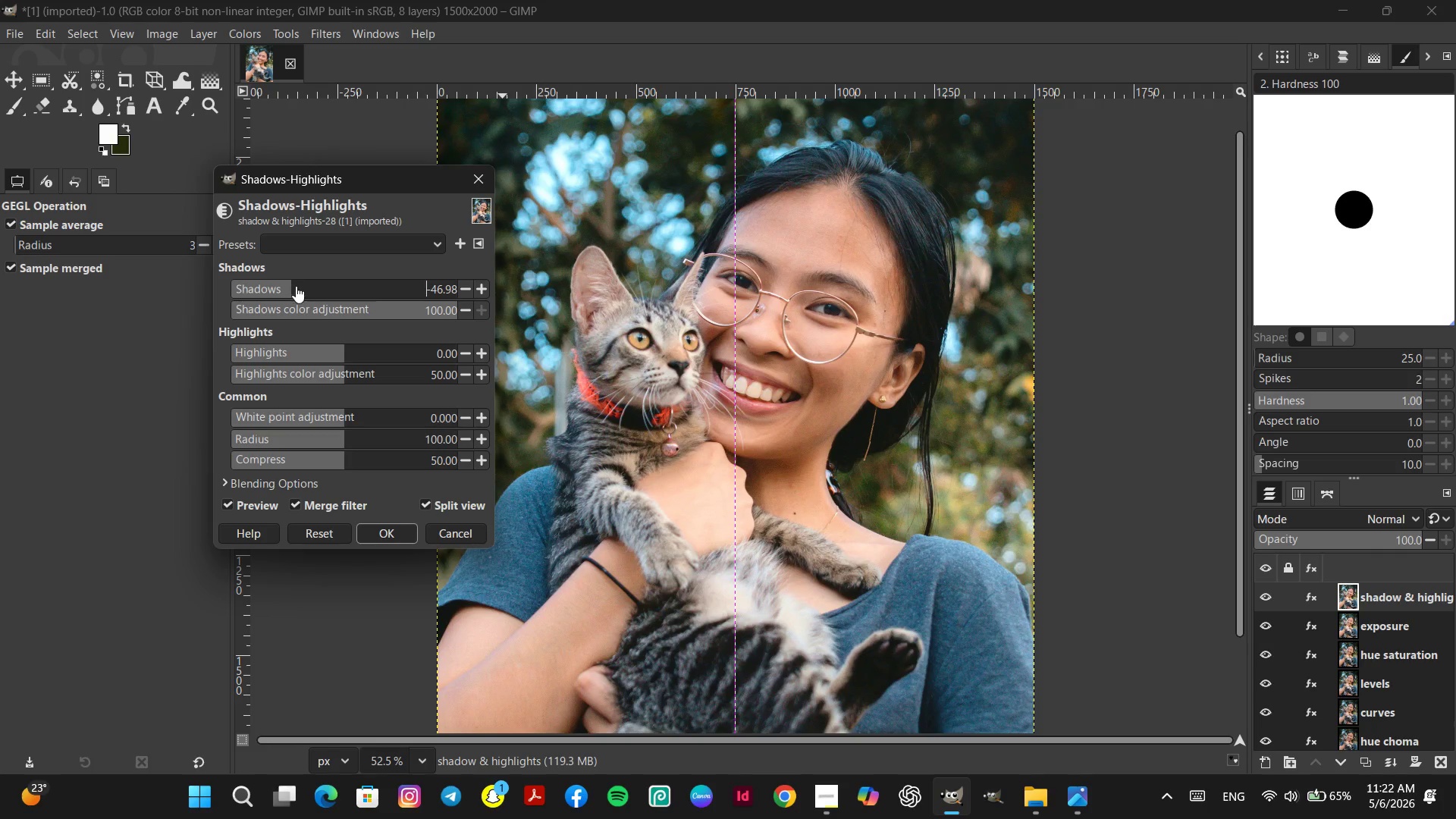 
left_click([296, 286])
 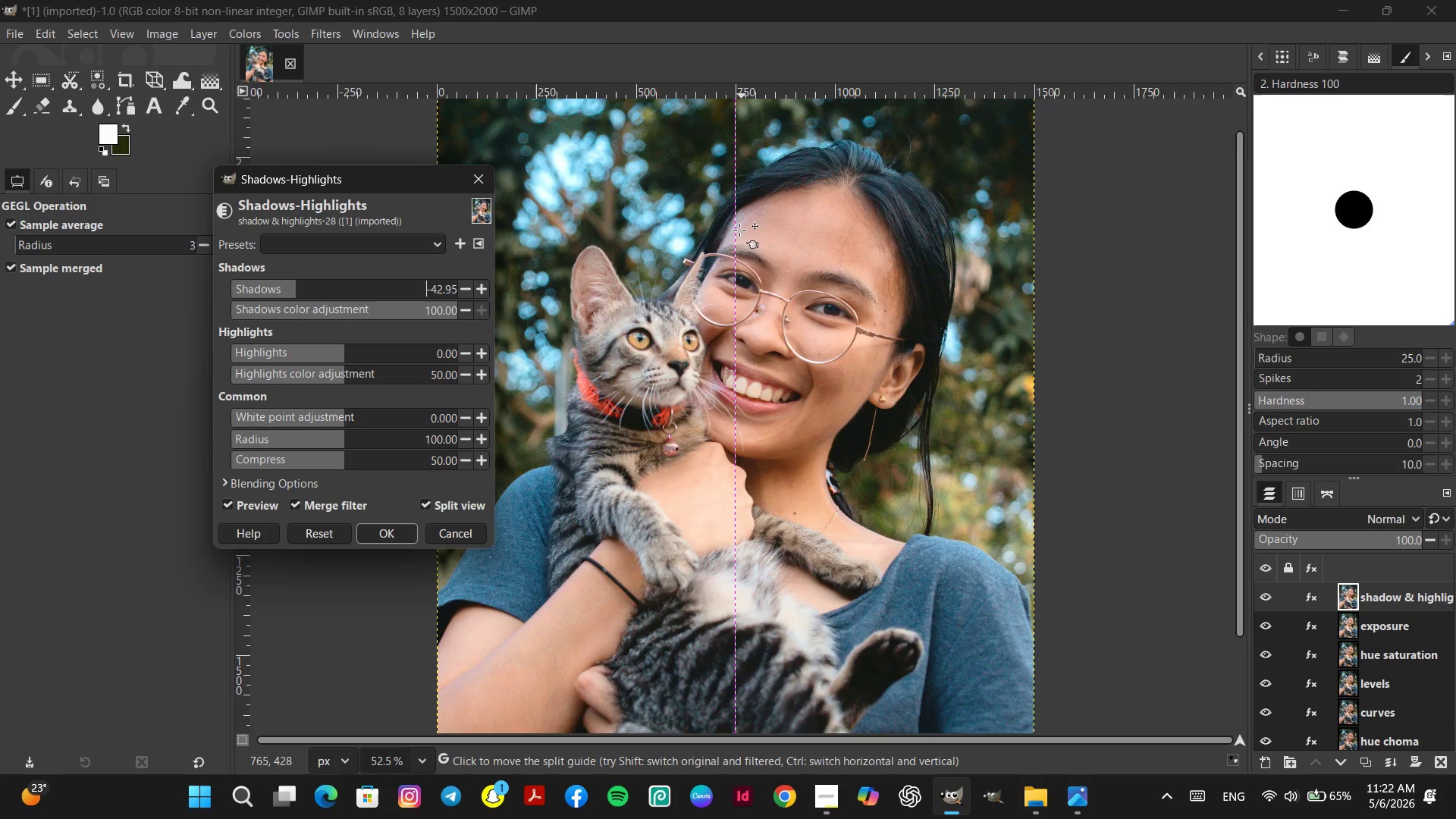 
left_click_drag(start_coordinate=[733, 234], to_coordinate=[824, 388])
 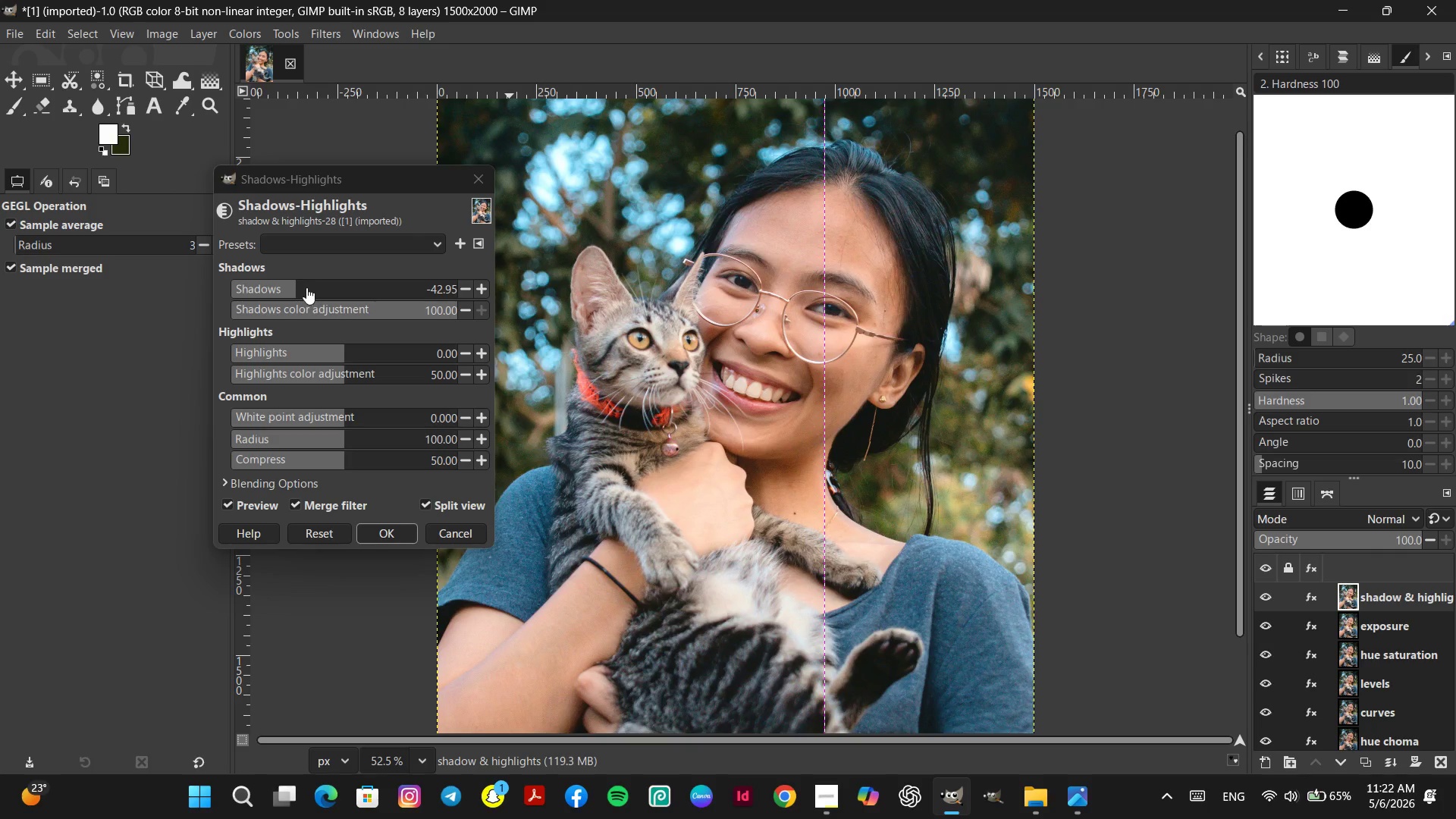 
left_click([304, 287])
 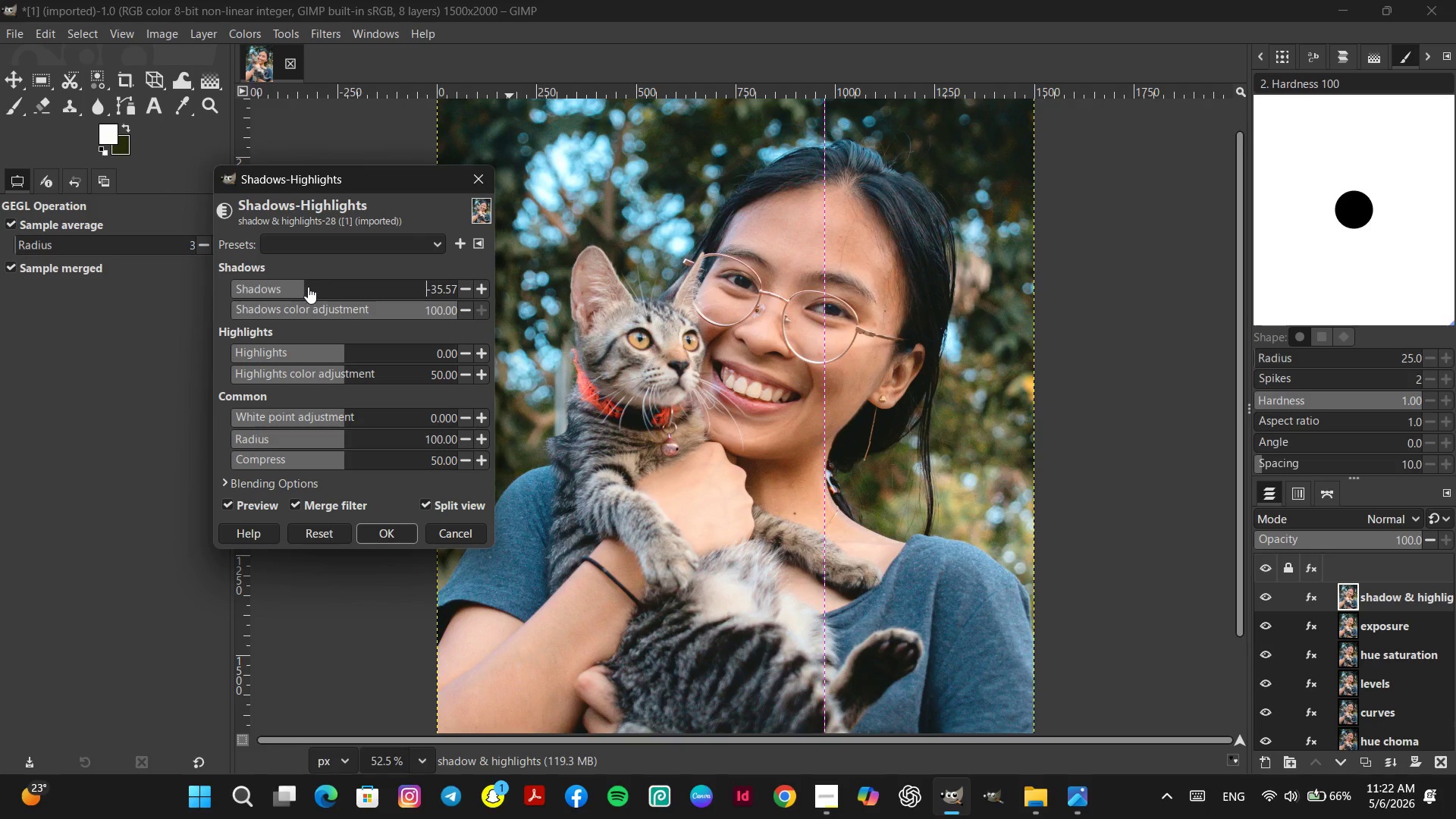 
left_click([309, 286])
 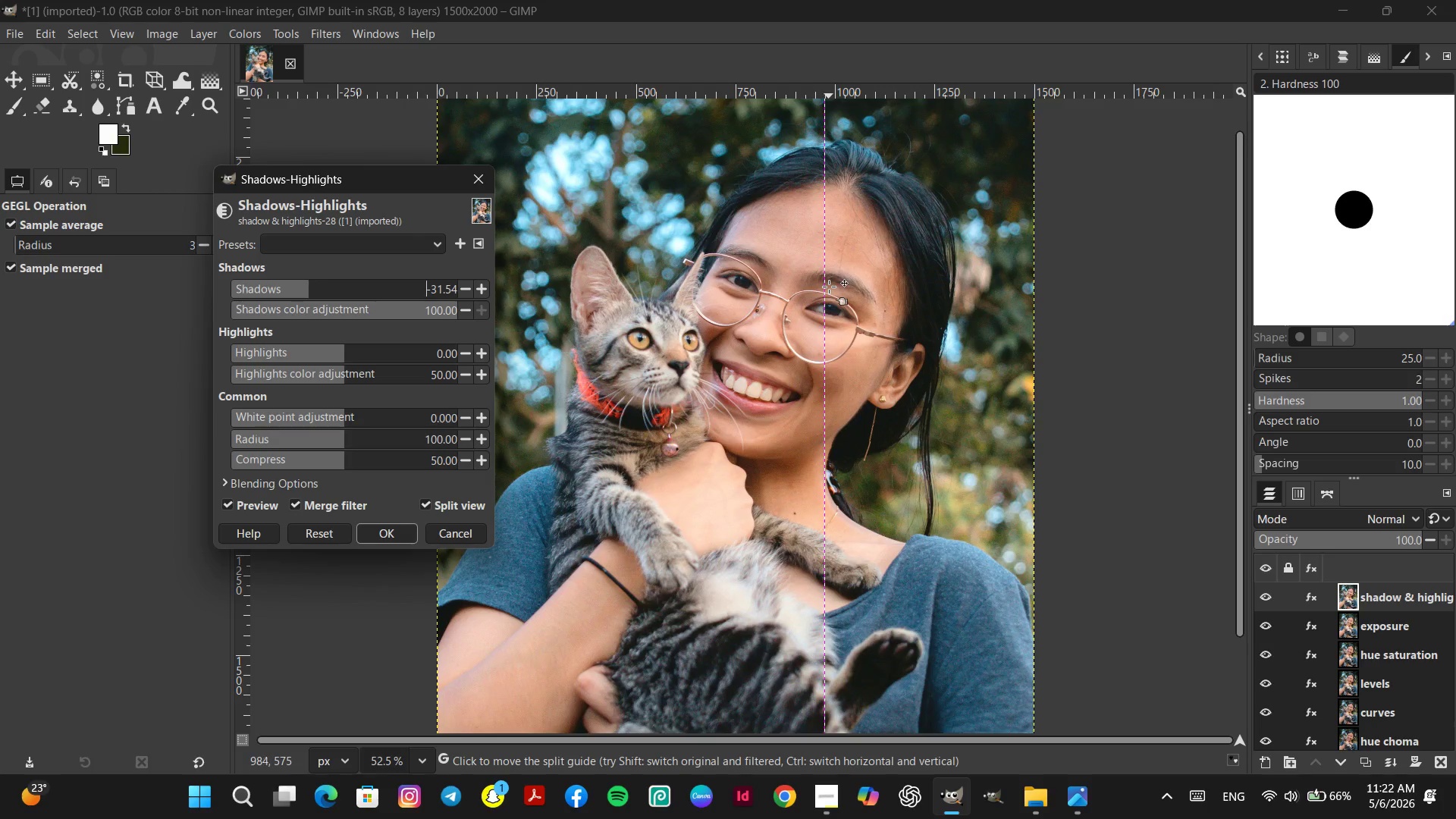 
left_click_drag(start_coordinate=[829, 287], to_coordinate=[704, 350])
 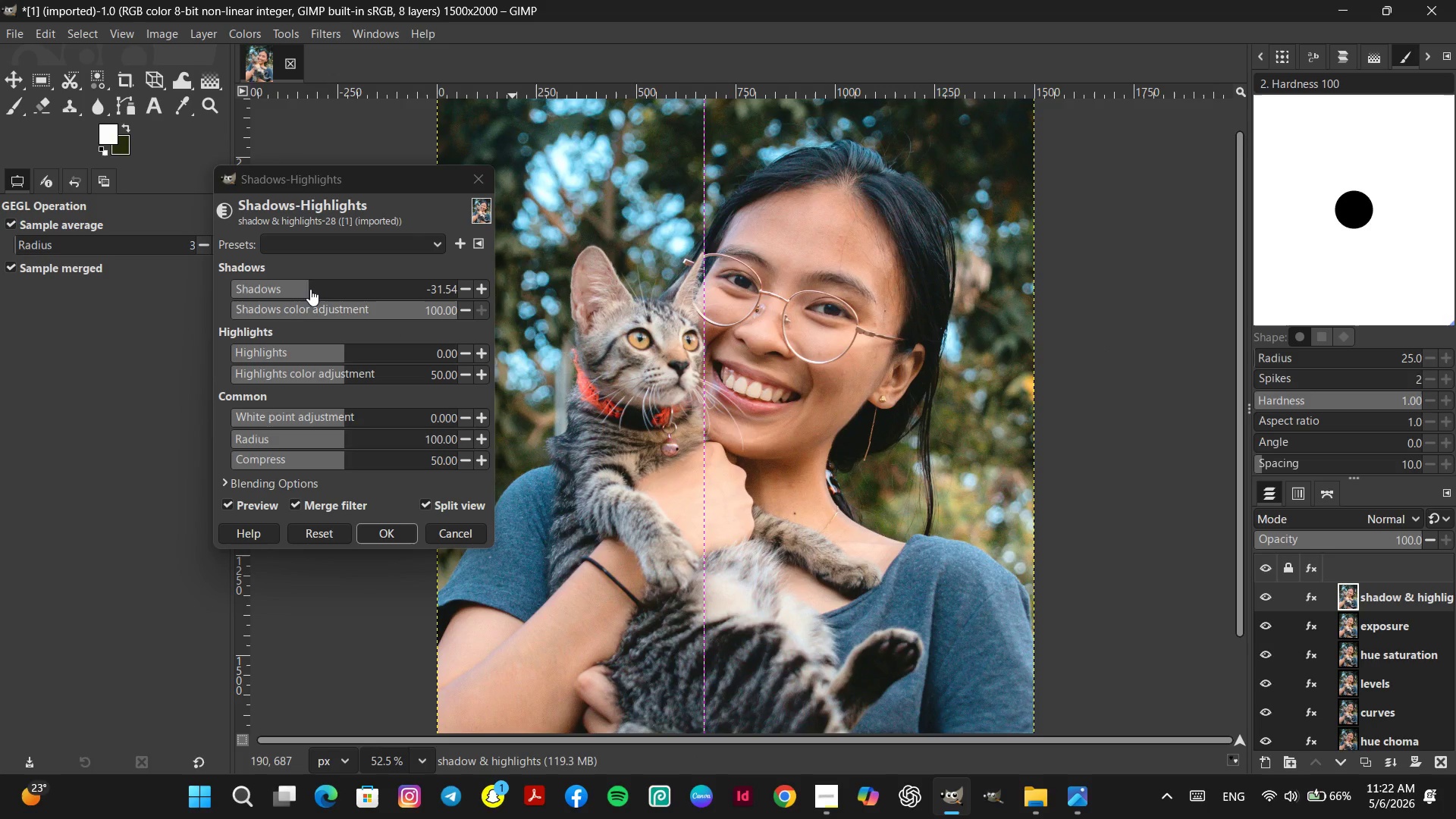 
left_click([311, 288])
 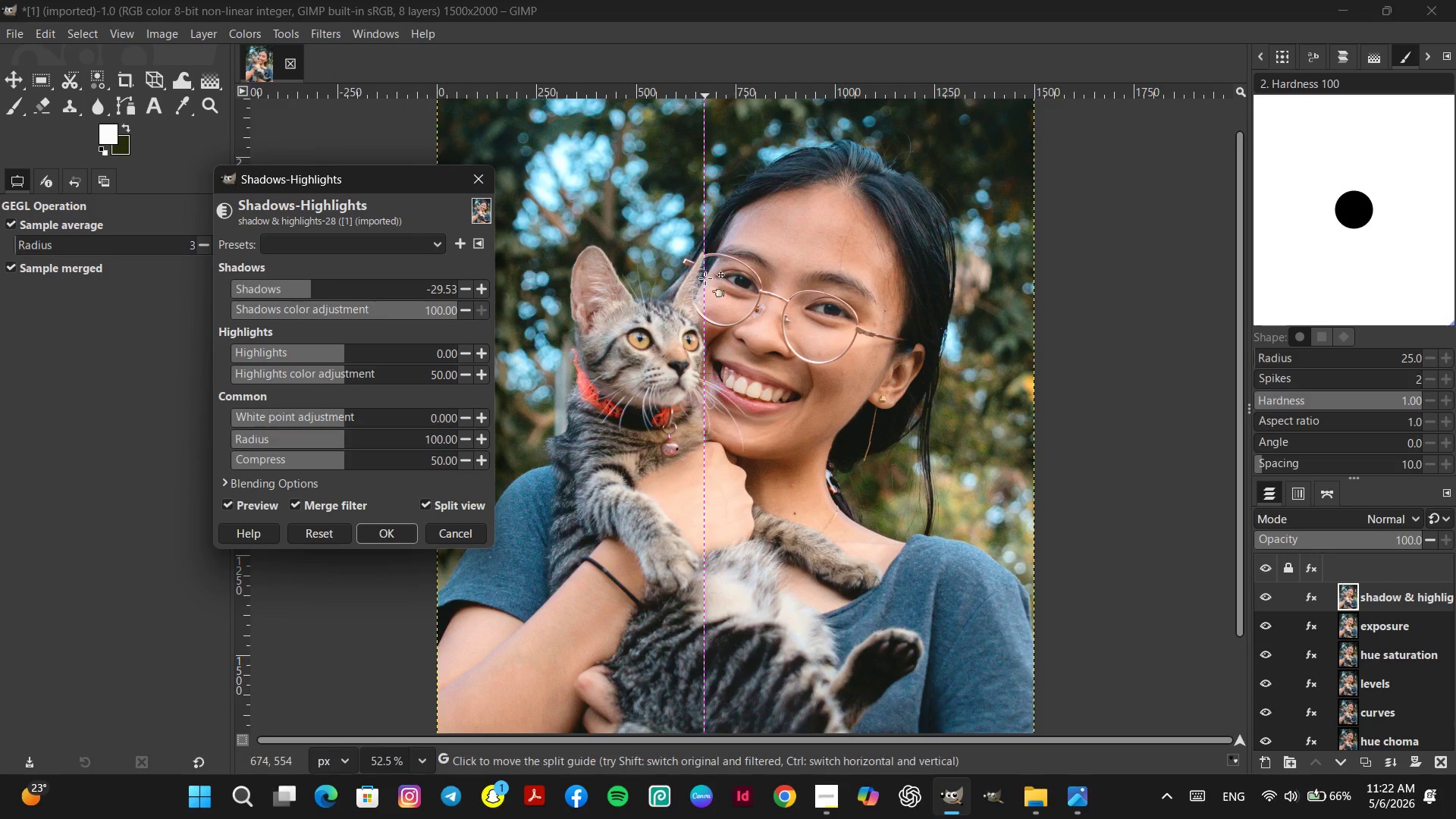 
left_click_drag(start_coordinate=[705, 278], to_coordinate=[719, 335])
 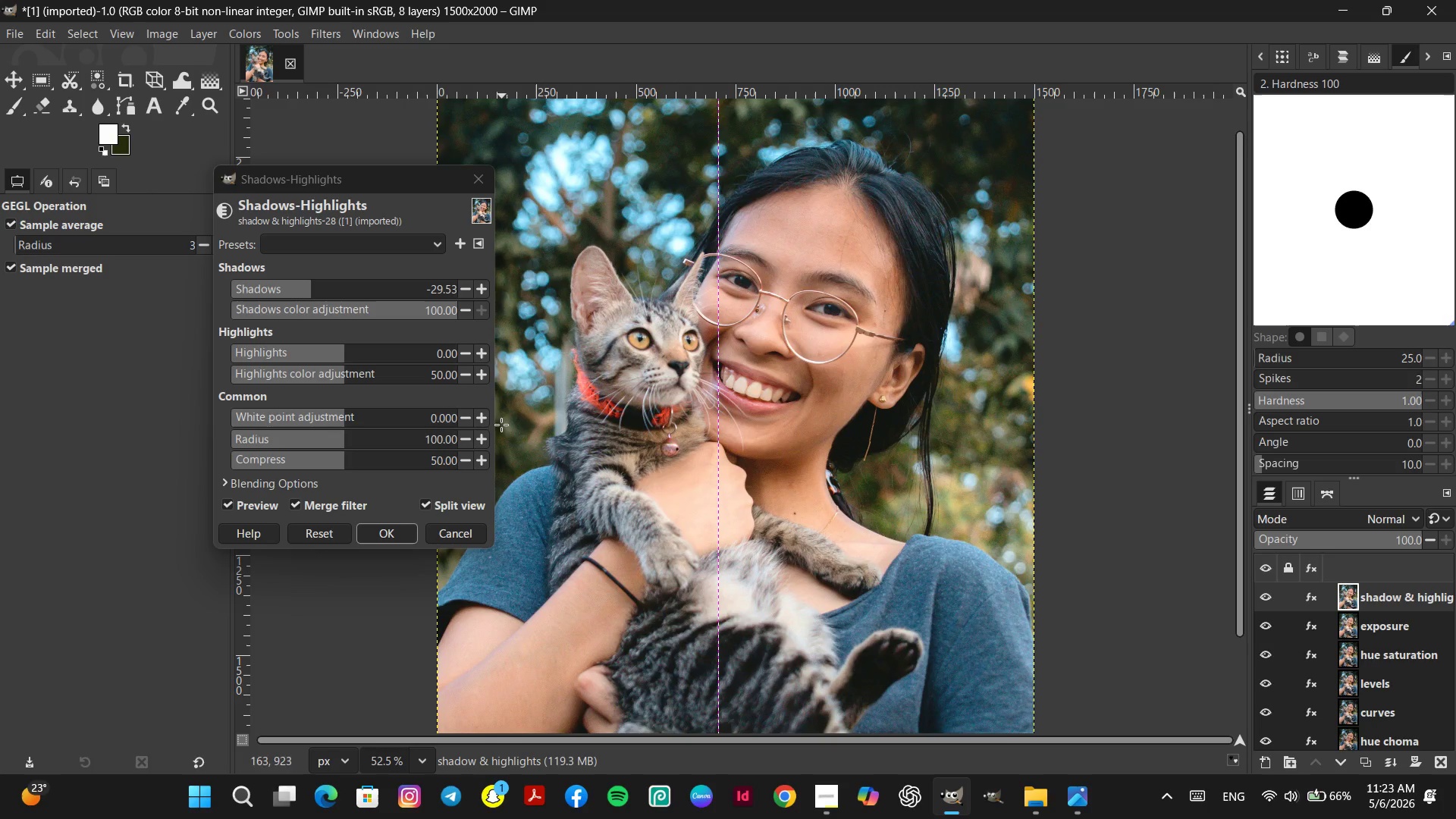 
left_click([479, 417])
 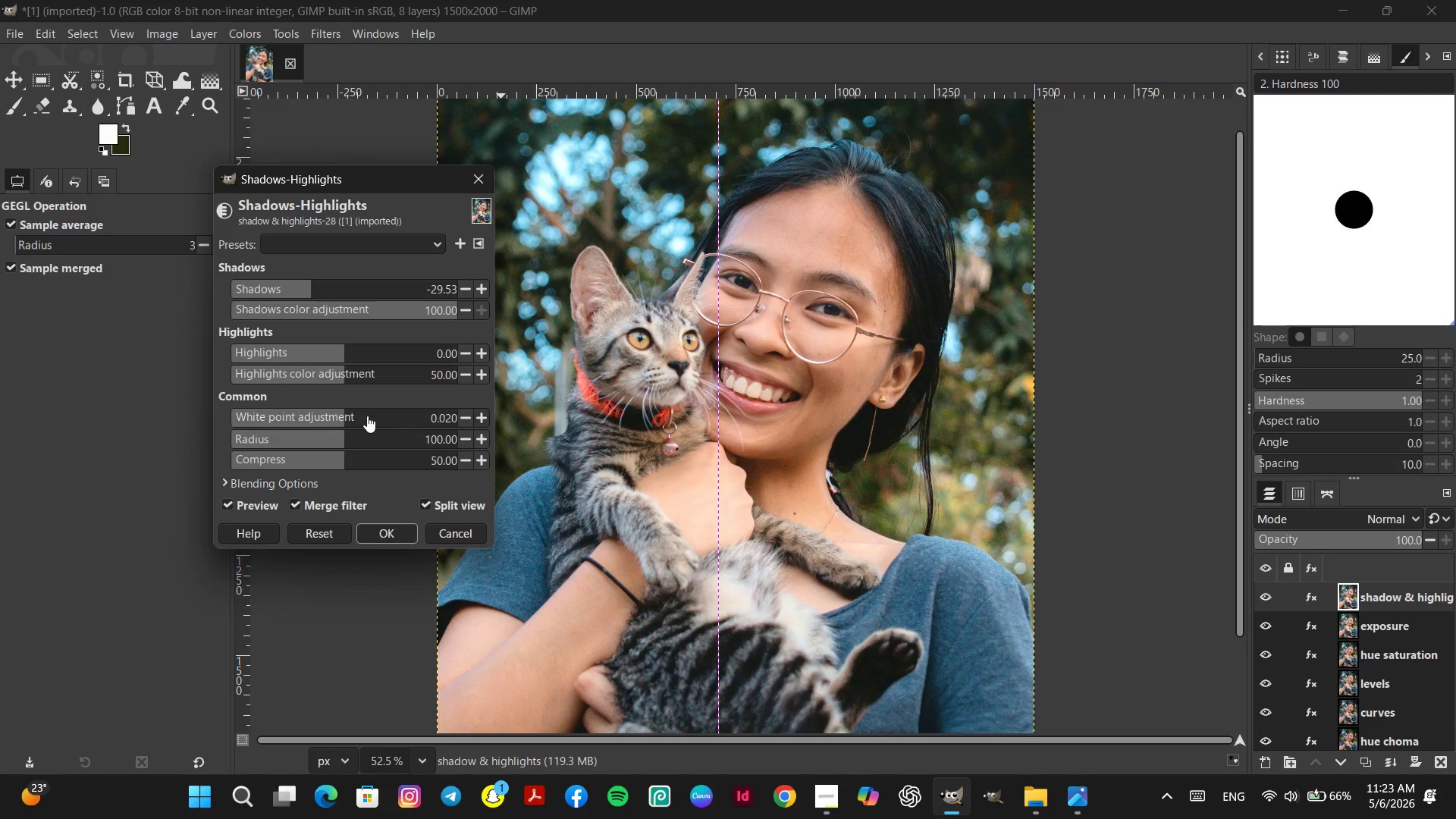 
left_click([347, 415])
 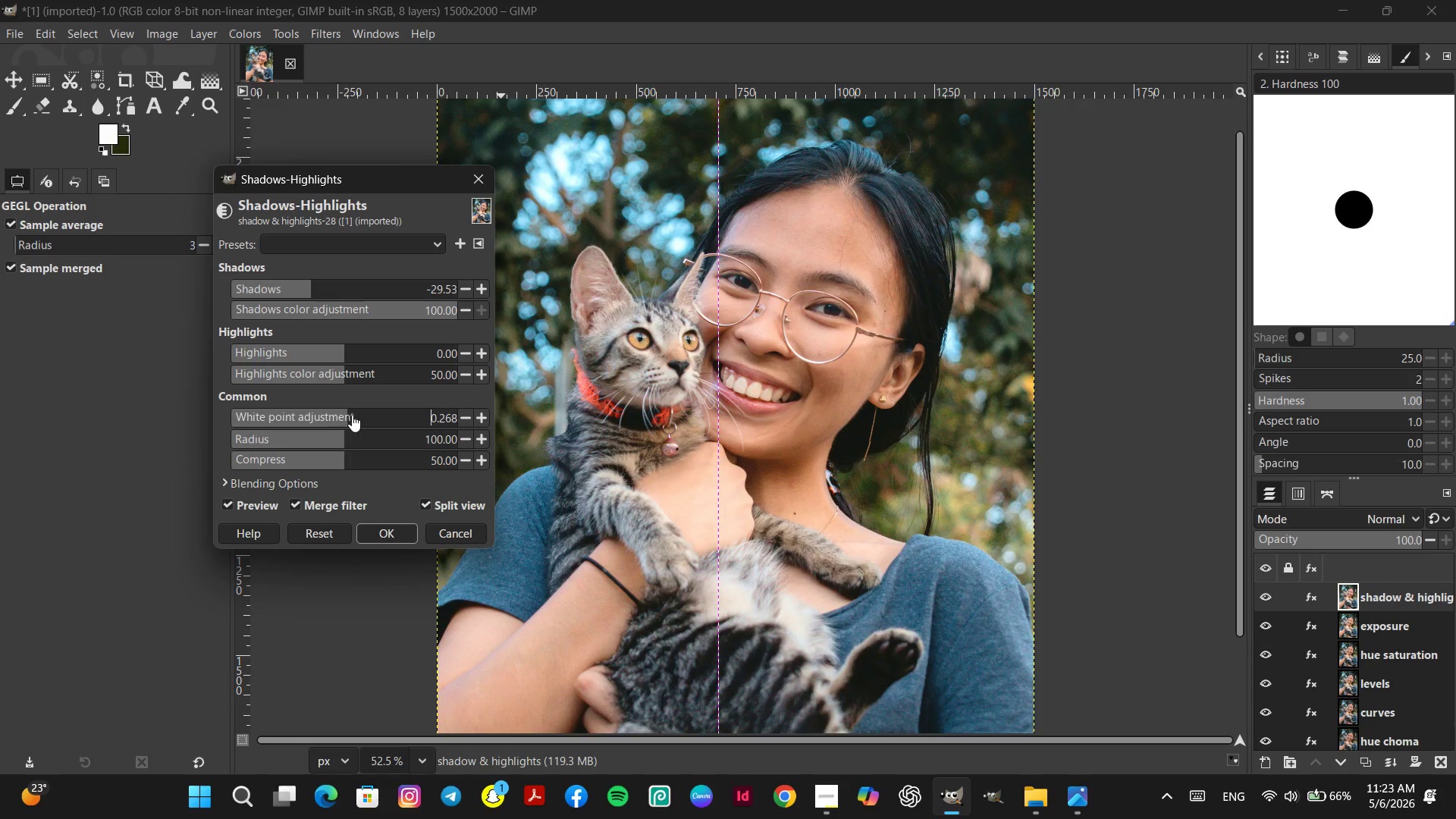 
left_click([352, 415])
 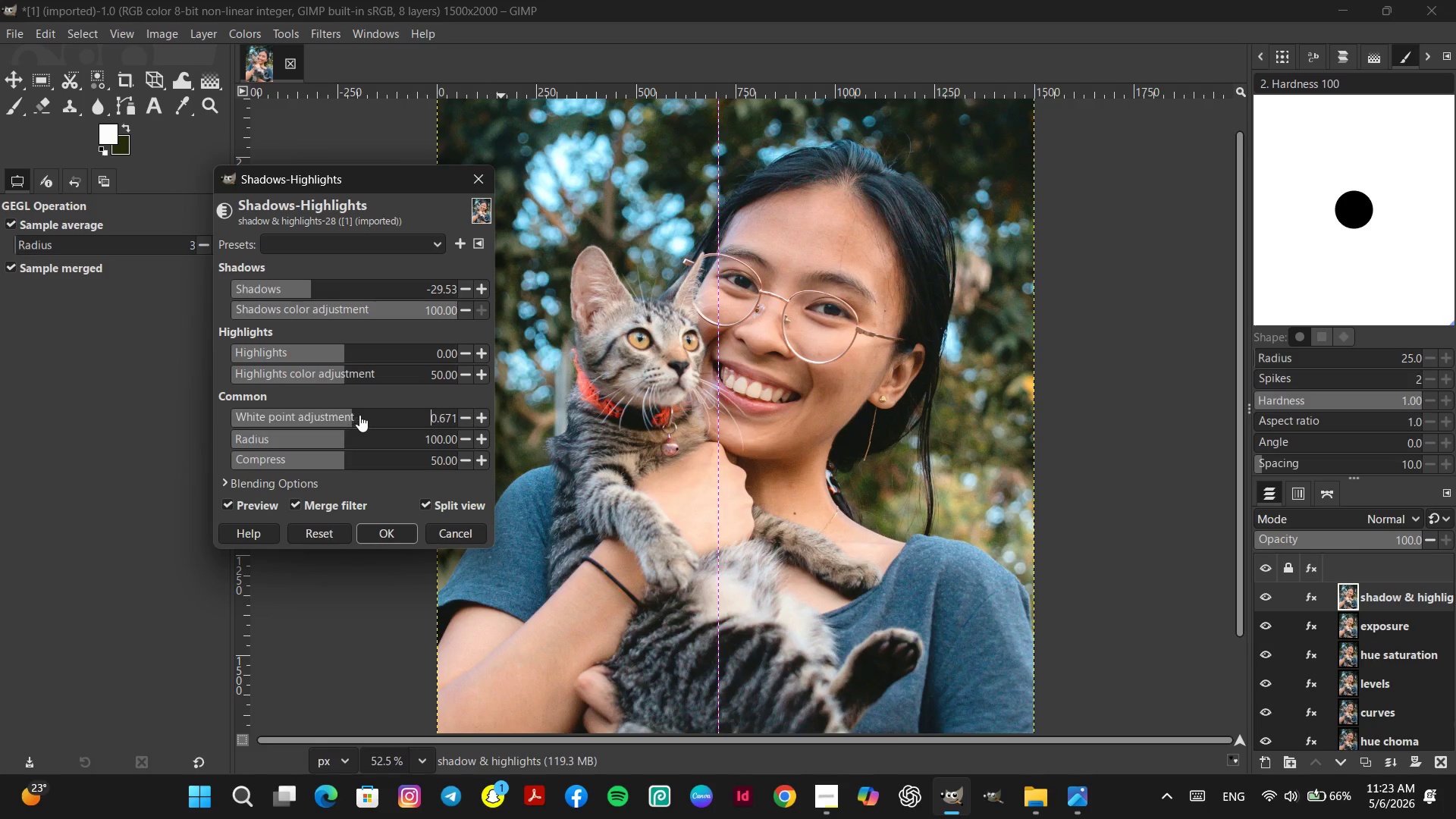 
left_click([359, 415])
 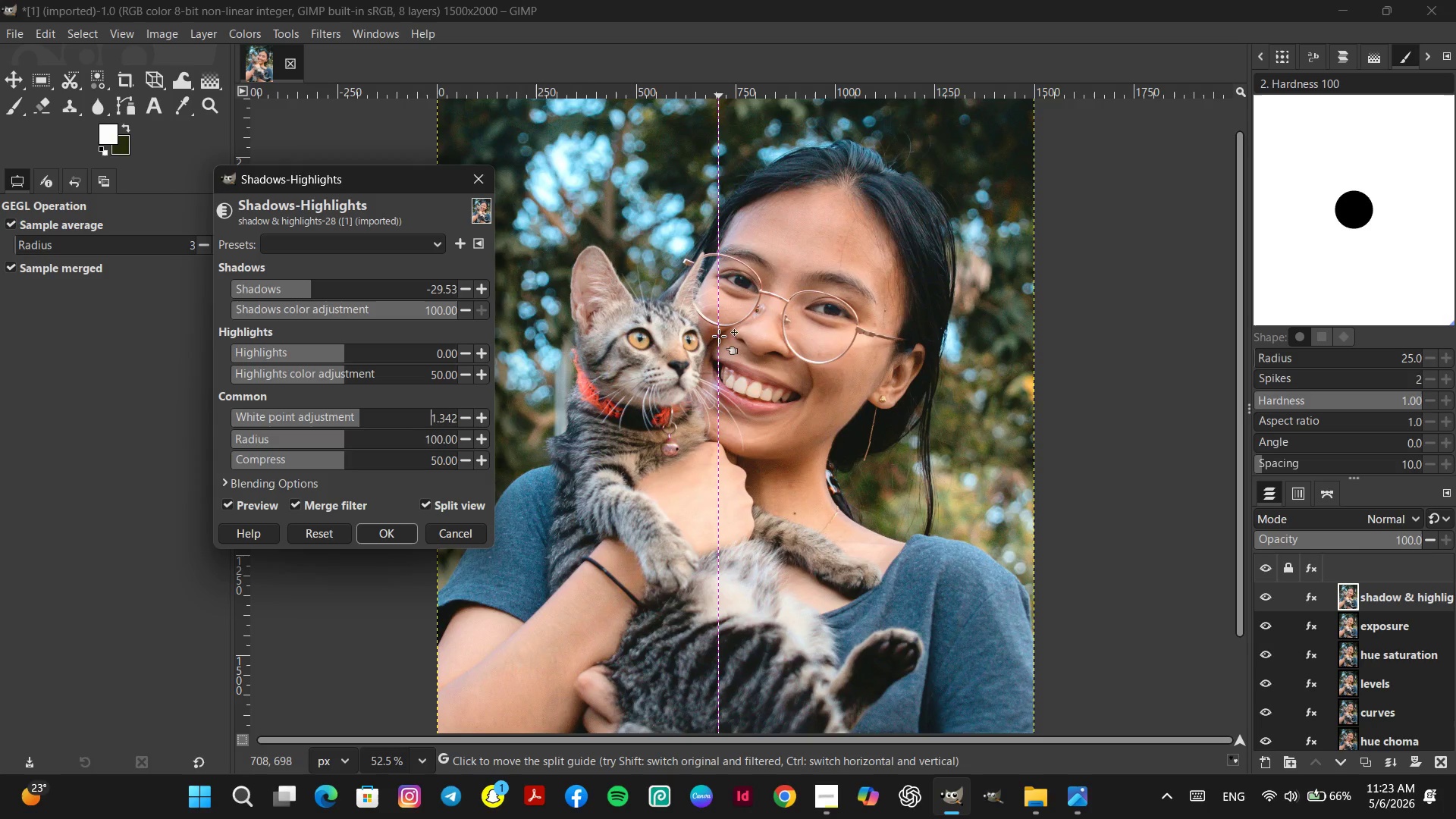 
left_click_drag(start_coordinate=[719, 336], to_coordinate=[844, 339])
 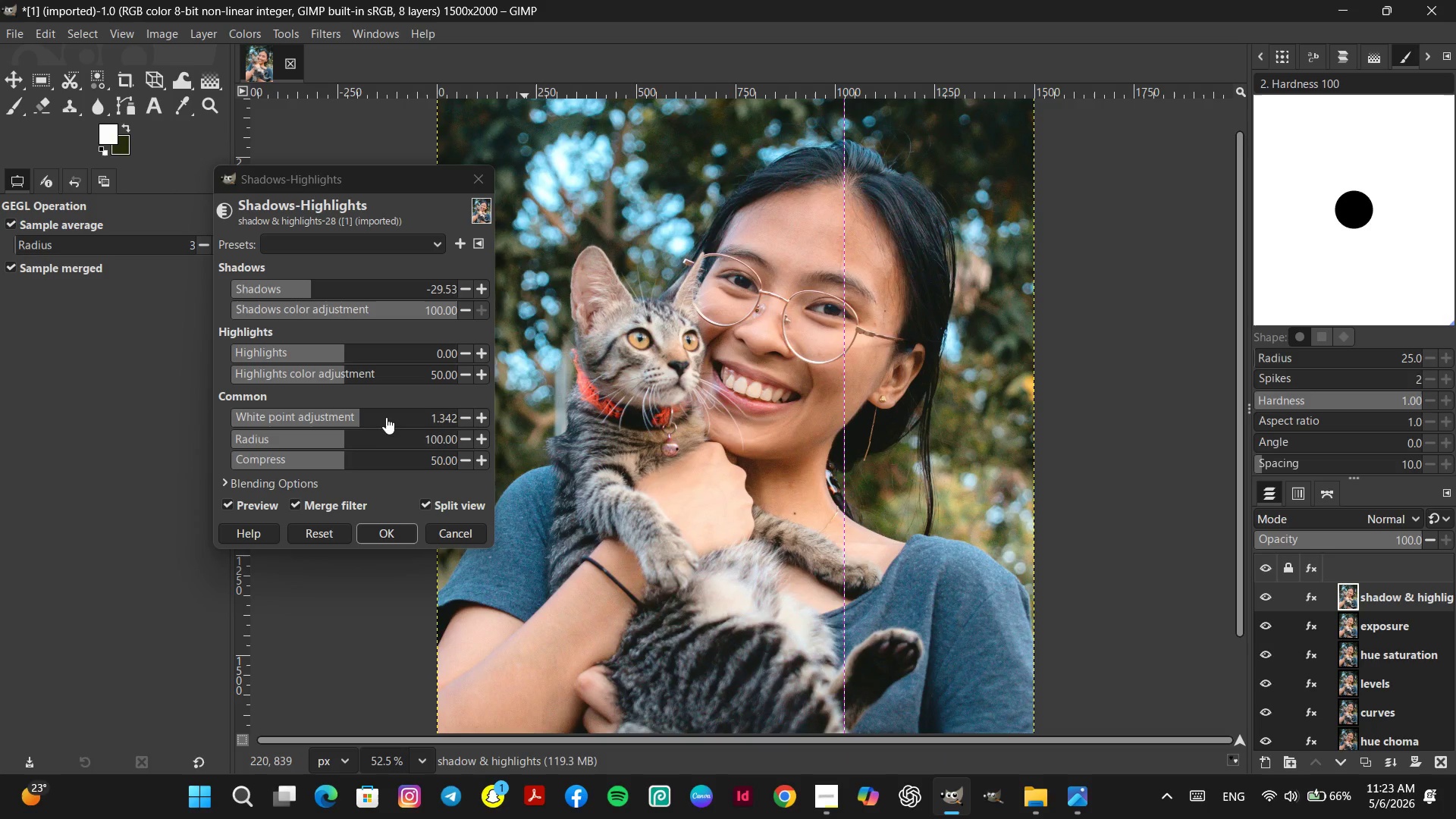 
left_click([385, 416])
 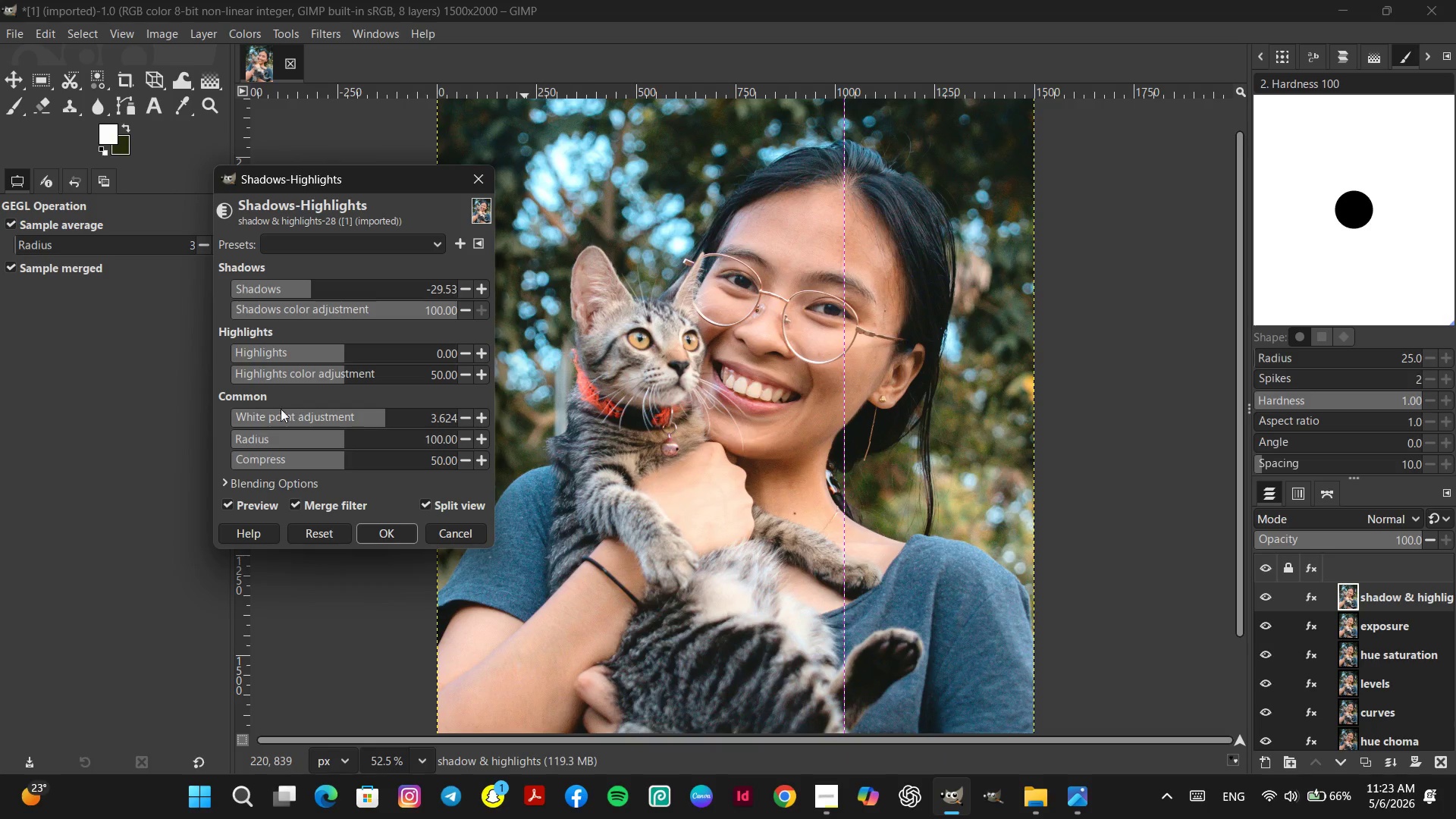 
left_click([268, 419])
 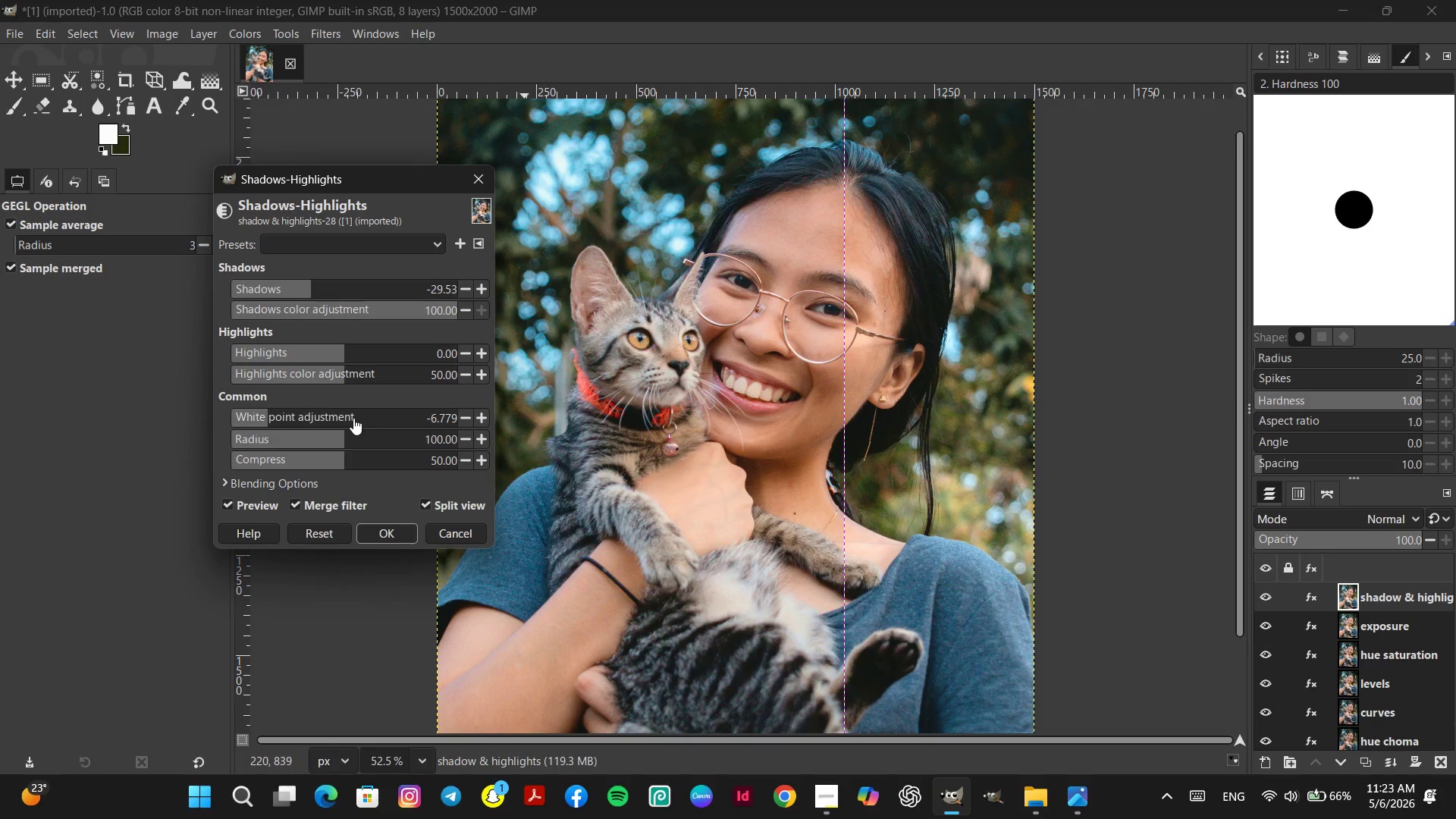 
left_click([359, 418])
 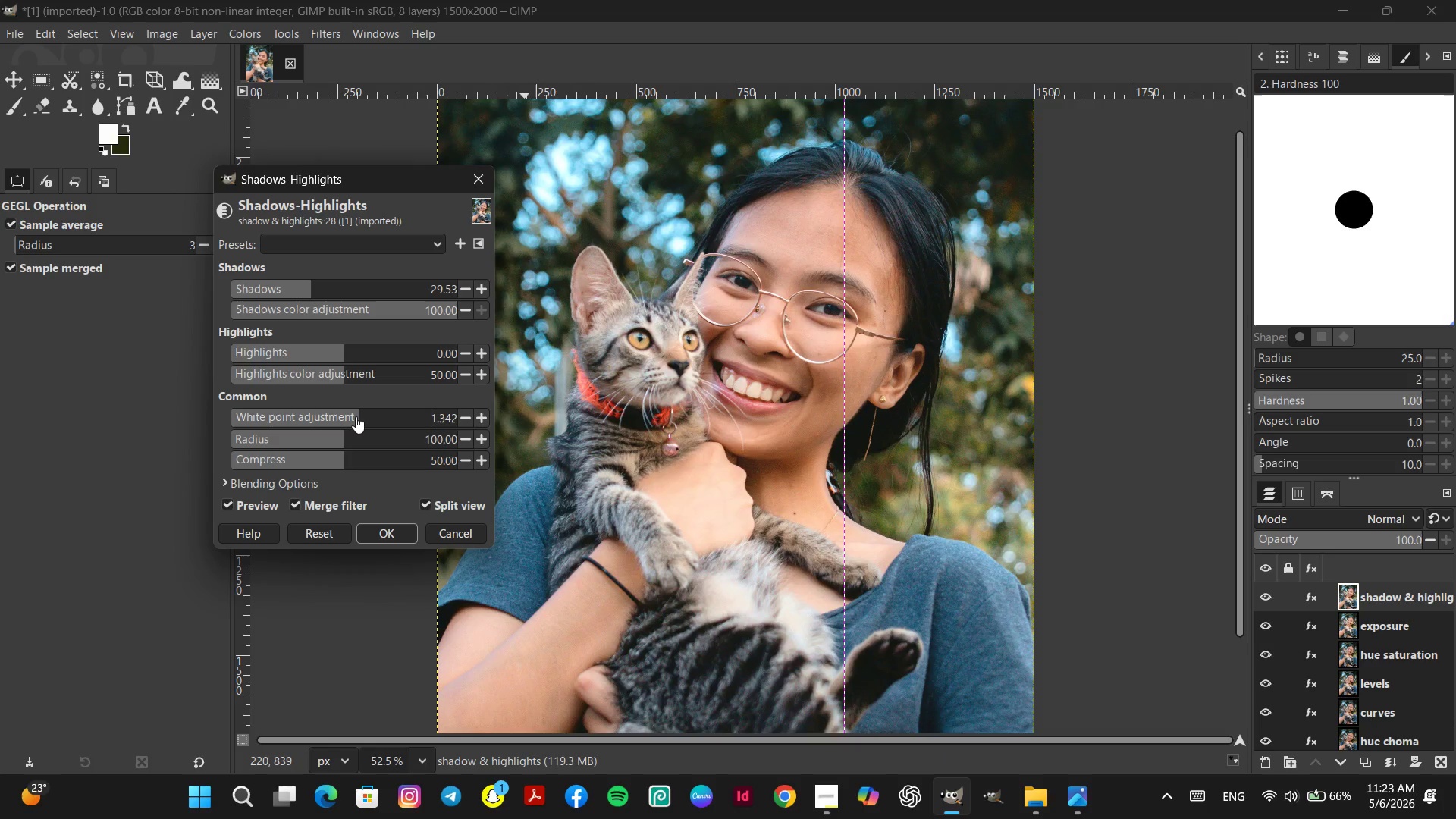 
left_click([356, 416])
 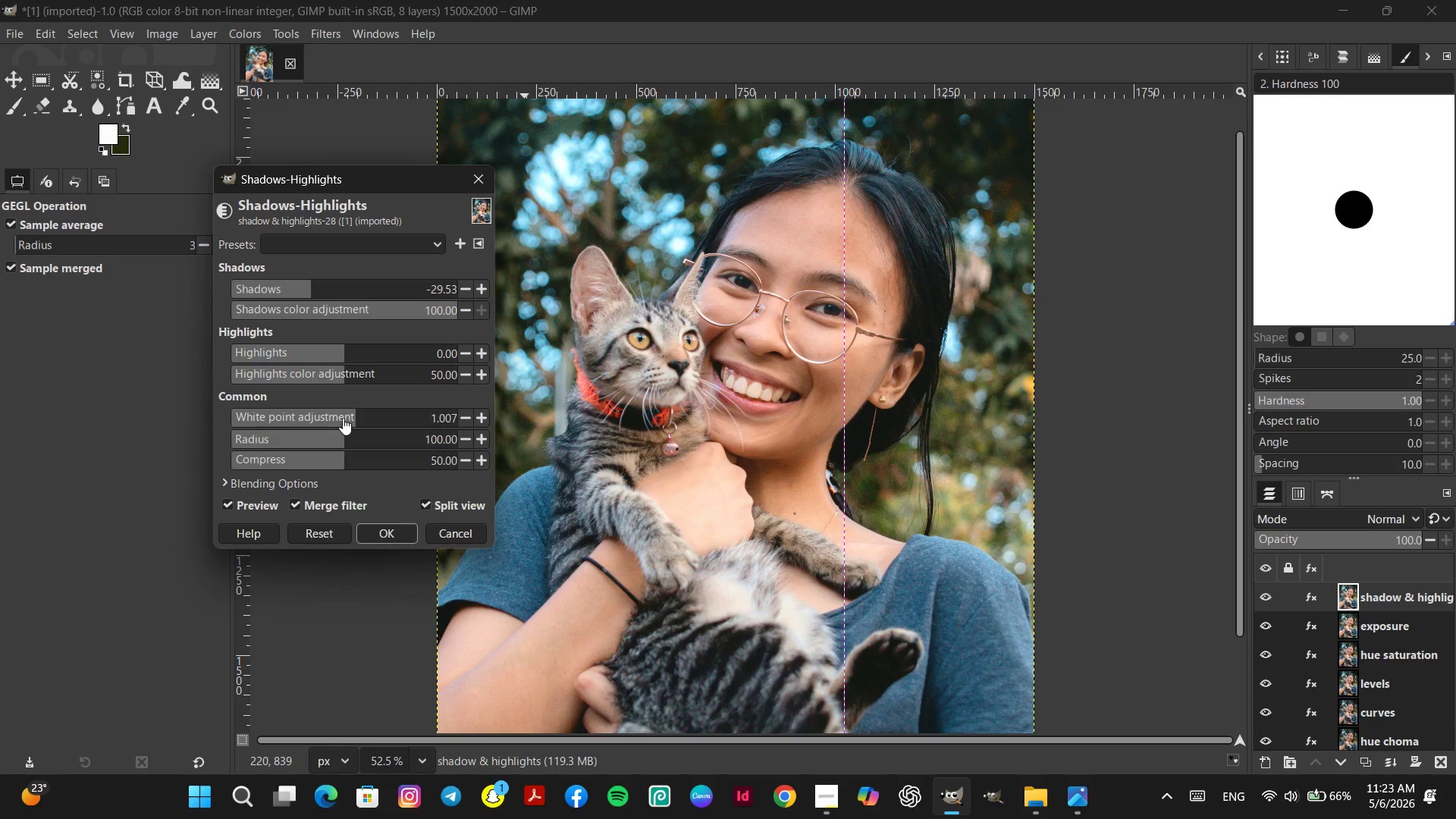 
left_click([343, 418])
 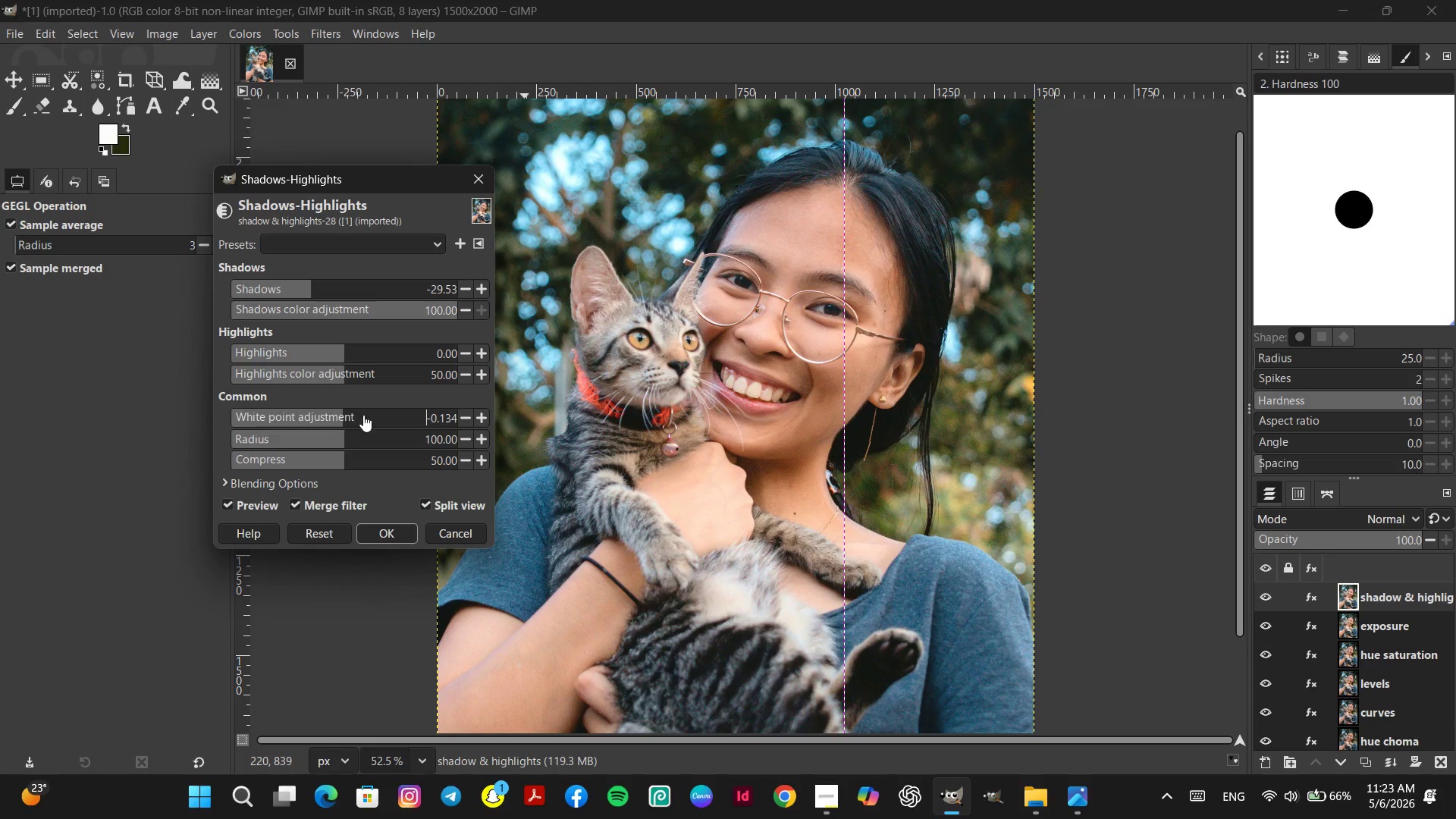 
left_click([364, 415])
 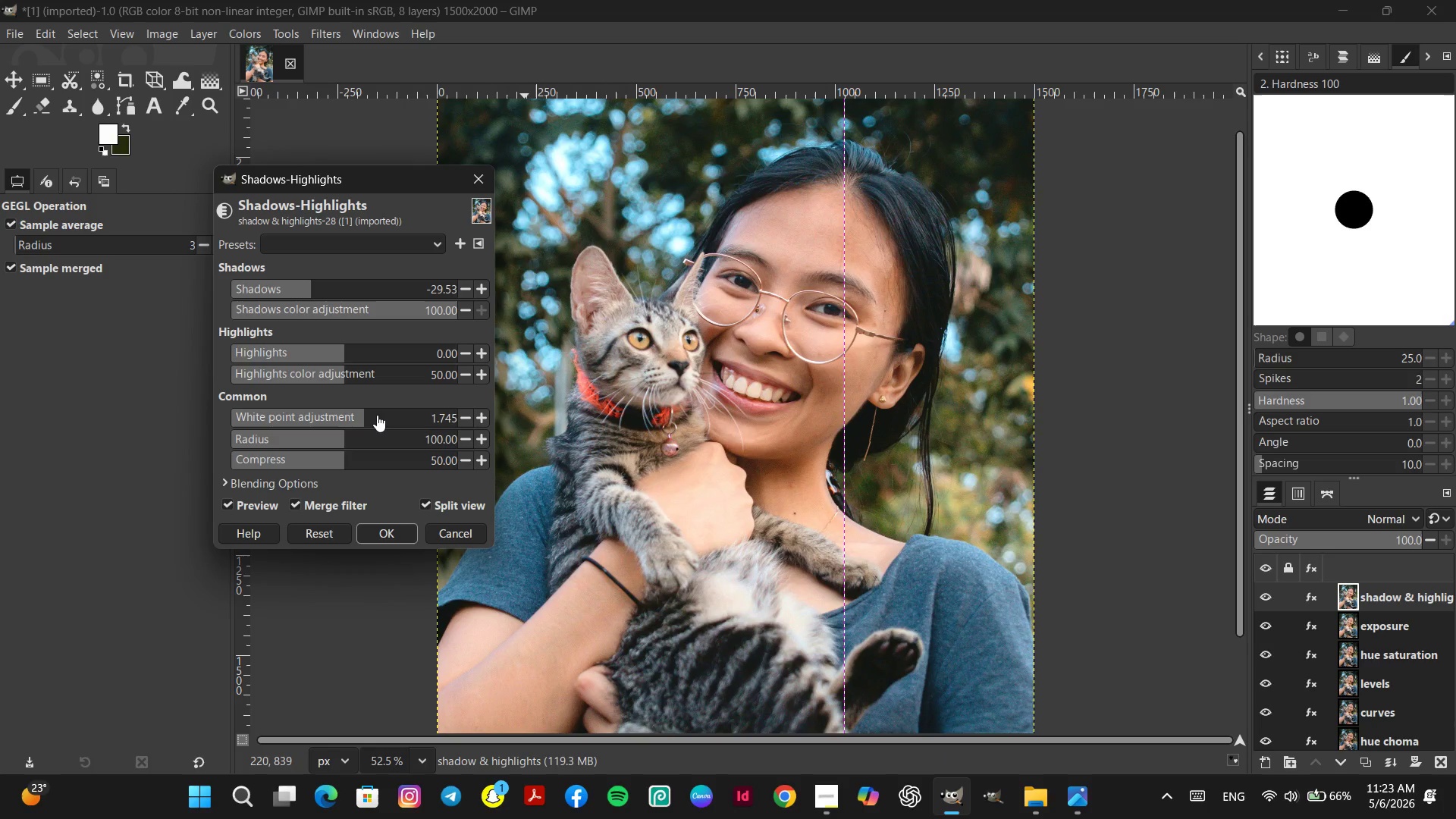 
left_click([387, 415])
 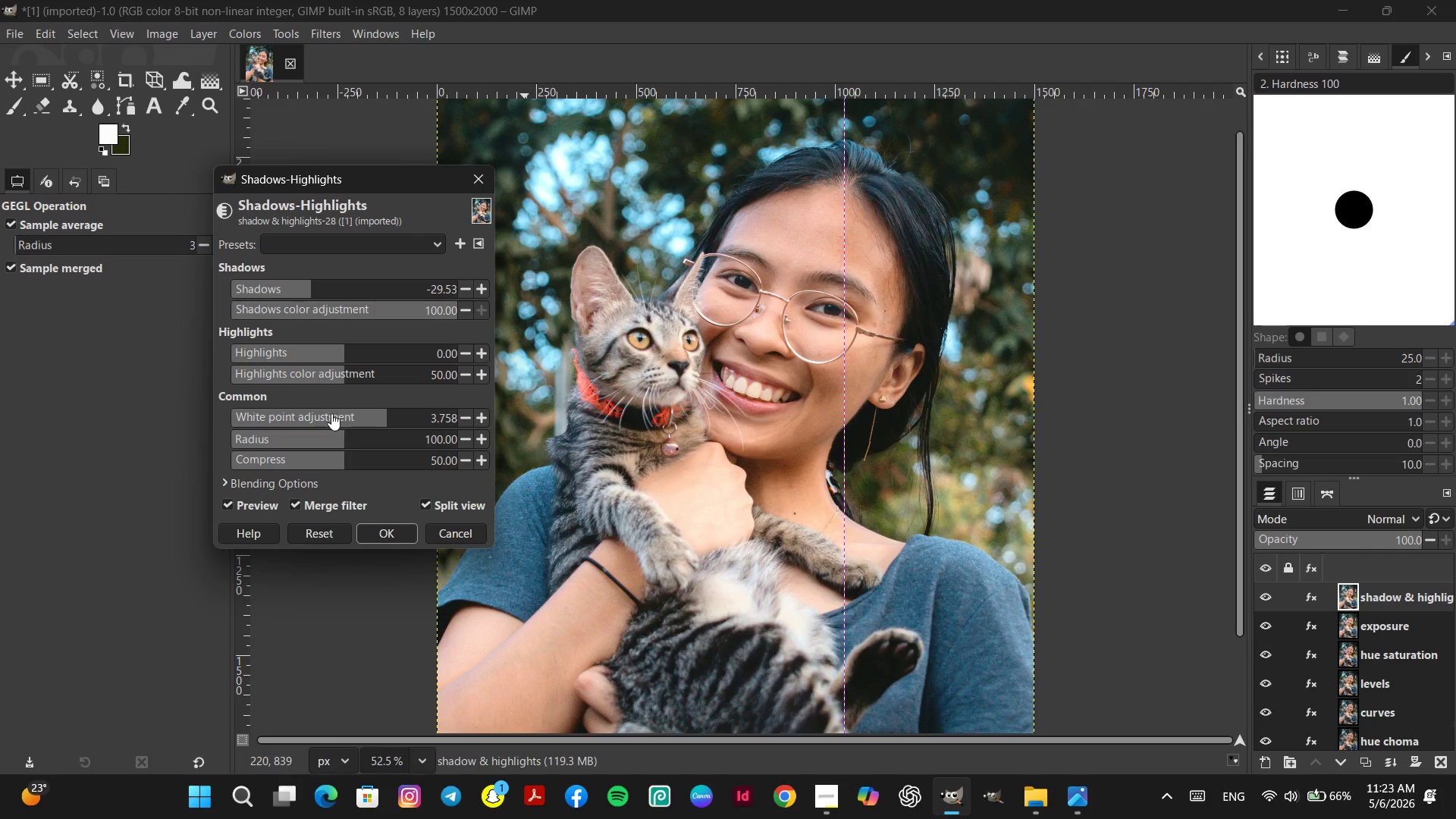 
left_click([329, 413])
 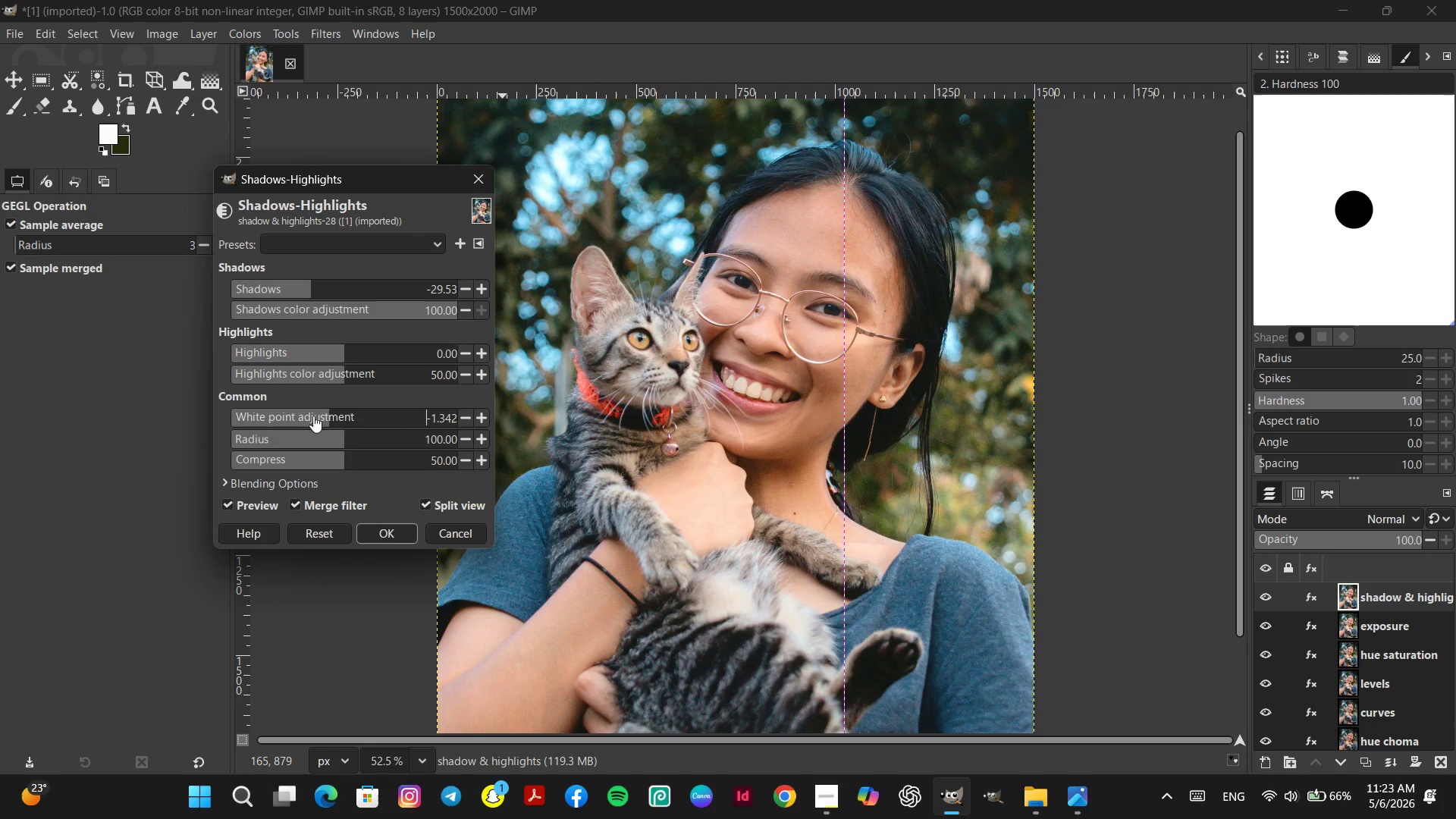 
left_click([343, 419])
 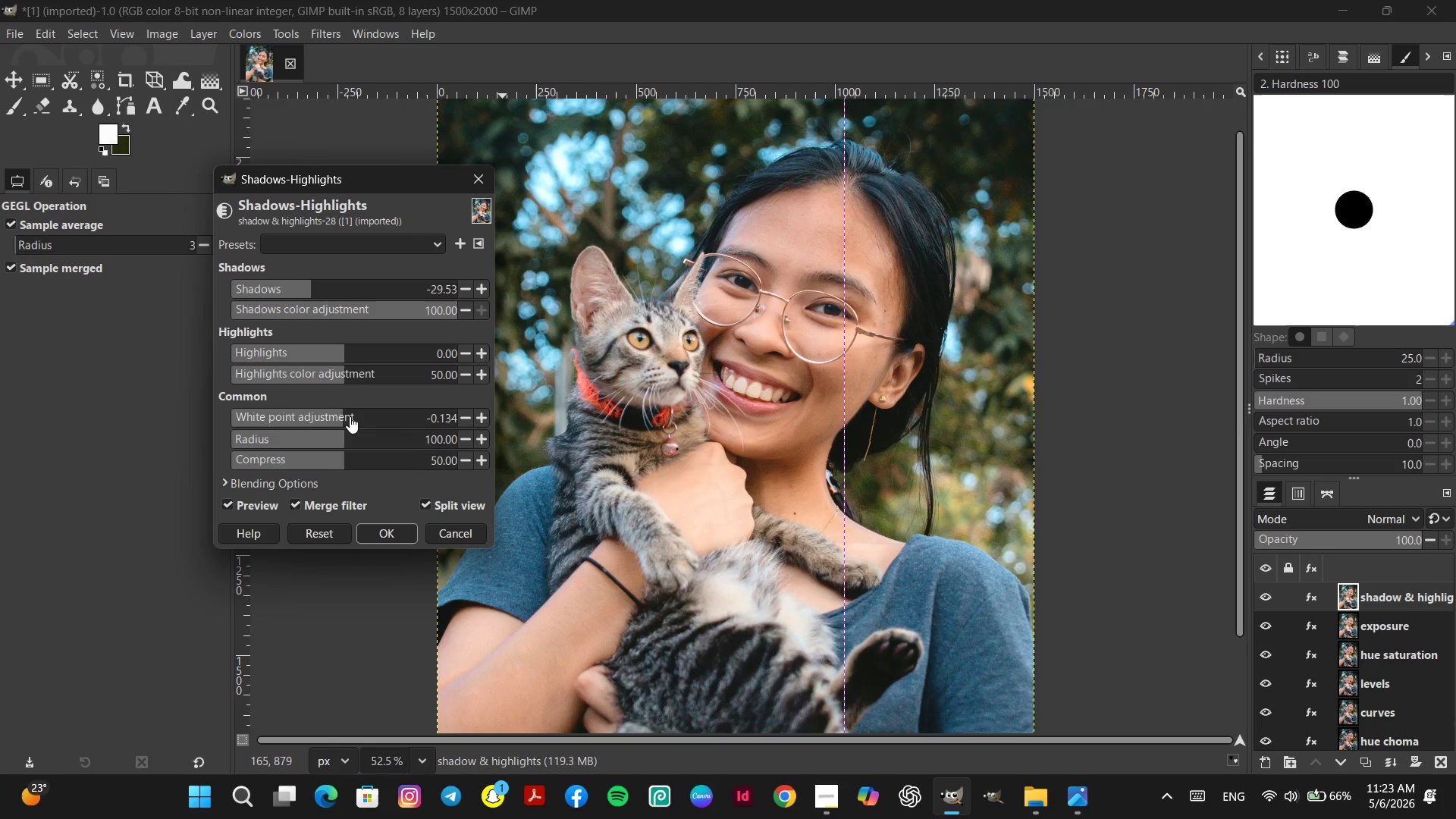 
left_click([350, 416])
 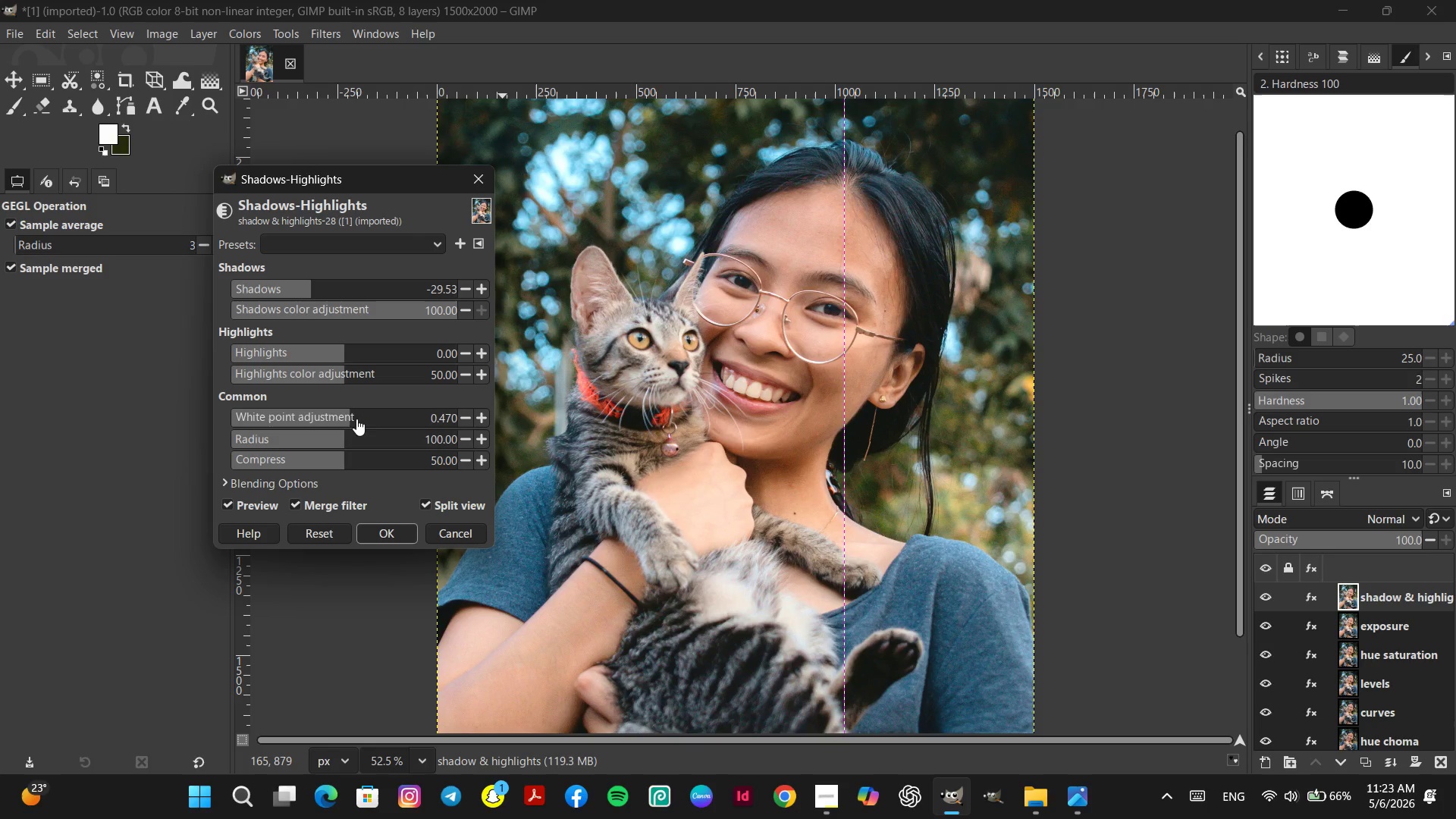 
left_click([359, 417])
 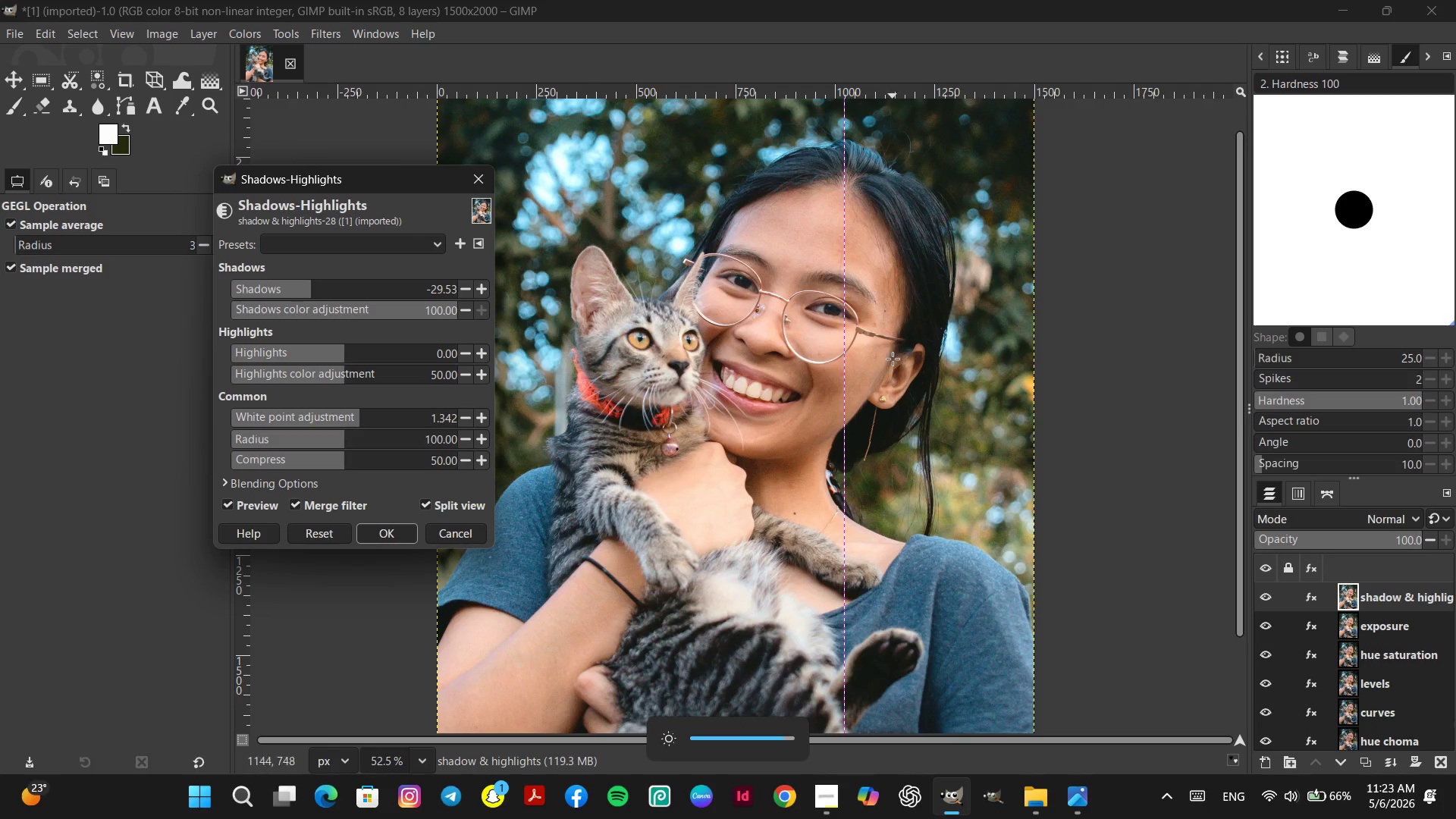 
left_click_drag(start_coordinate=[843, 359], to_coordinate=[689, 370])
 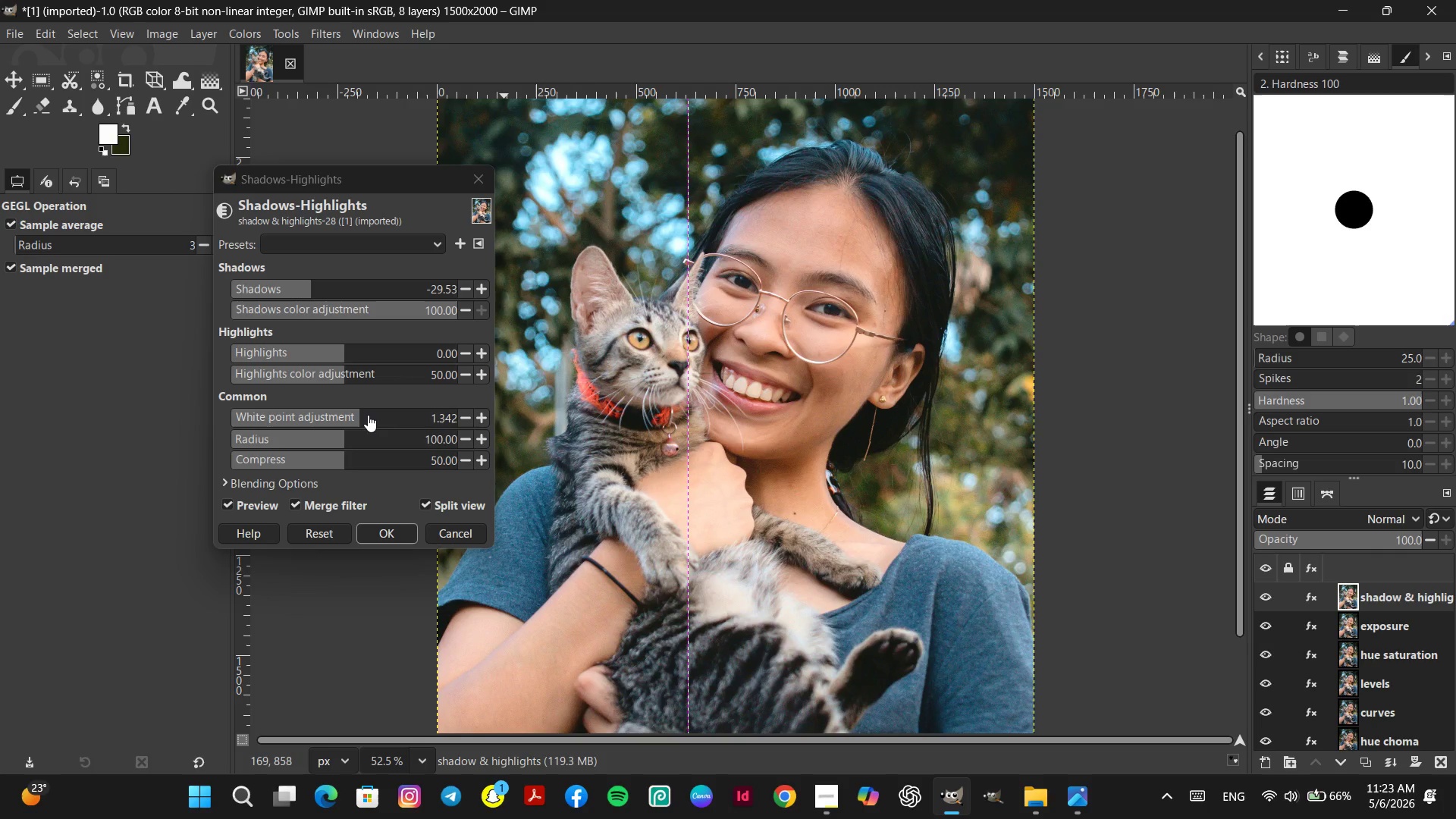 
left_click([367, 416])
 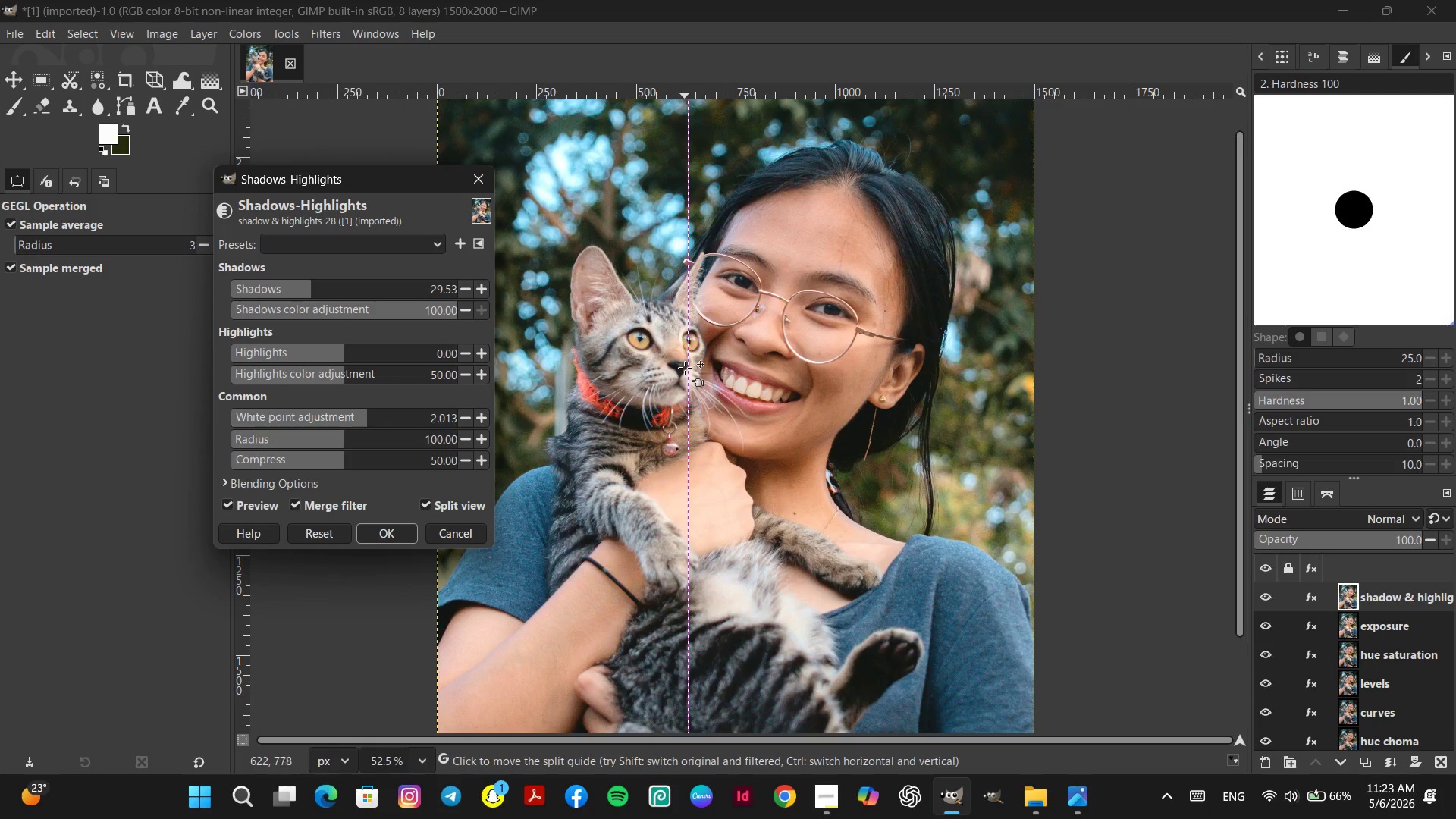 
left_click_drag(start_coordinate=[683, 366], to_coordinate=[780, 416])
 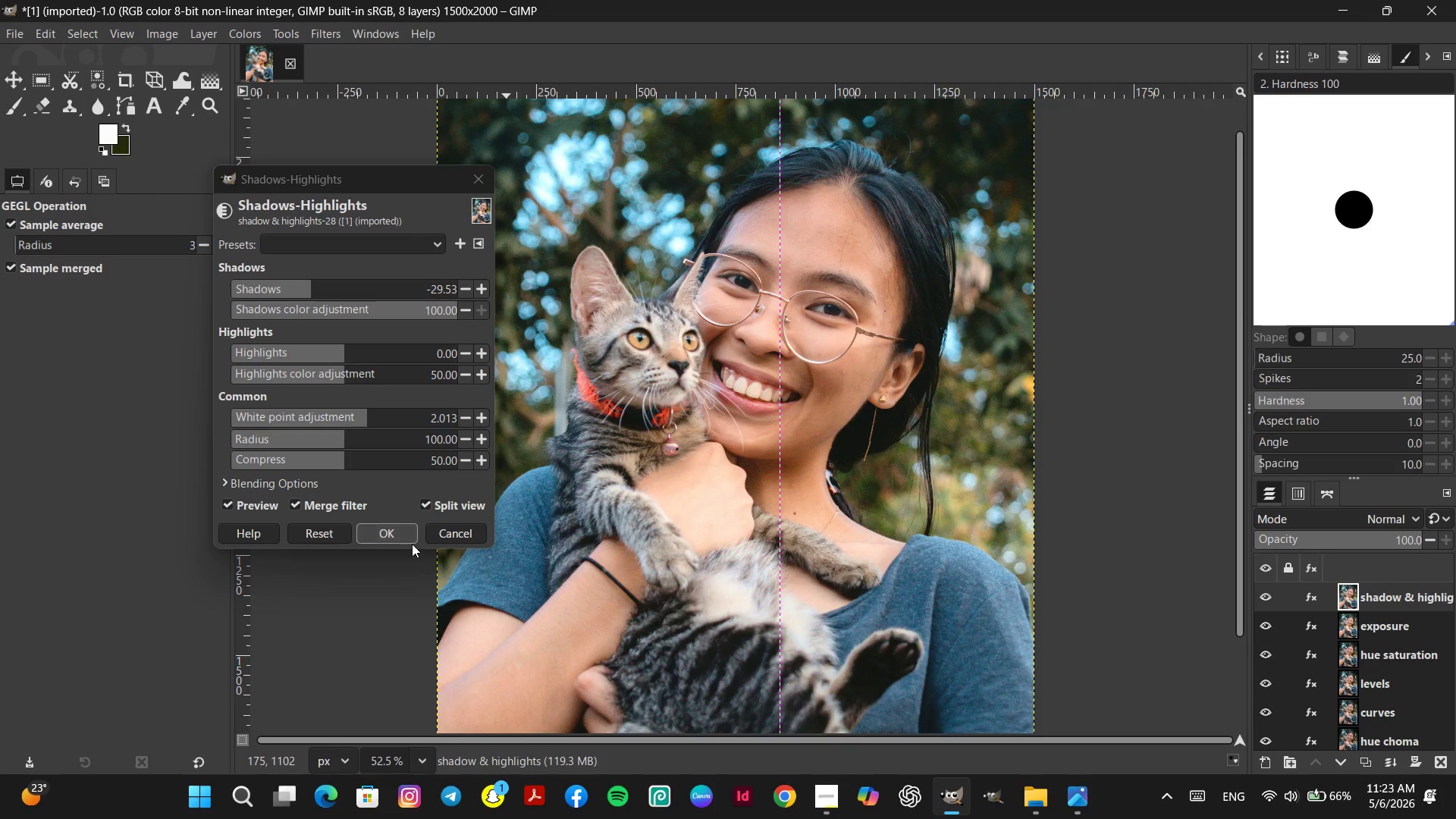 
left_click([410, 541])
 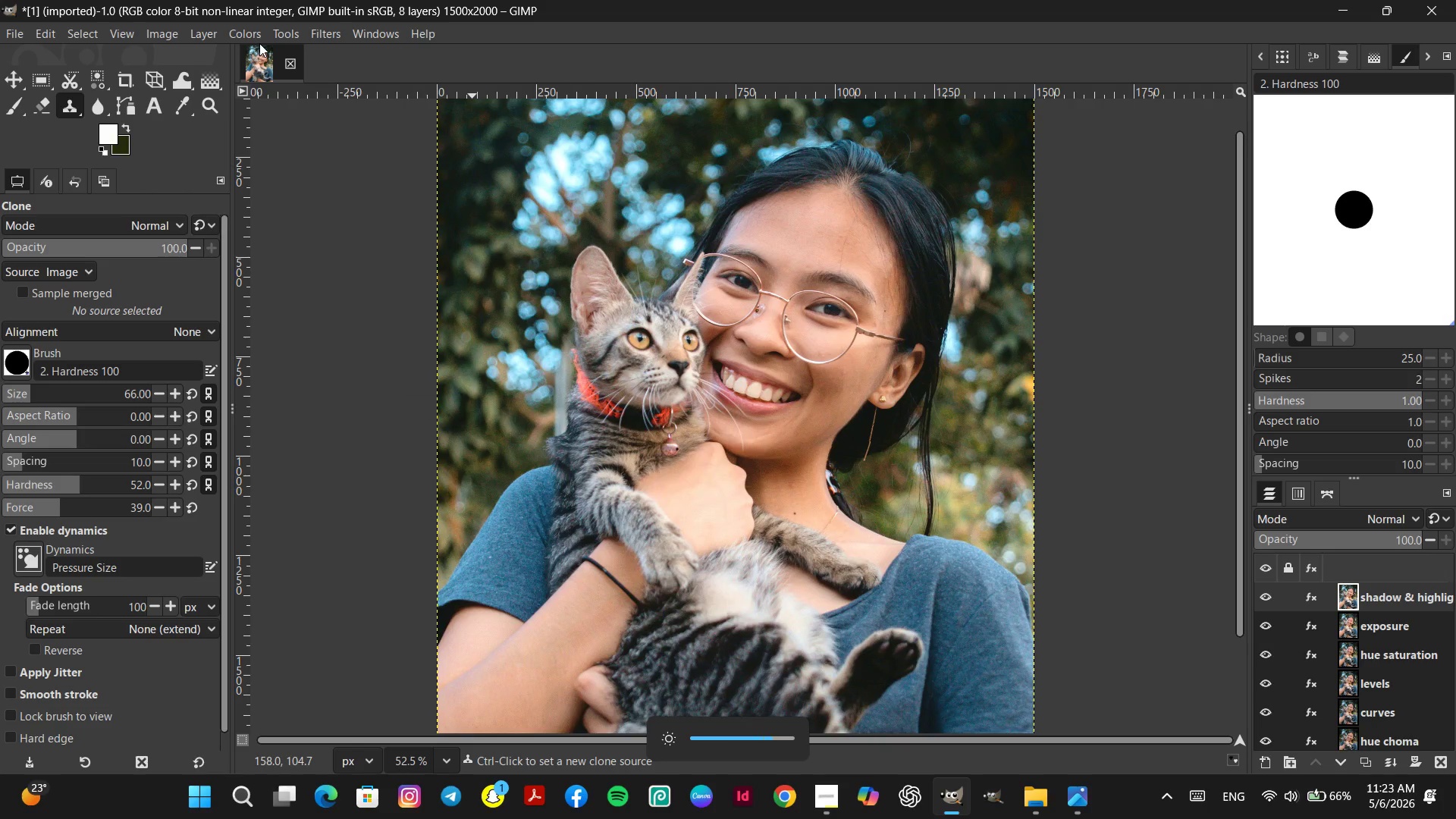 
wait(6.59)
 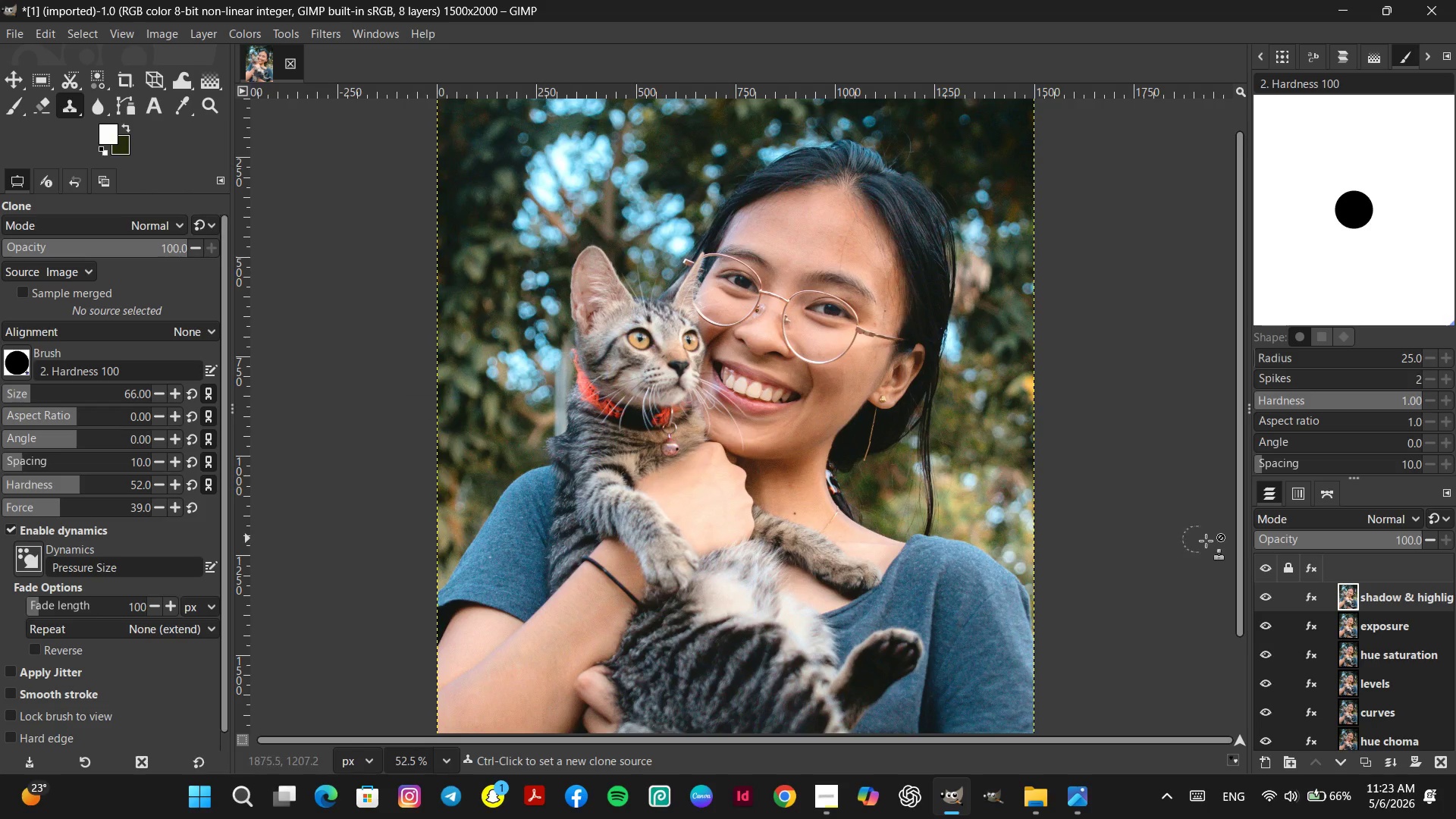 
left_click([244, 29])
 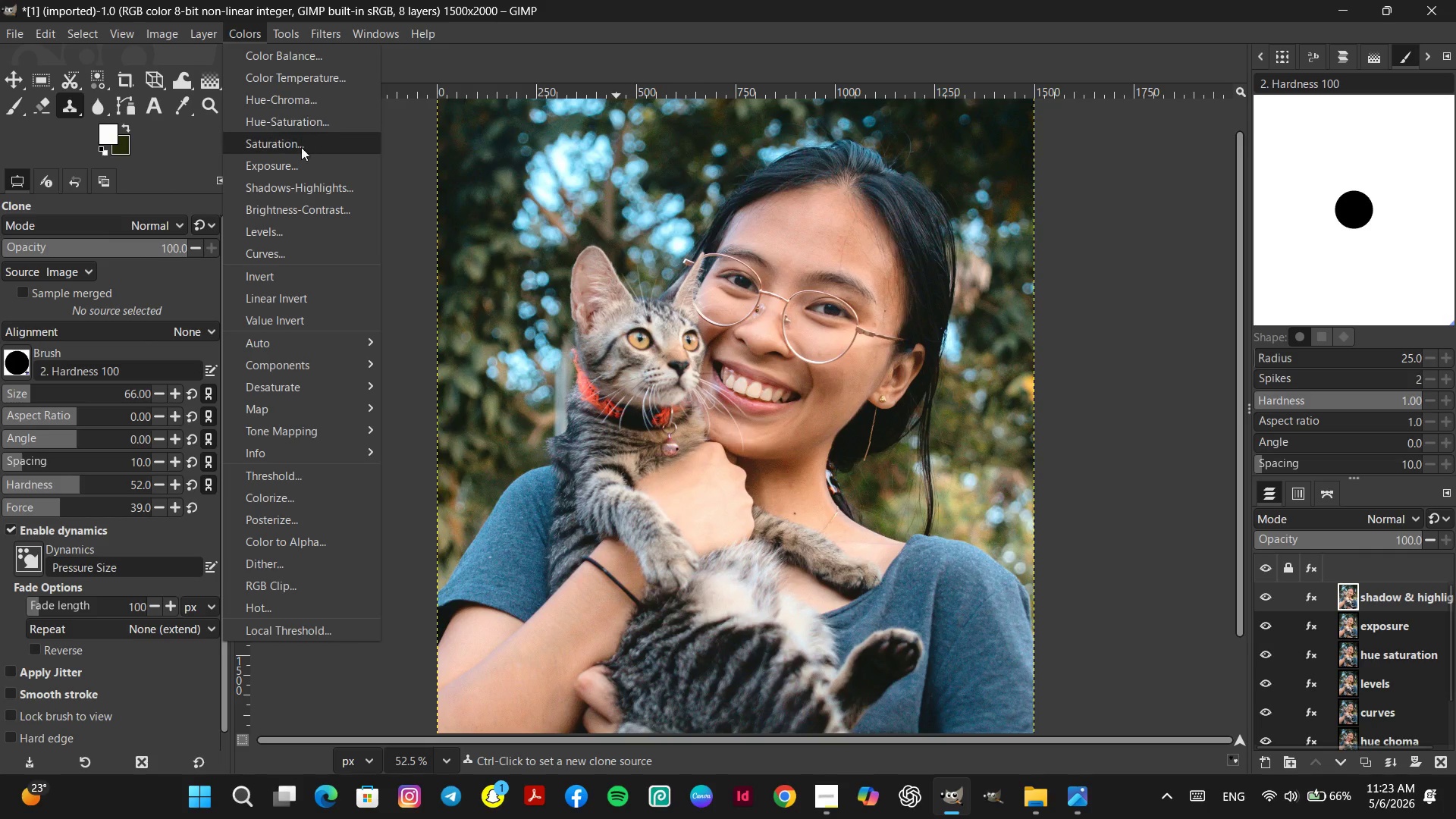 
left_click([322, 213])
 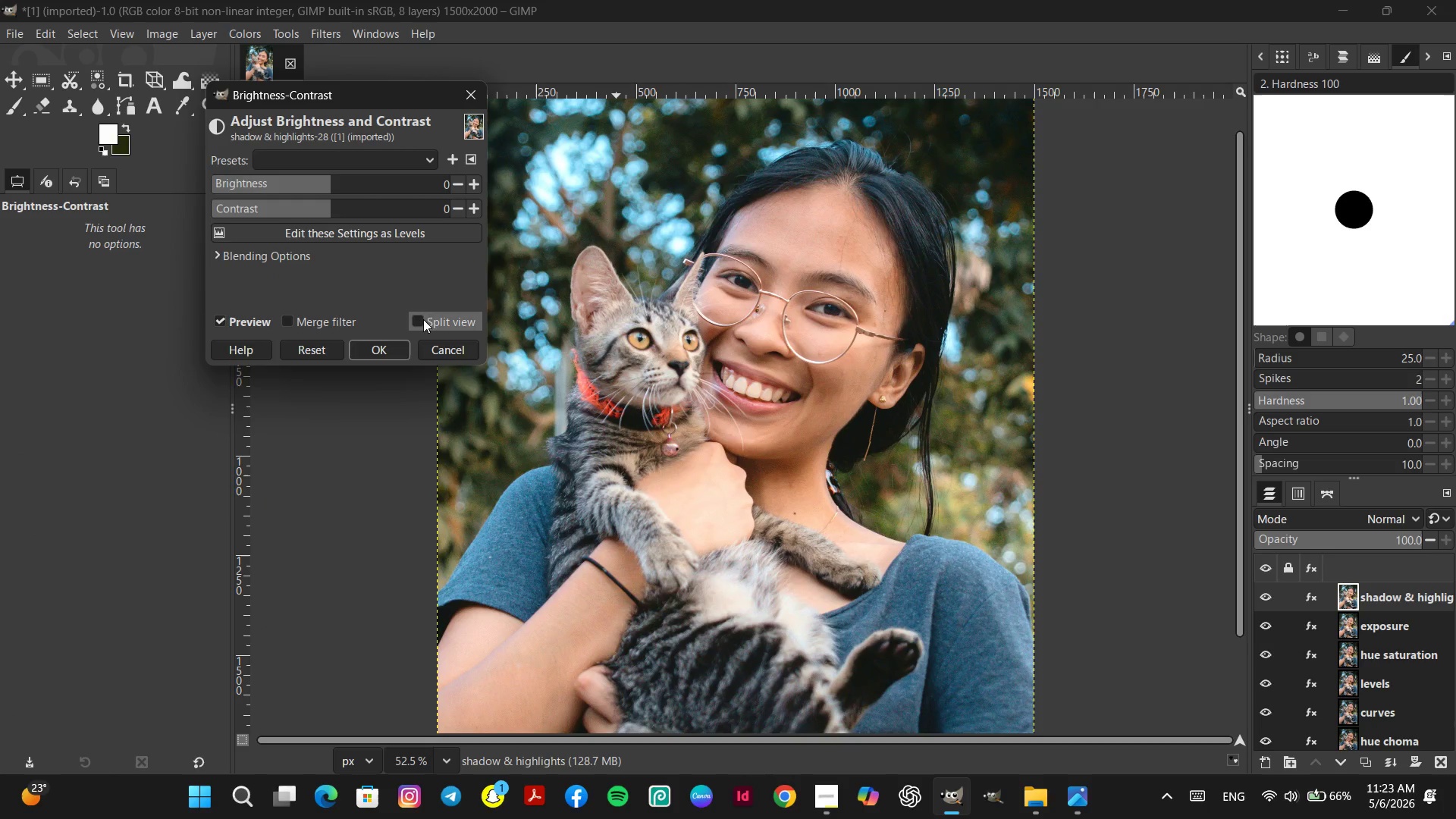 
left_click([440, 345])
 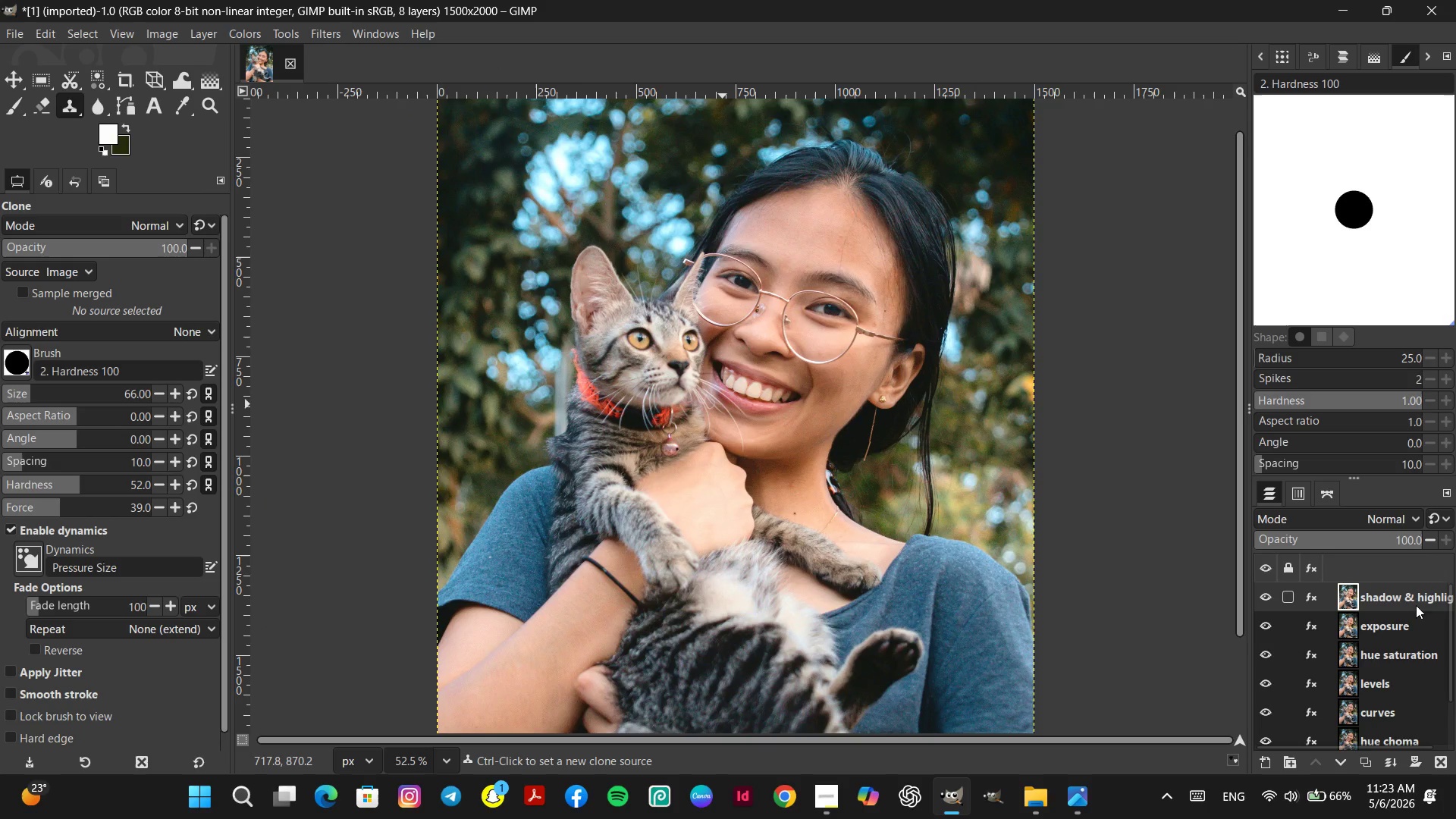 
right_click([1400, 598])
 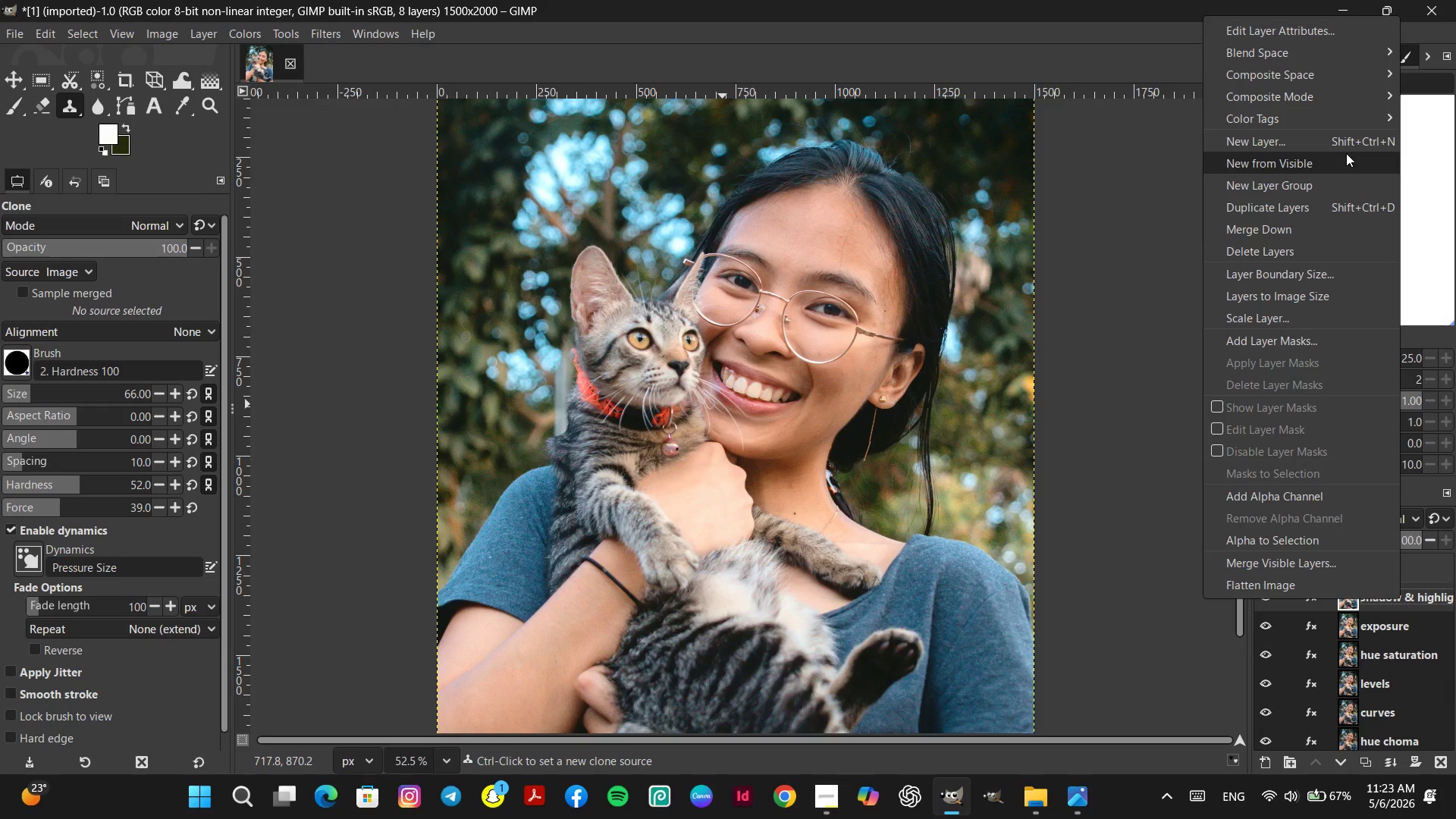 
left_click([1310, 210])
 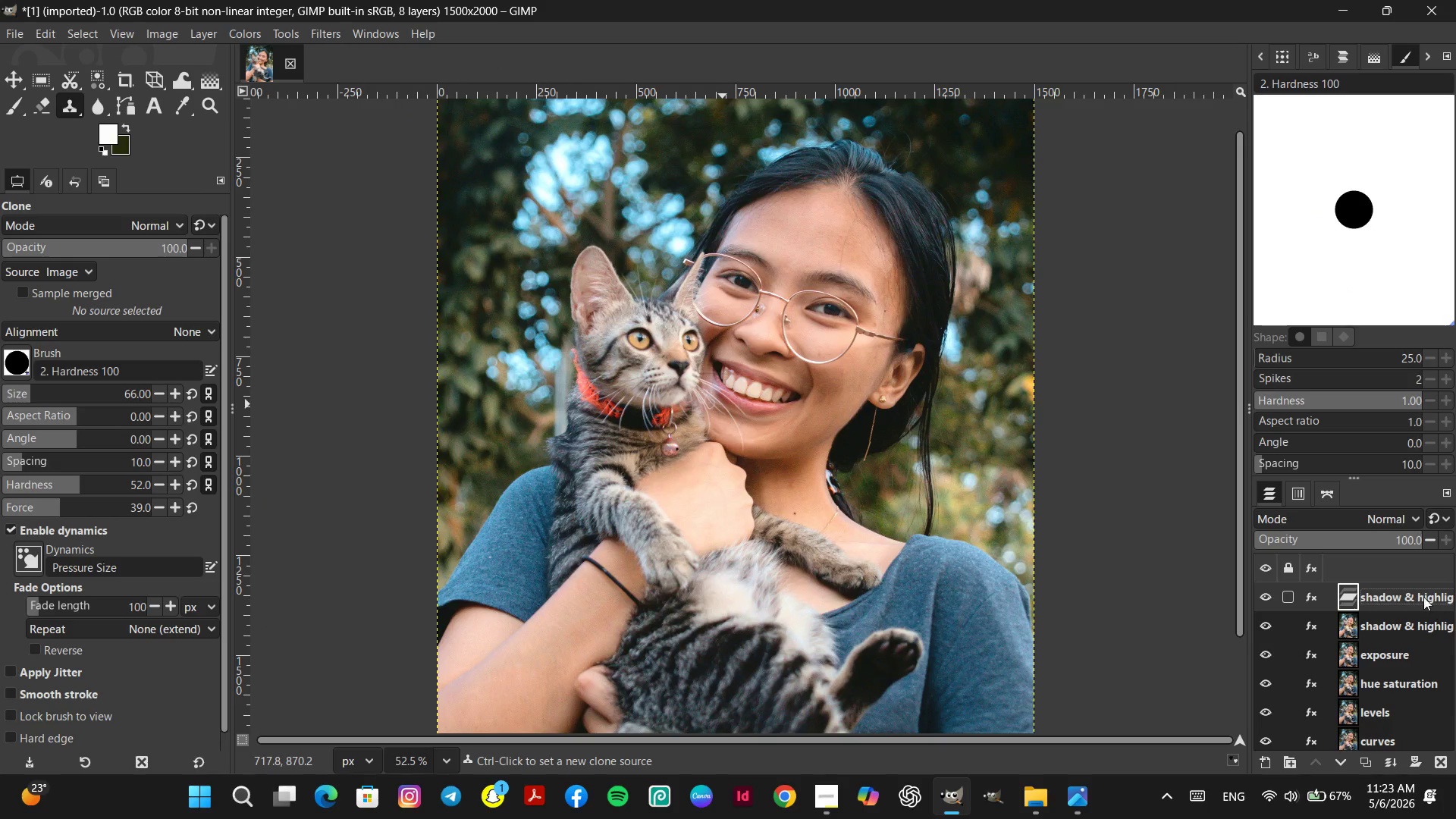 
scroll: coordinate [1411, 623], scroll_direction: down, amount: 11.0
 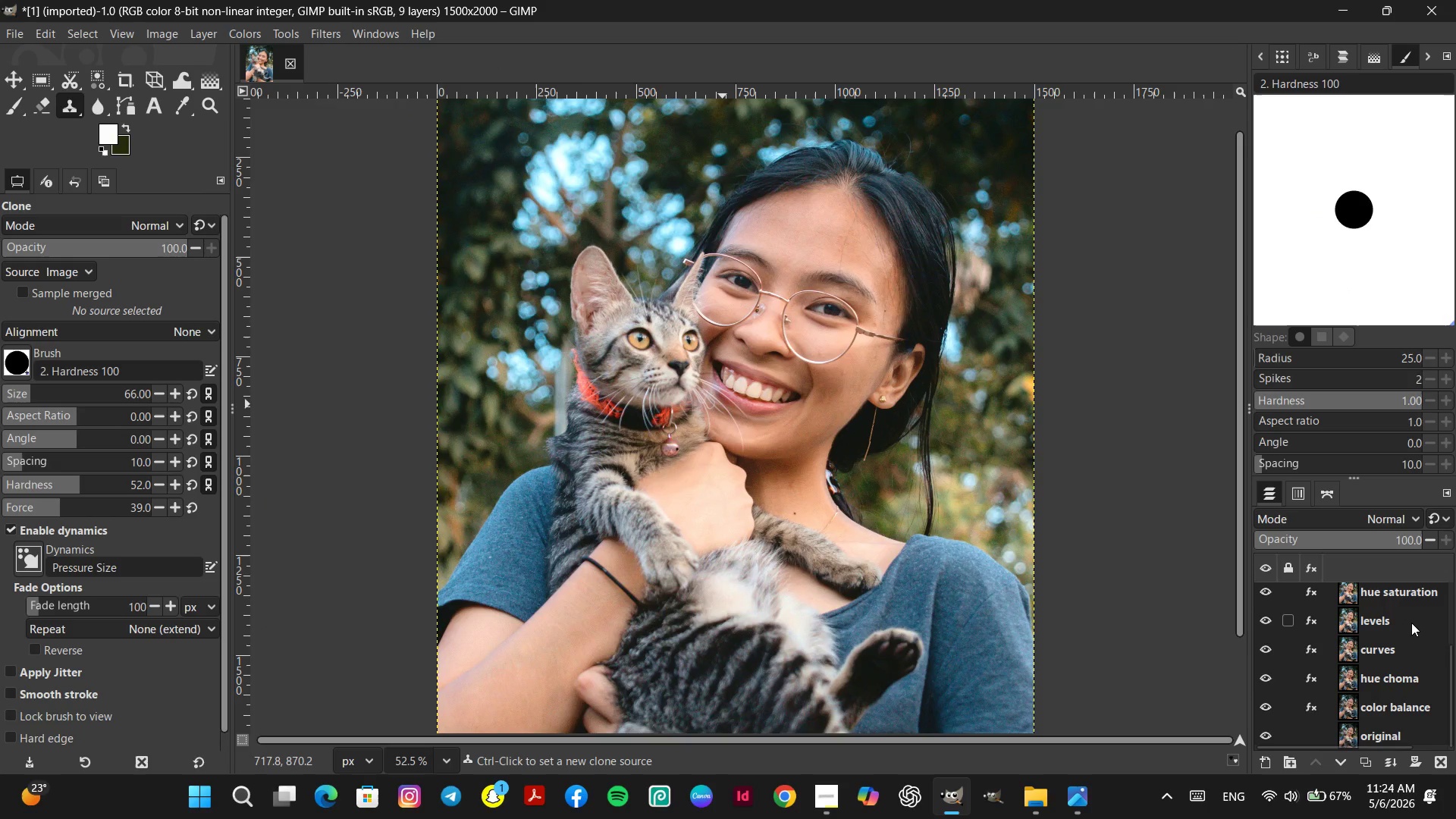 
scroll: coordinate [1411, 623], scroll_direction: up, amount: 6.0
 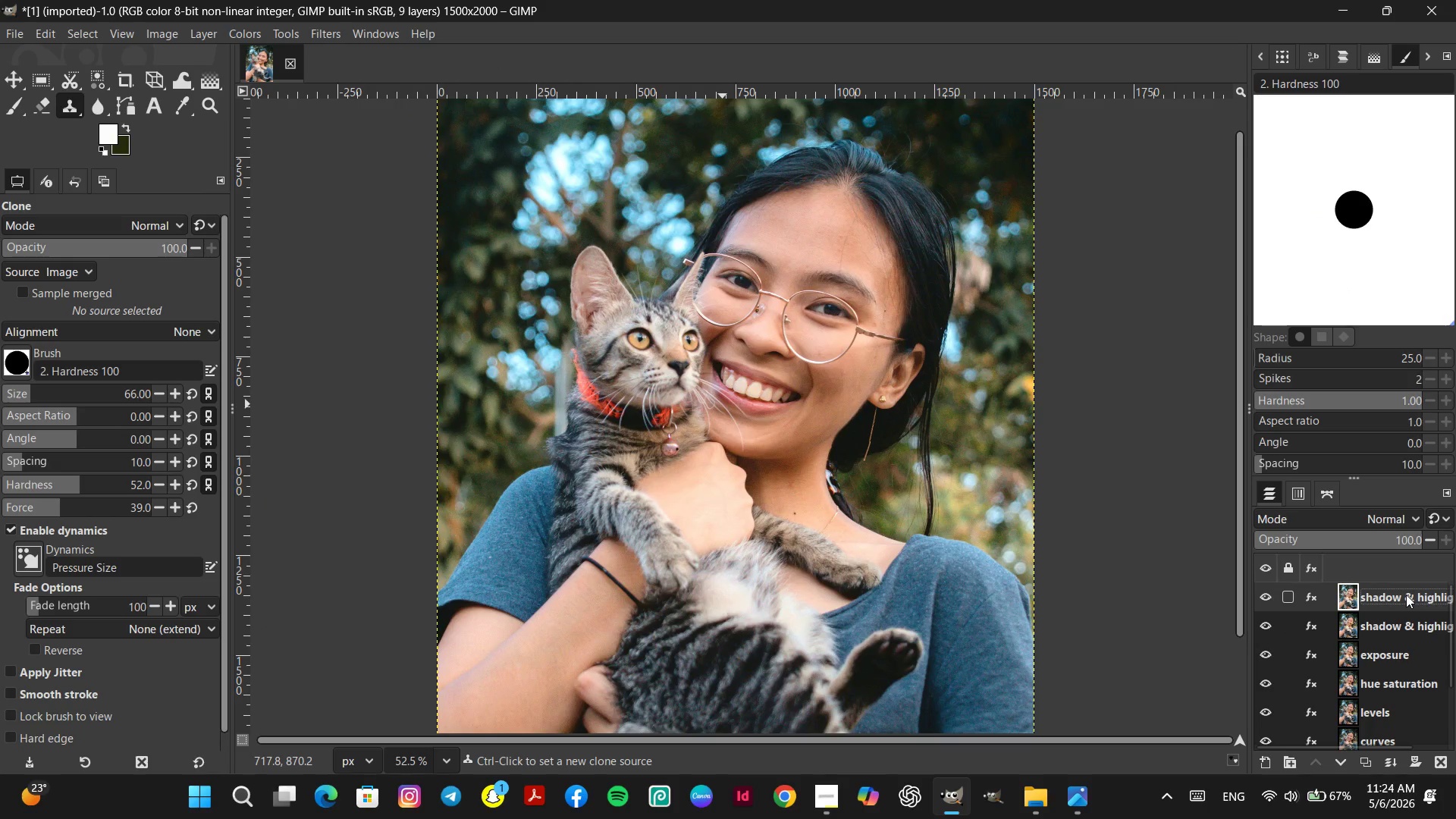 
double_click([1406, 595])
 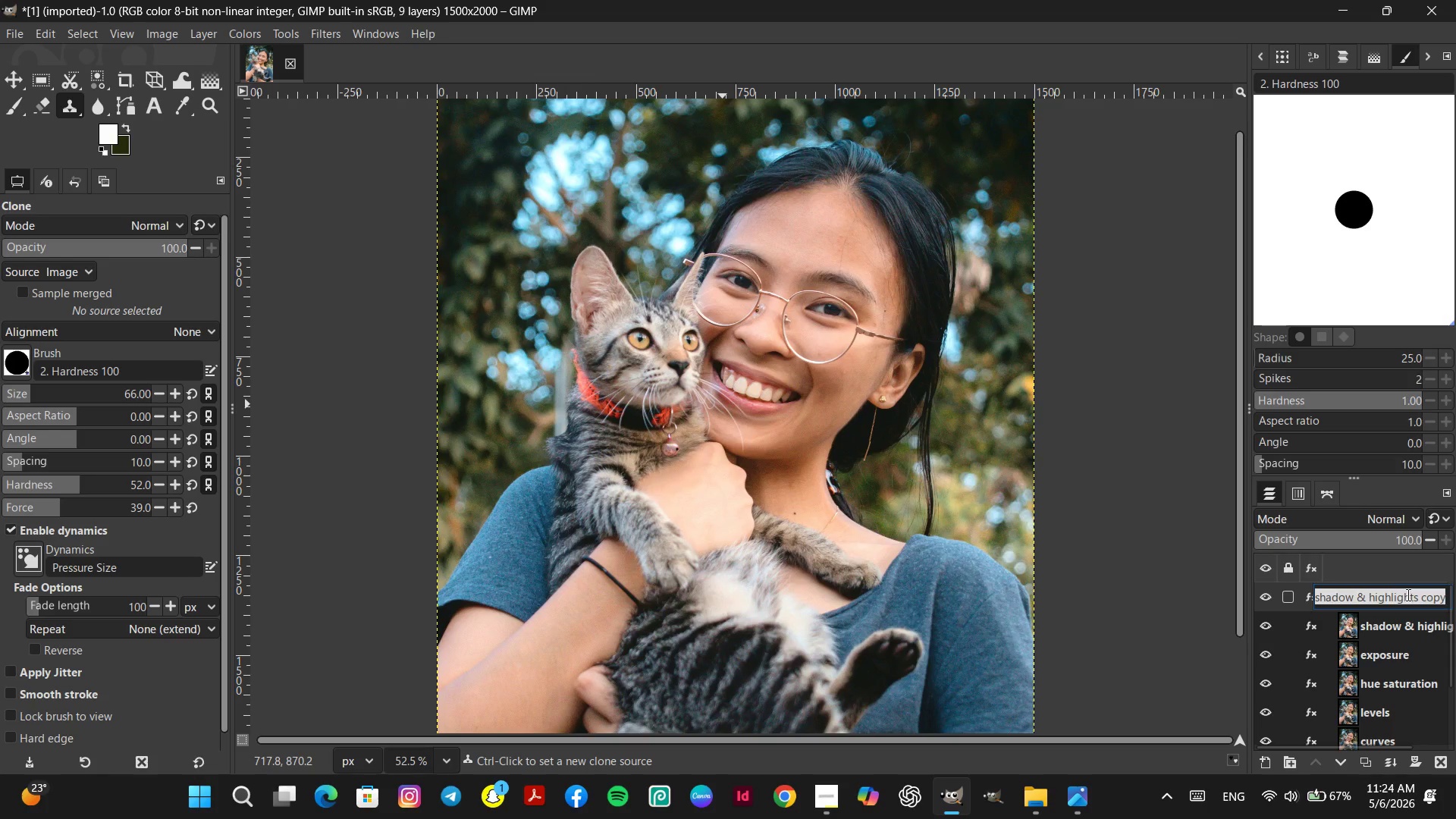 
type(brightness & contrast)
 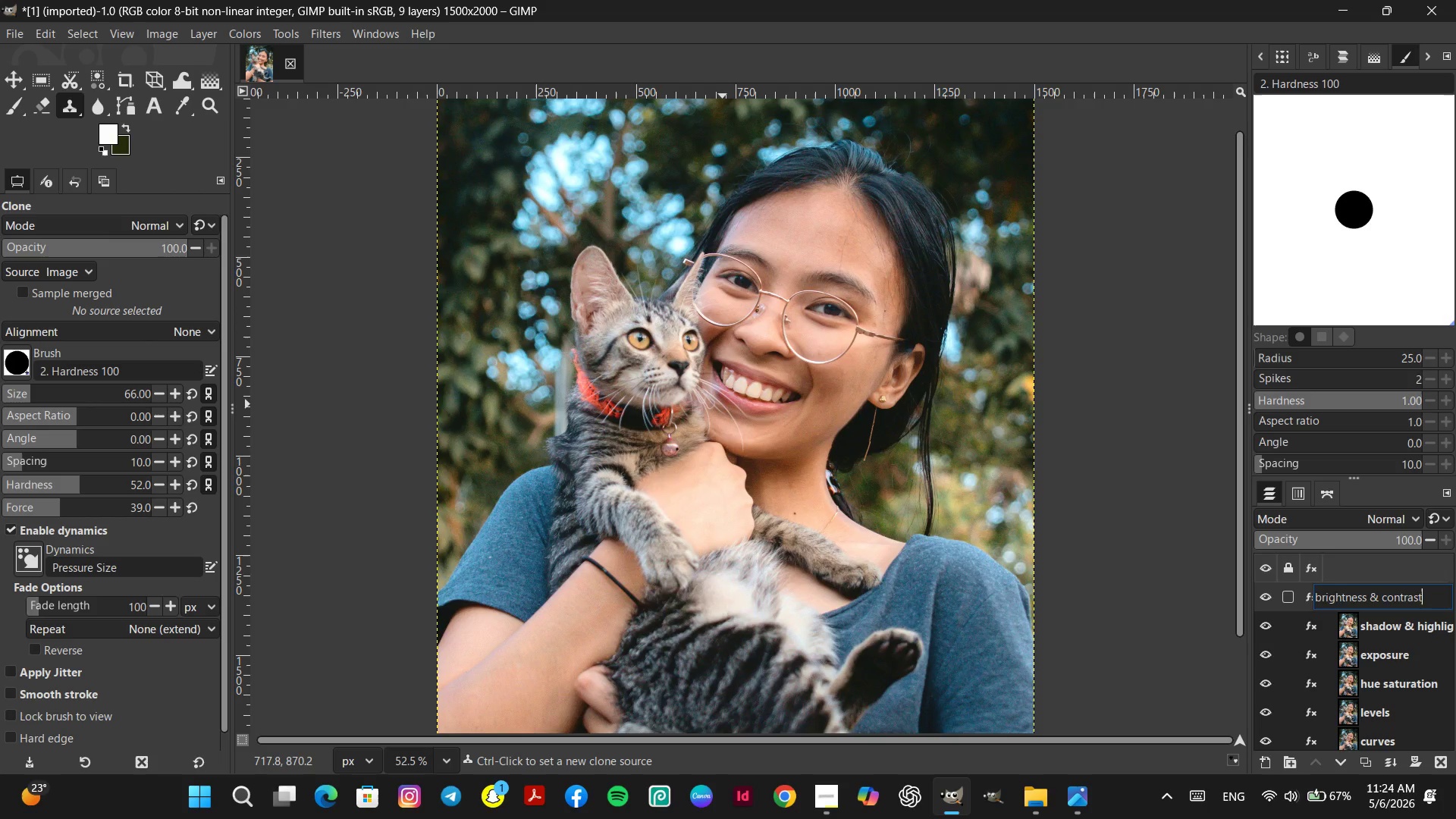 
key(Enter)
 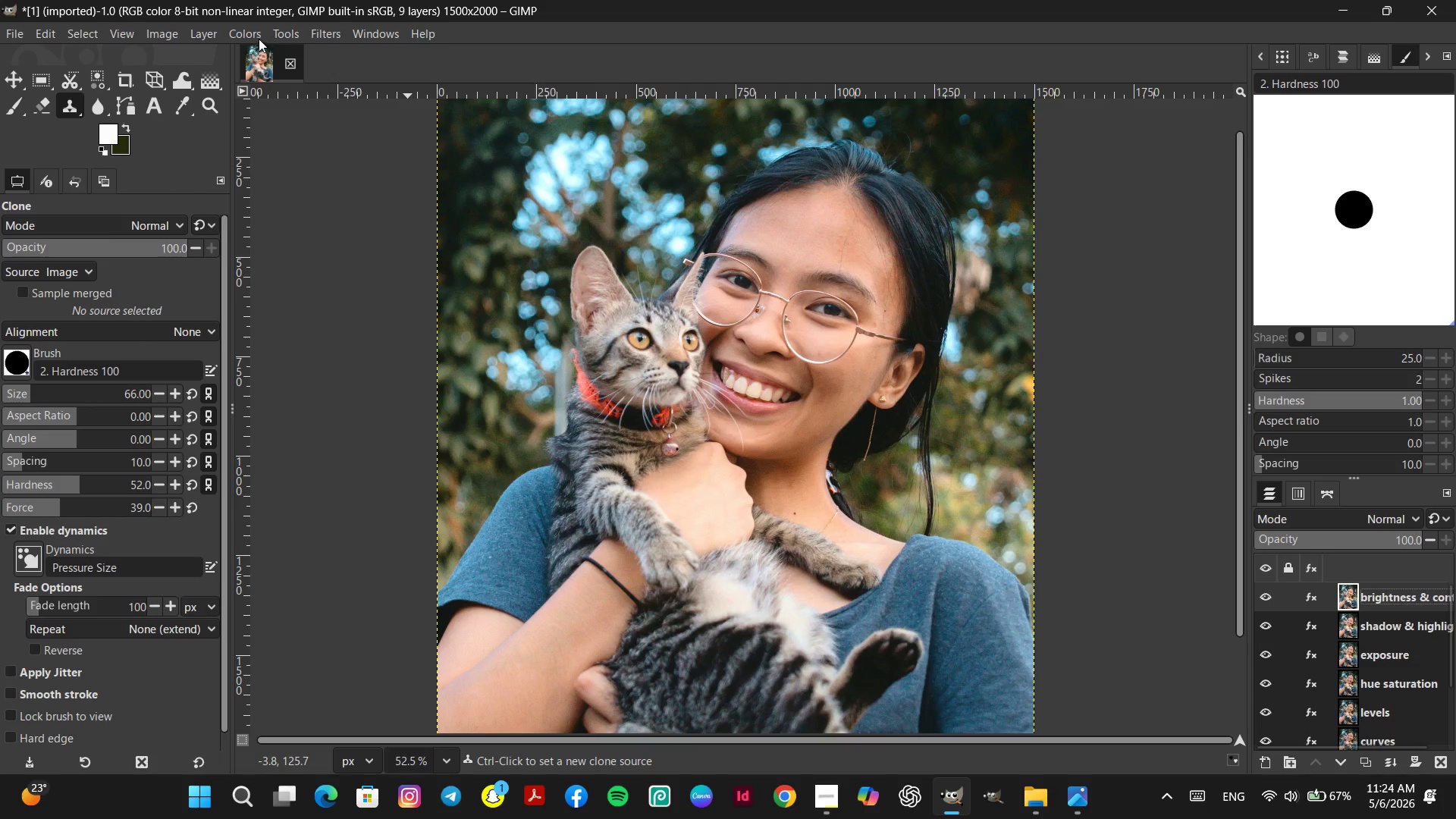 
left_click([253, 39])
 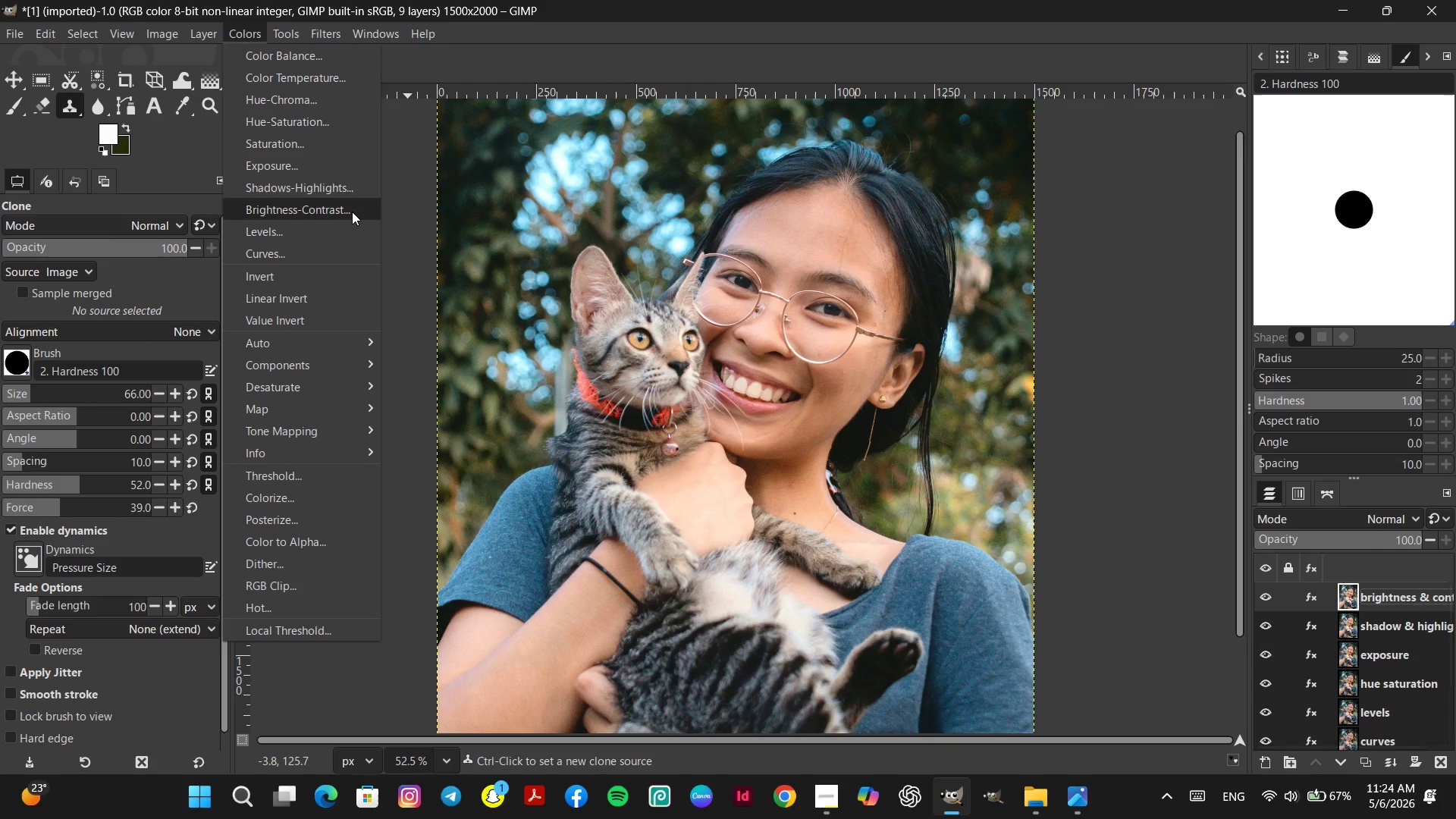 
left_click([328, 205])
 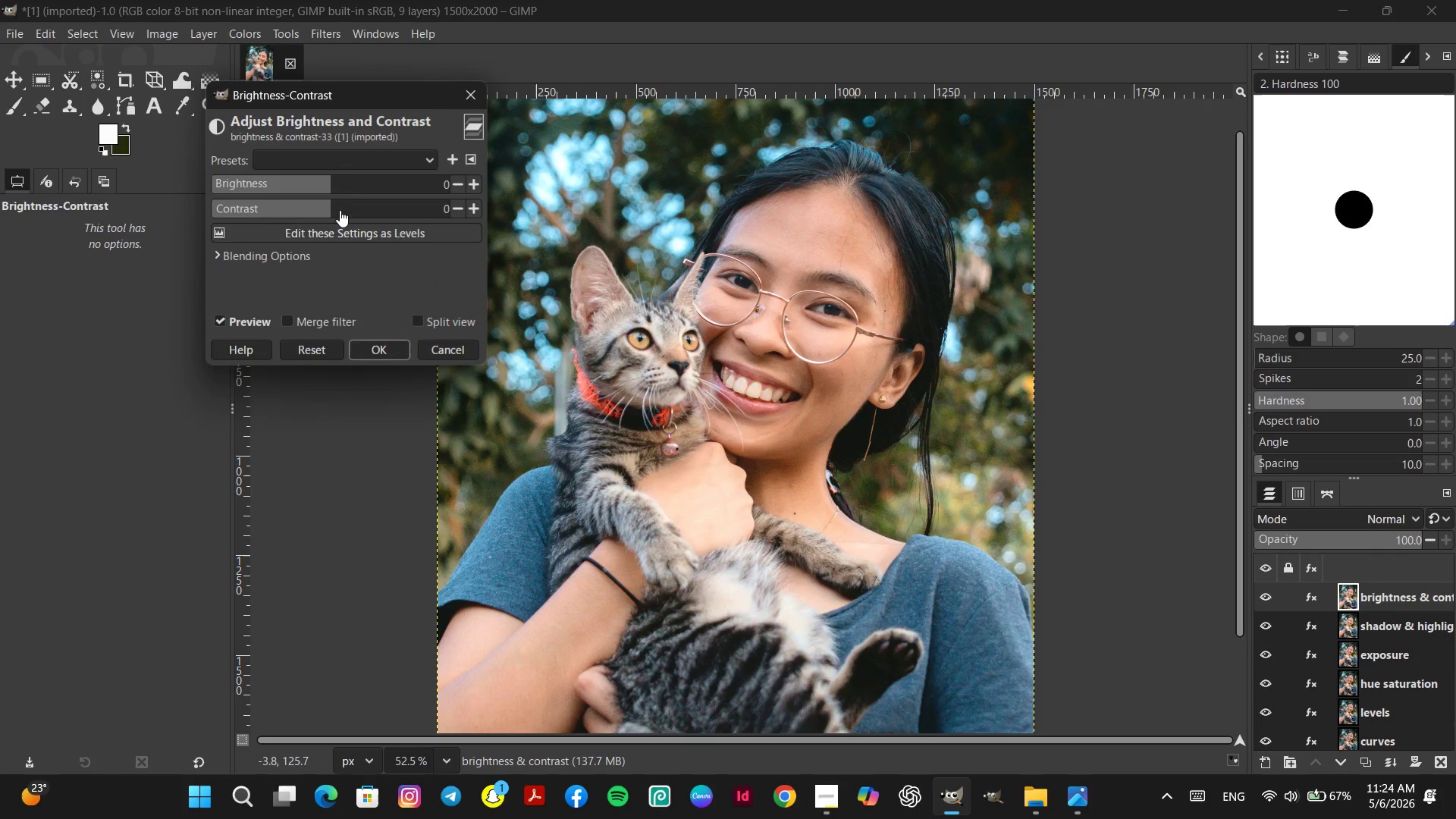 
mouse_move([391, 235])
 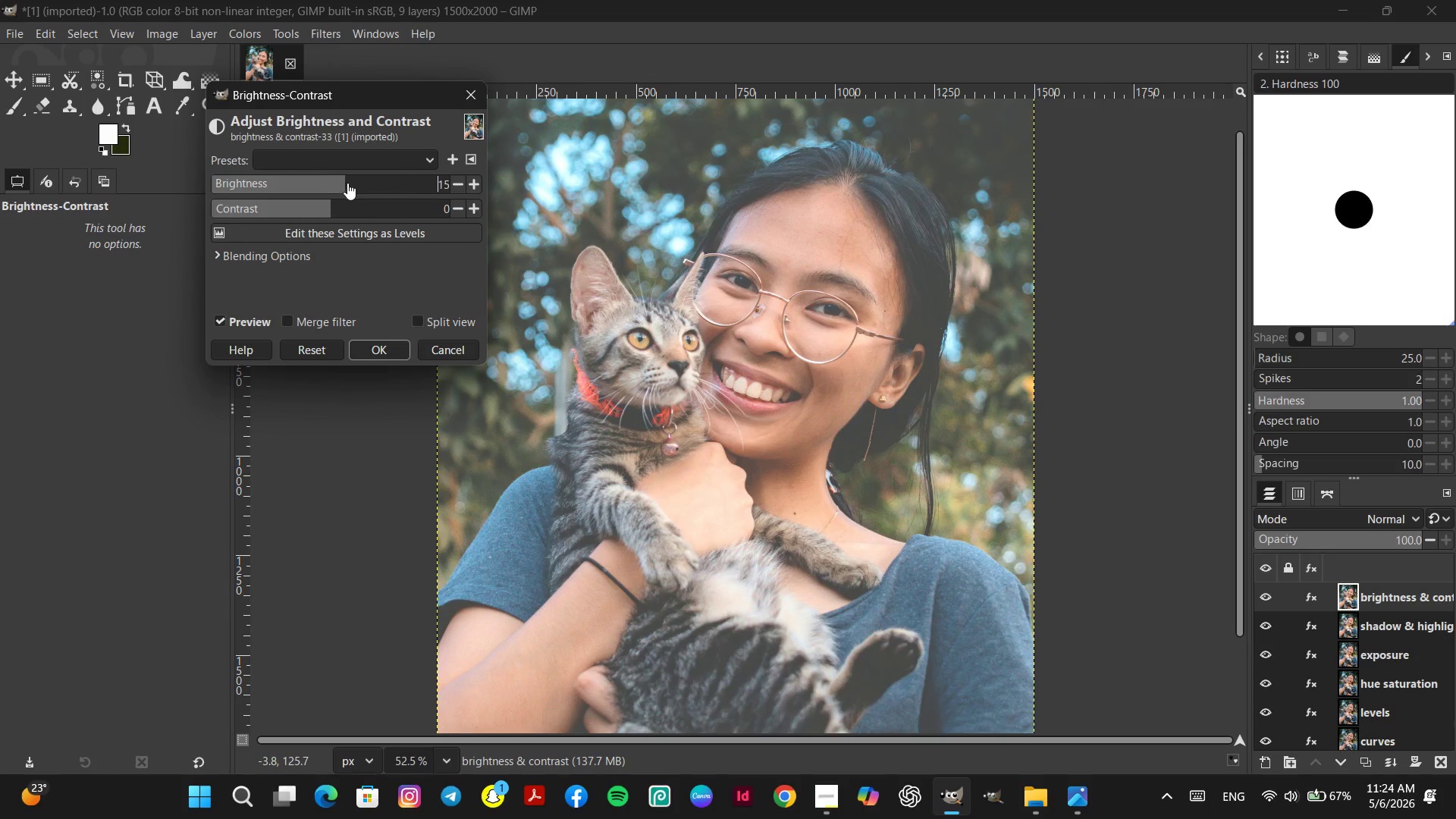 
left_click([296, 186])
 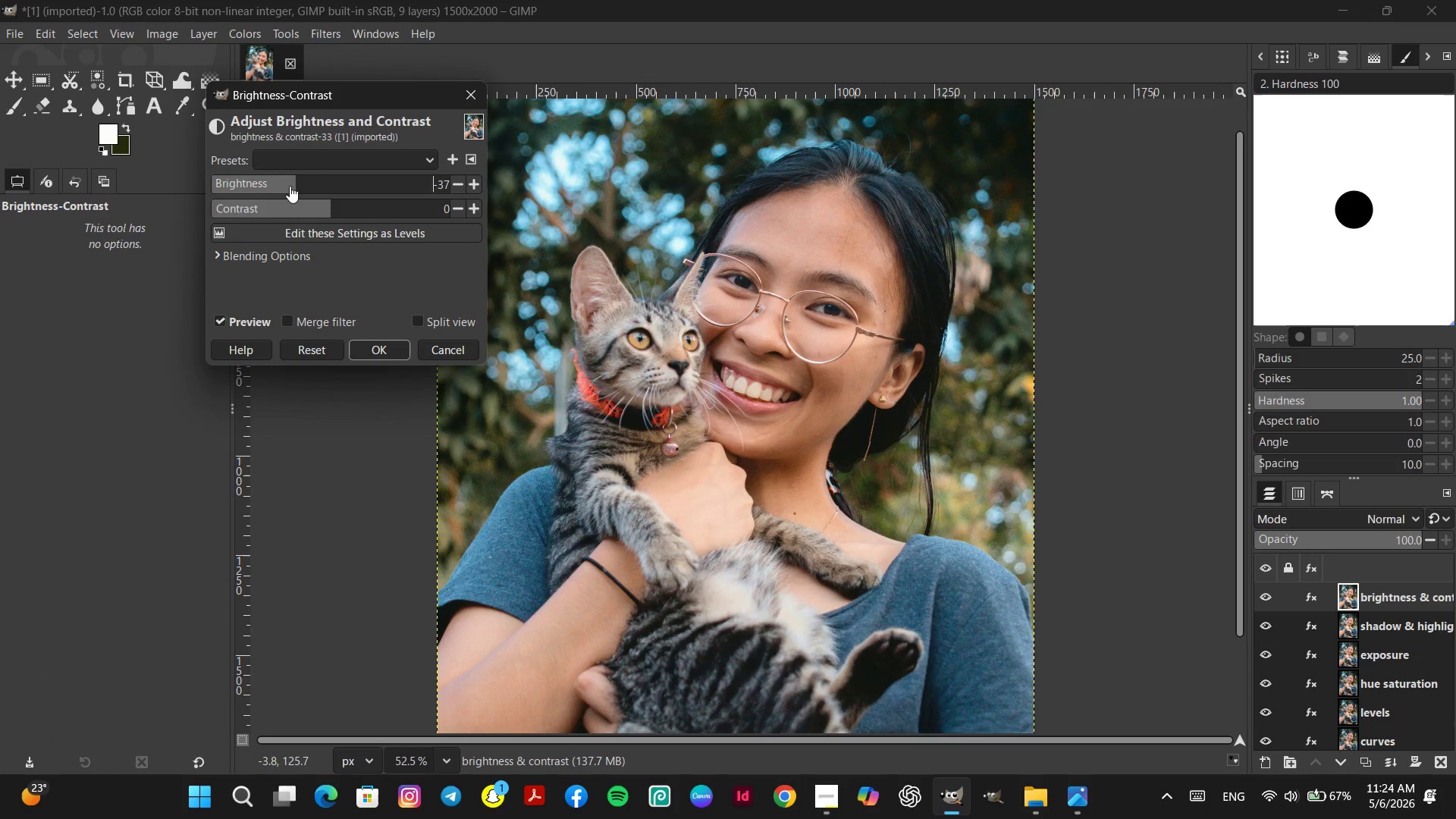 
left_click([287, 186])
 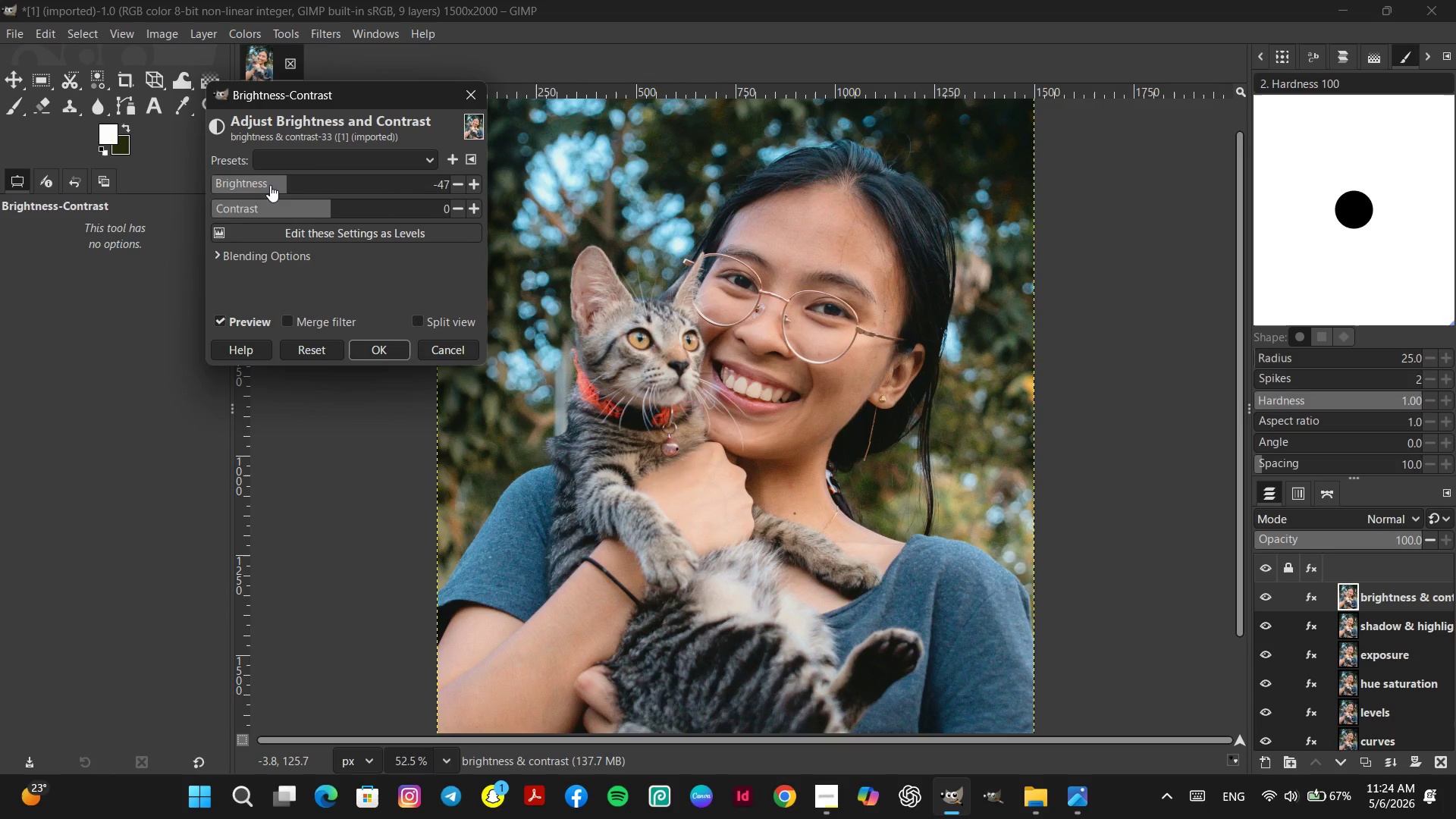 
left_click([270, 185])
 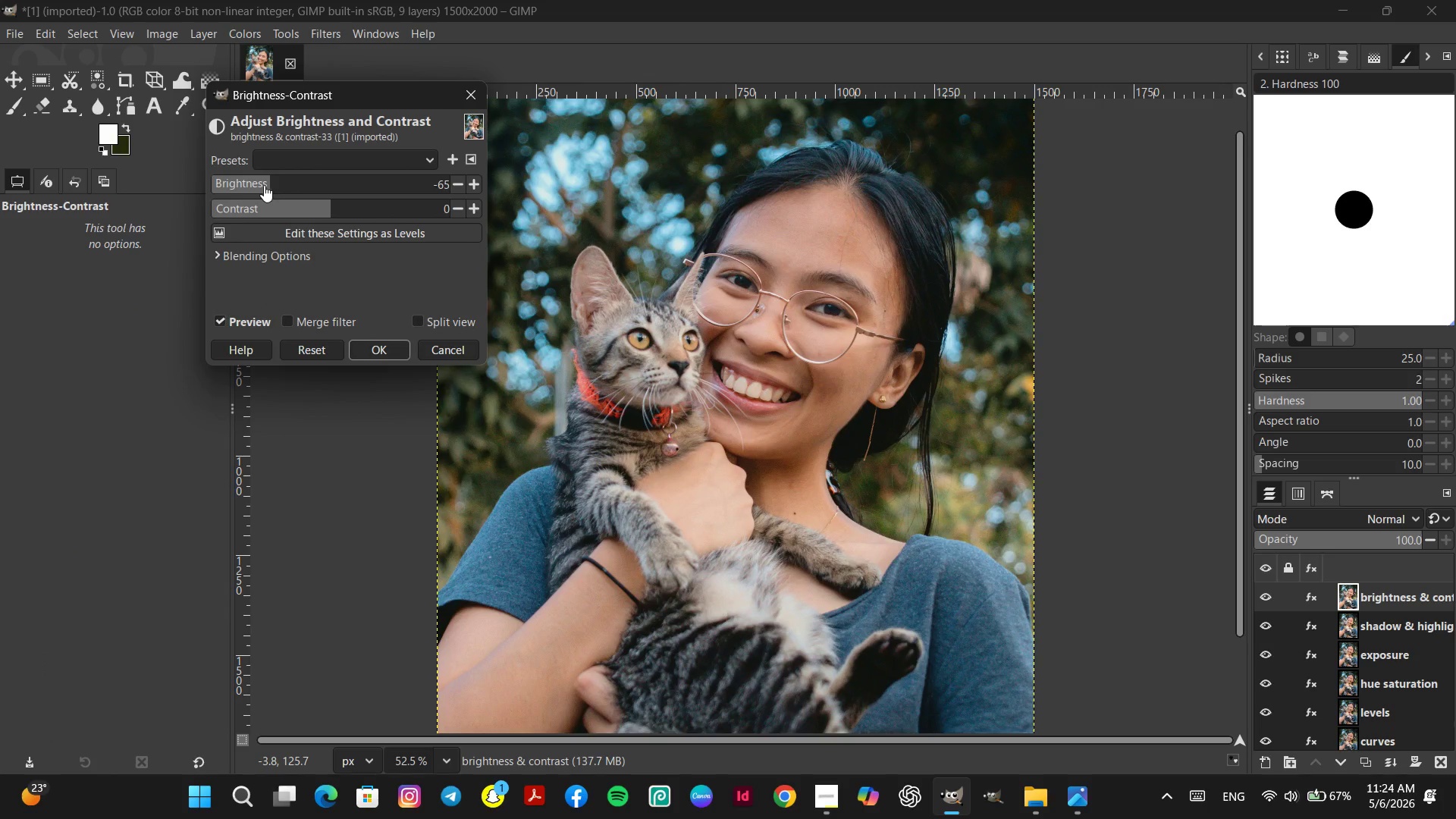 
left_click([281, 184])
 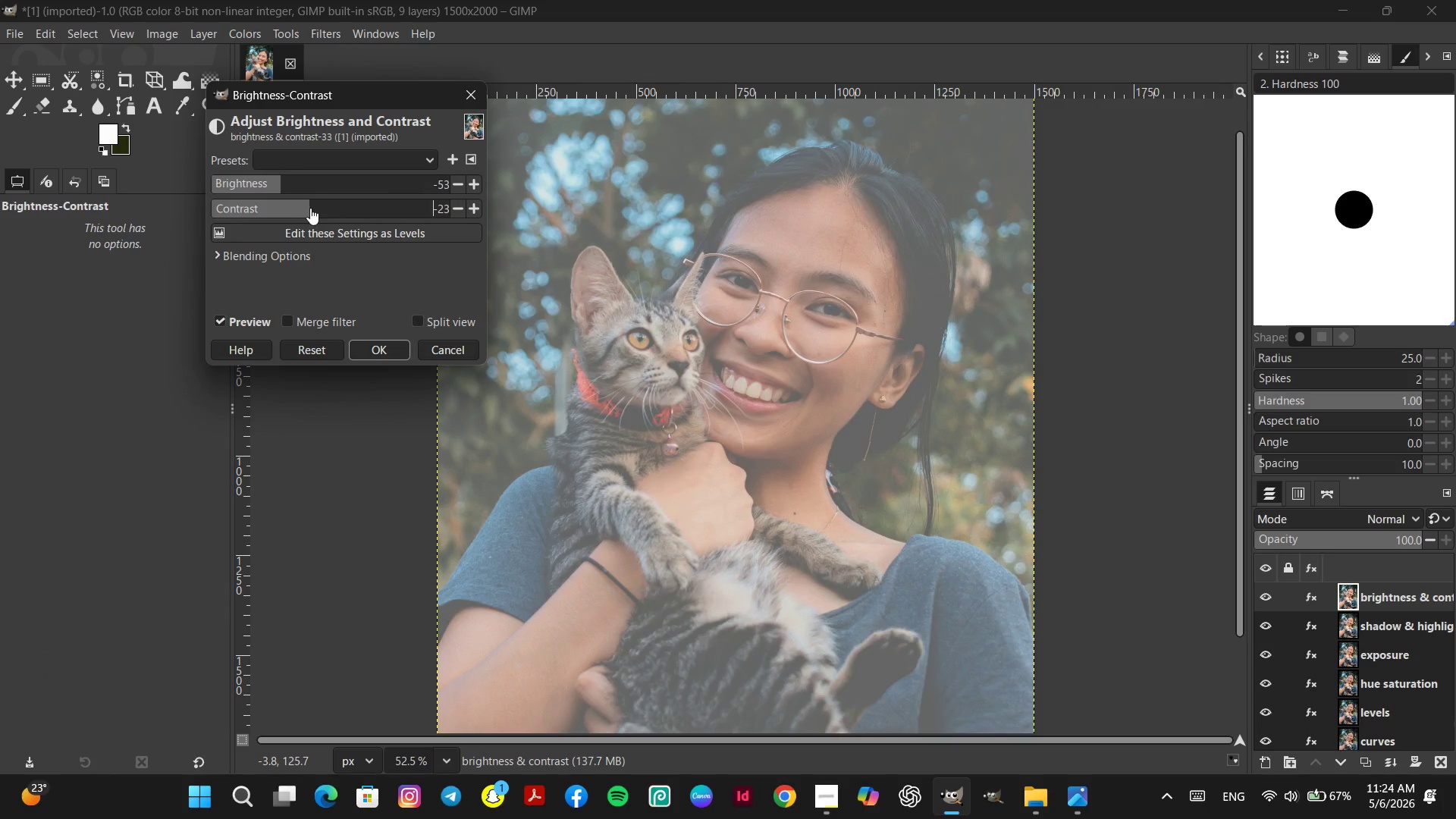 
double_click([351, 208])
 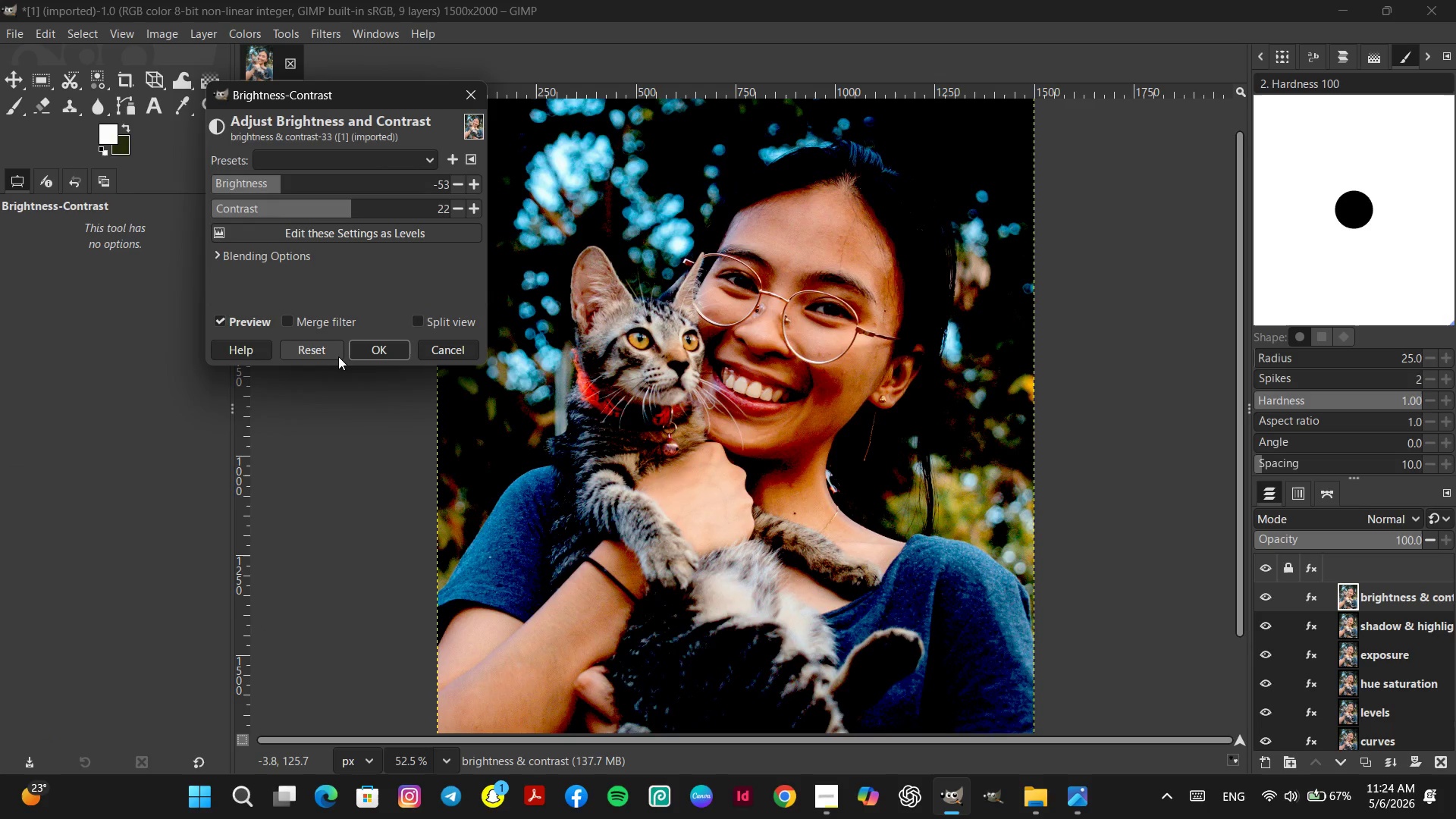 
left_click([335, 356])
 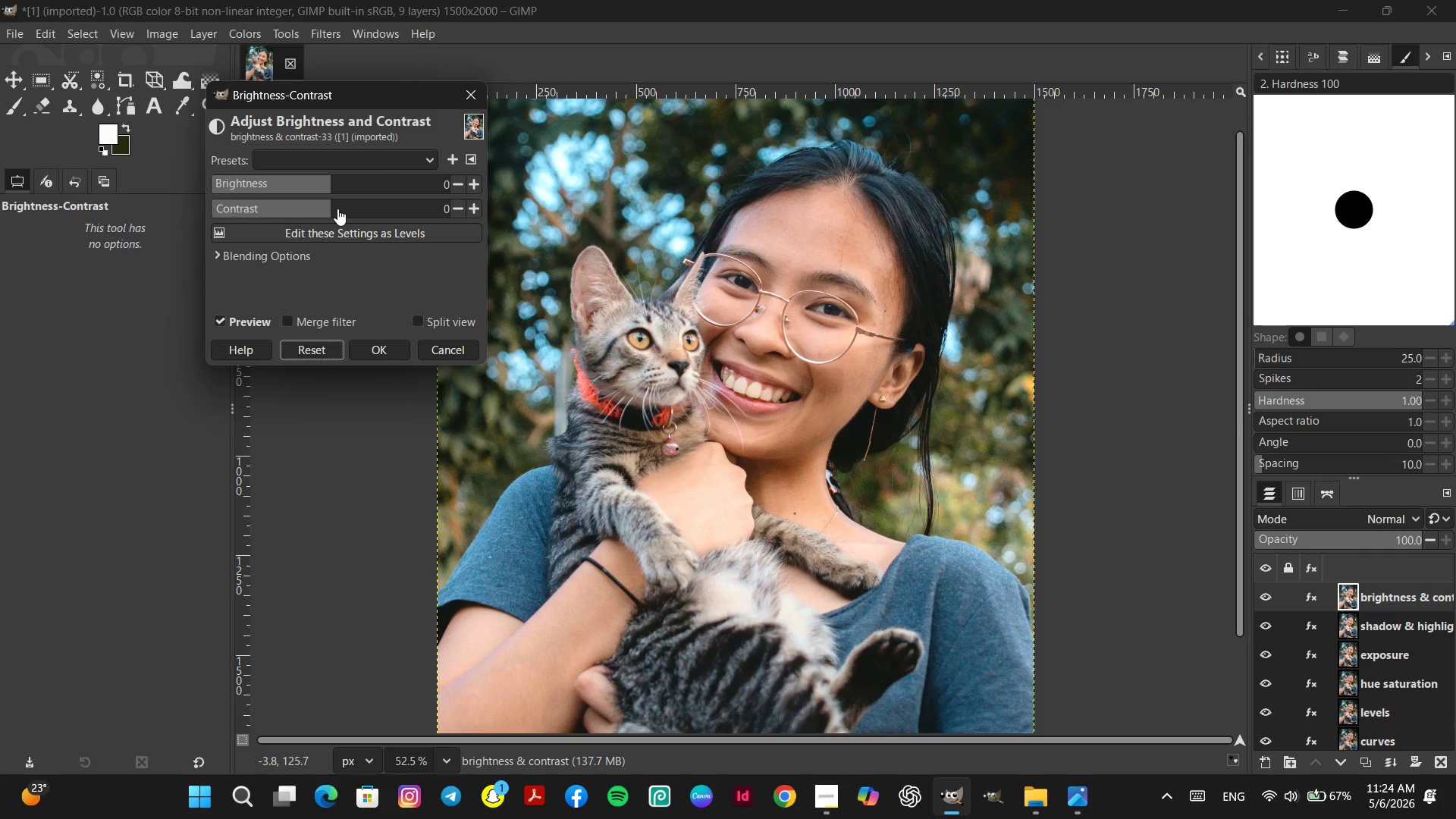 
left_click([337, 209])
 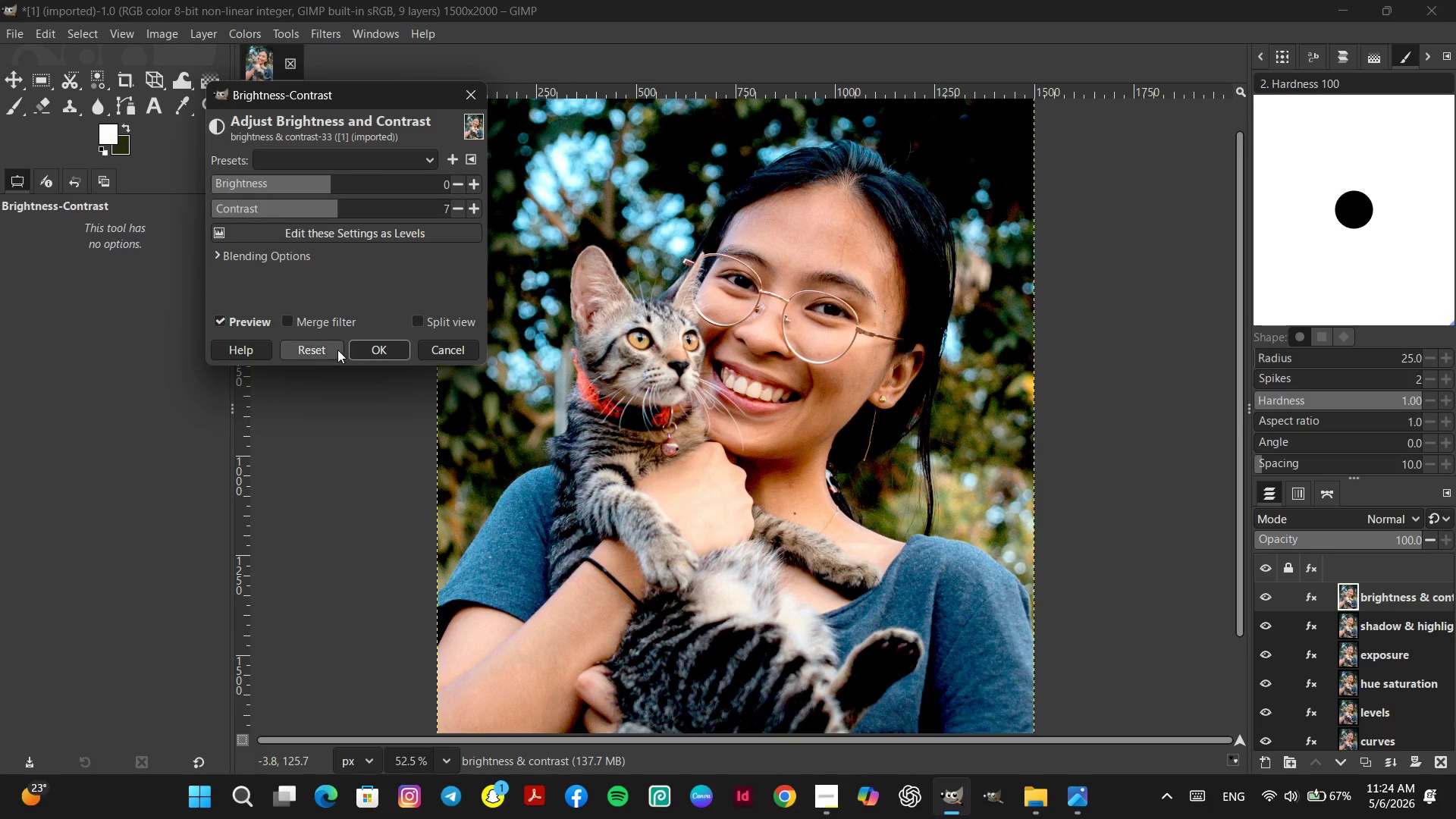 
left_click([320, 346])
 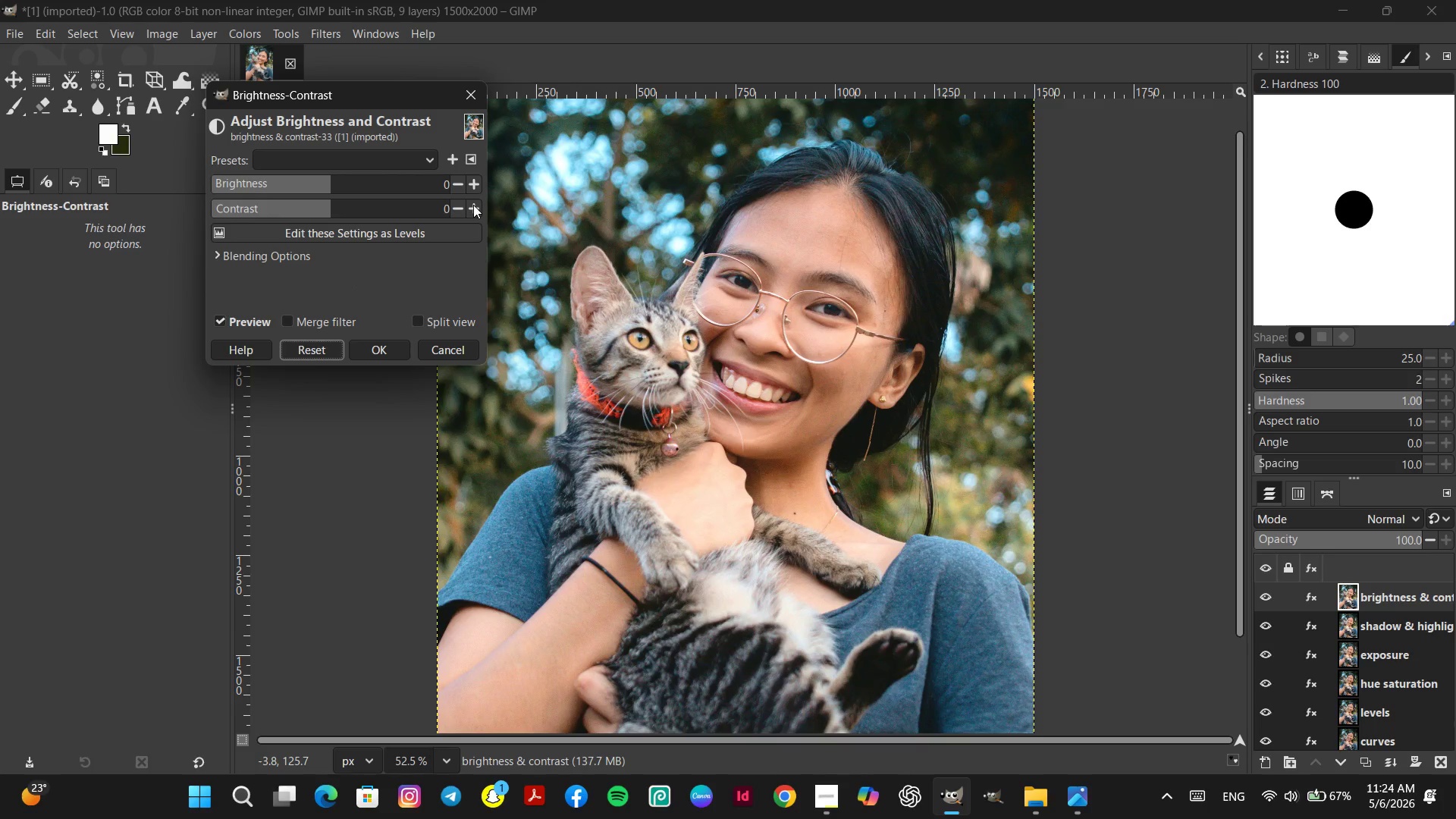 
left_click([473, 205])
 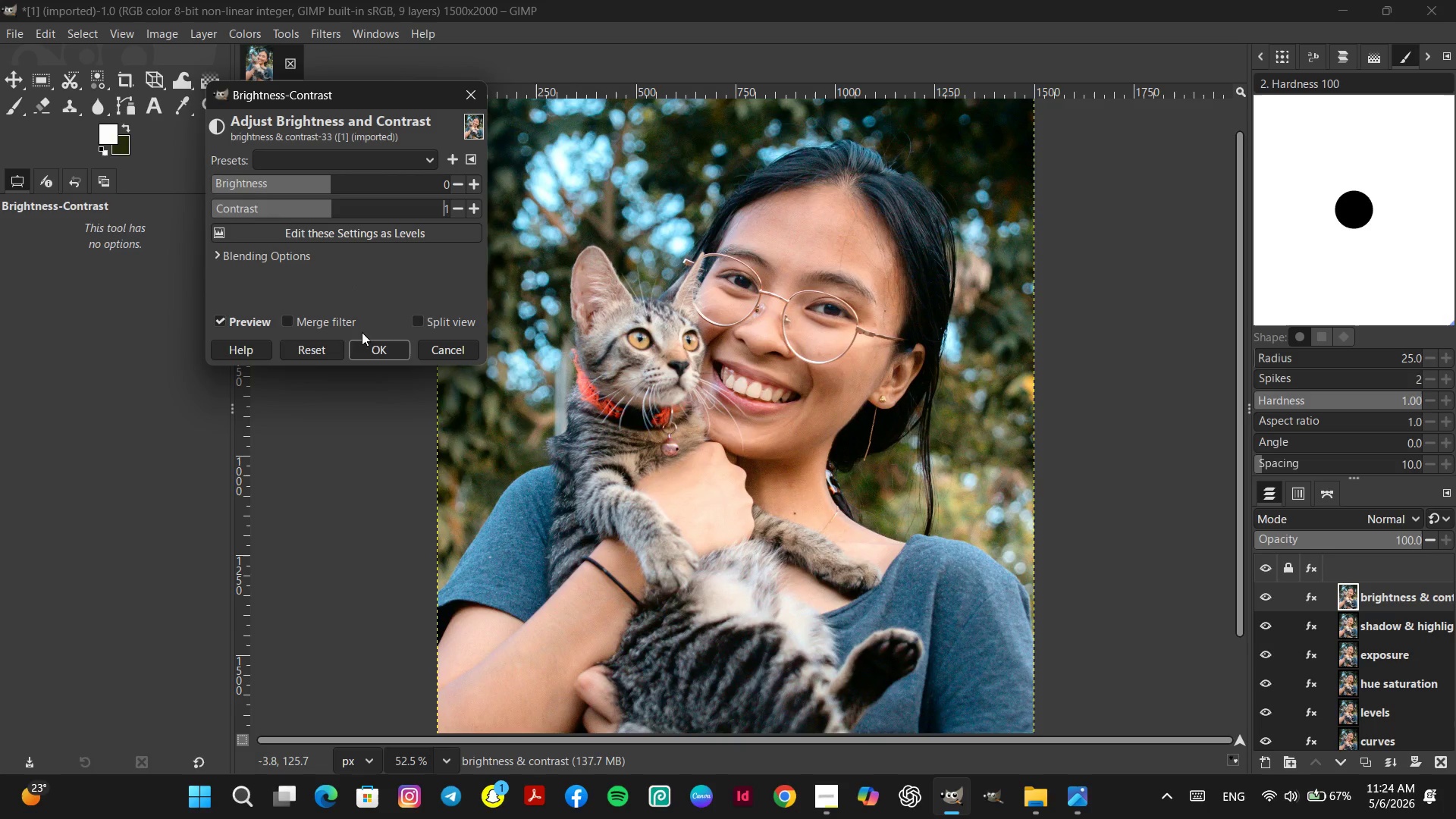 
left_click([317, 352])
 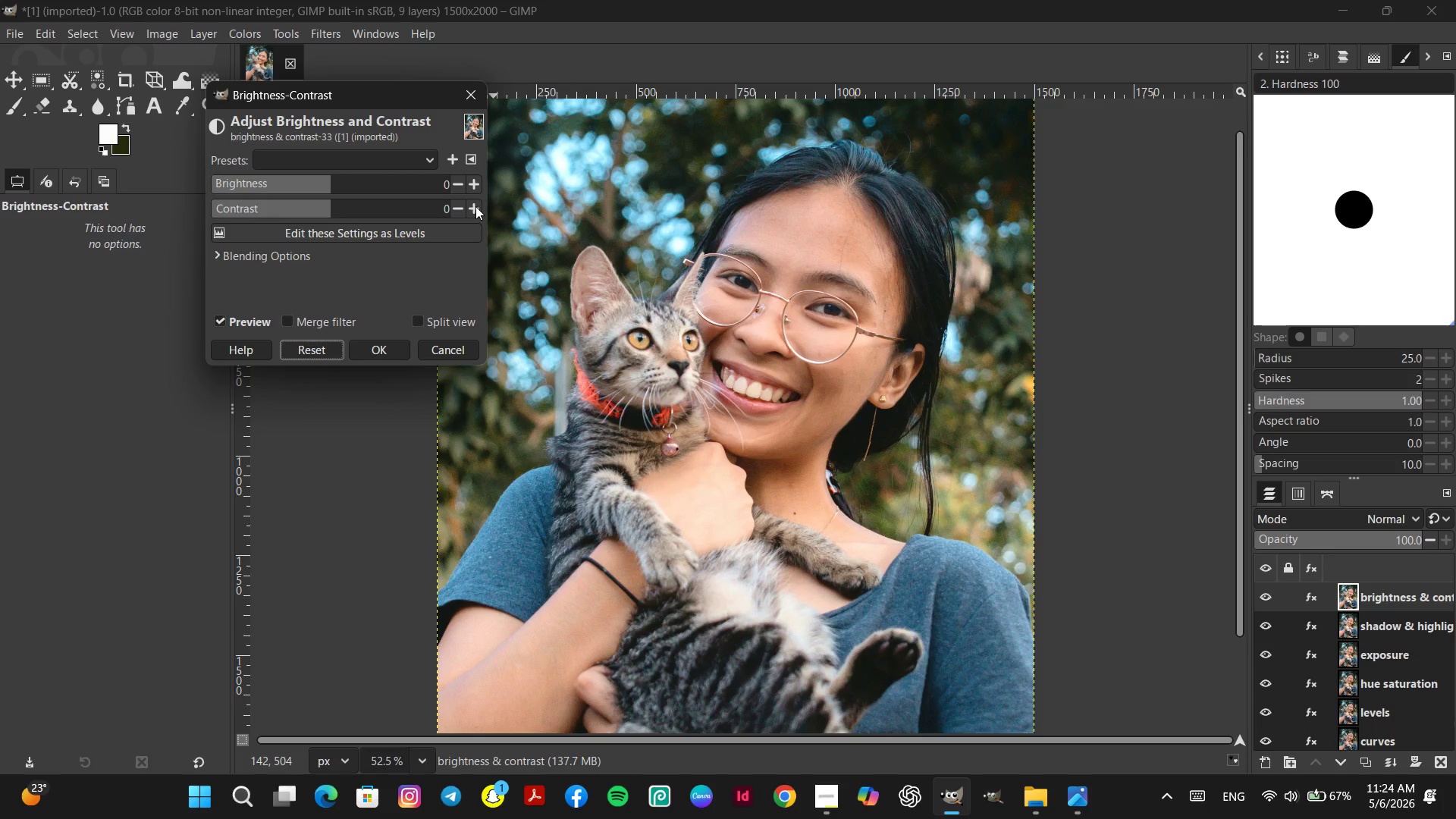 
left_click([475, 206])
 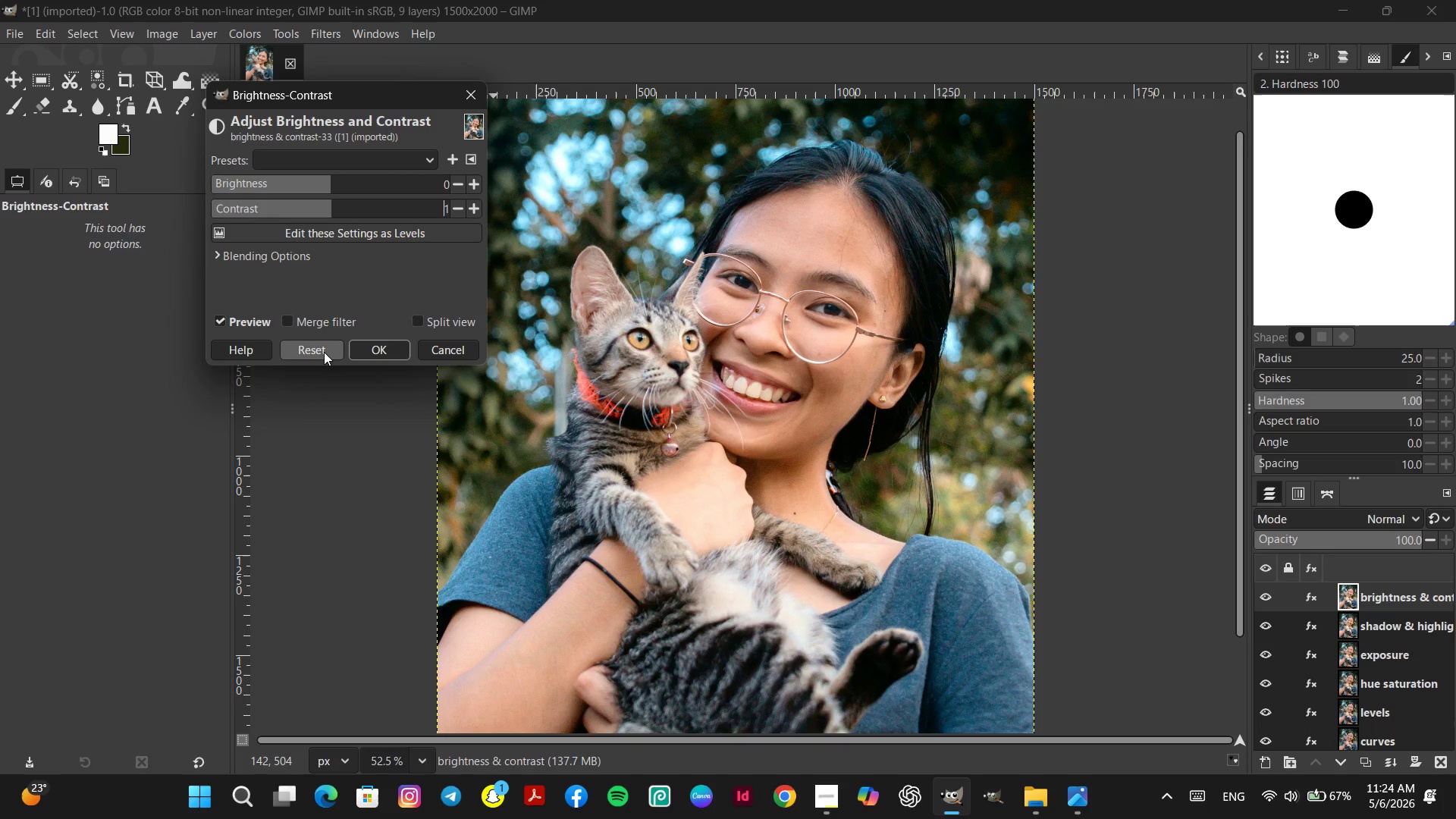 
left_click([324, 352])
 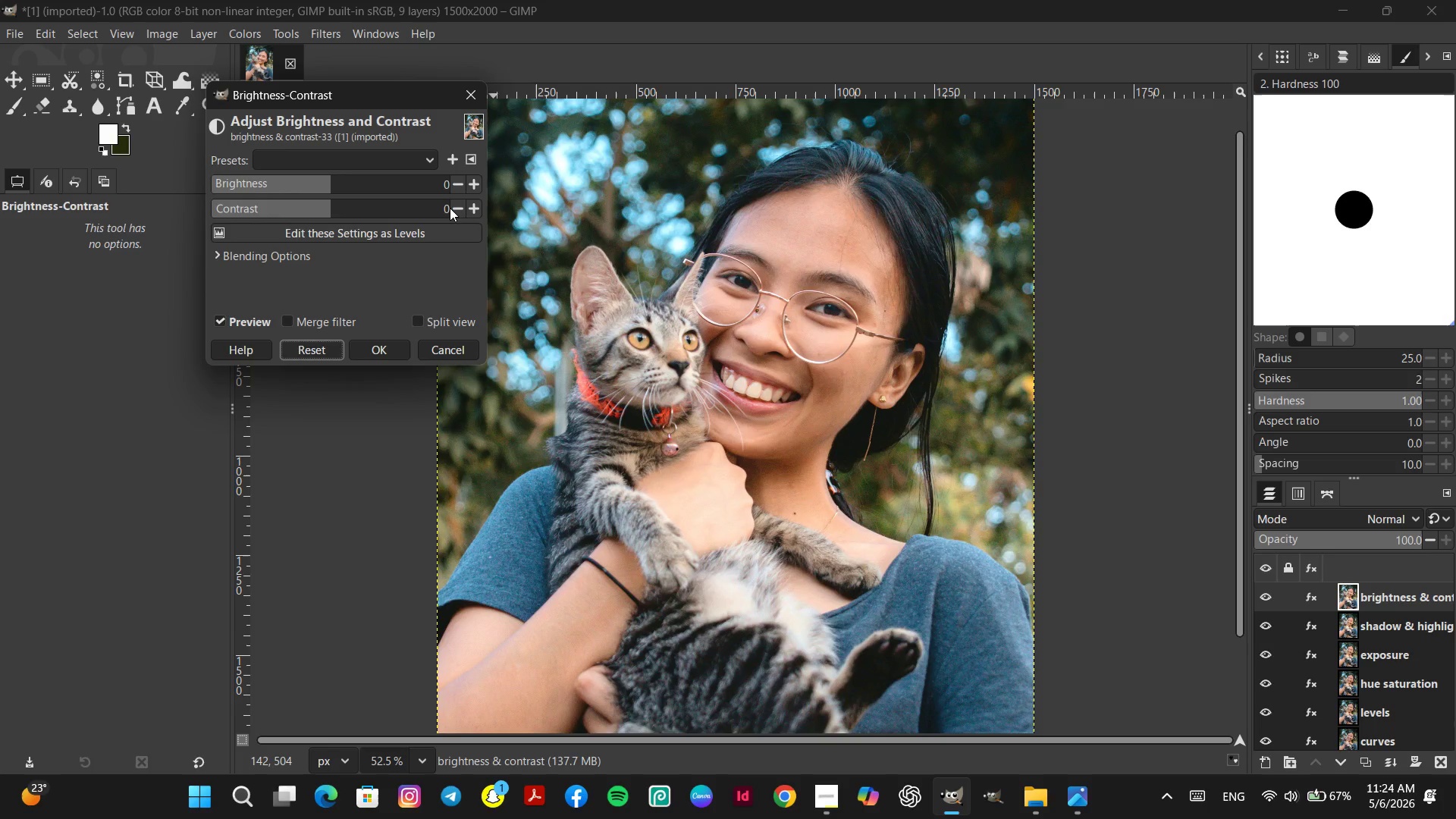 
double_click([447, 206])
 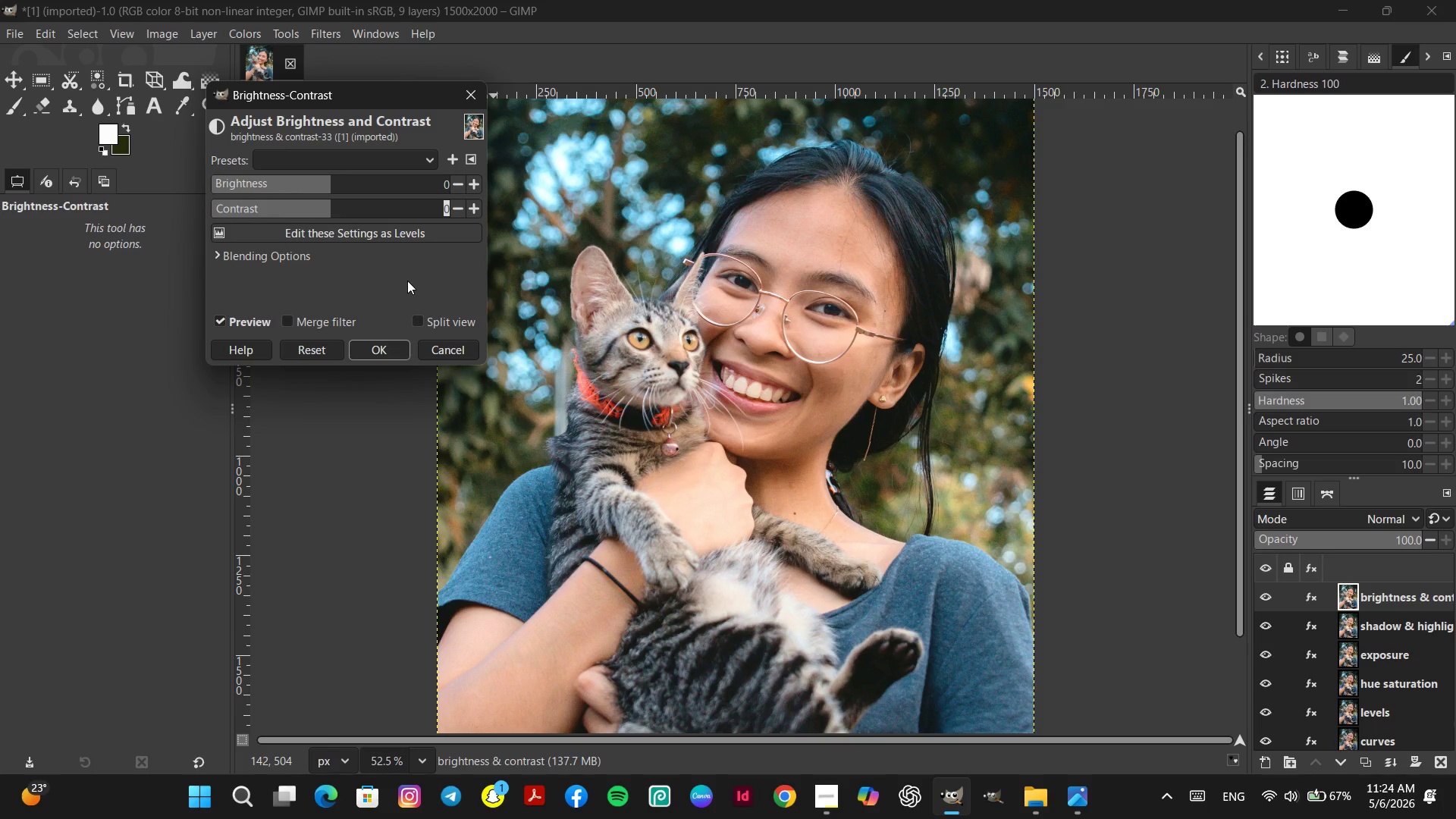 
key(0)
 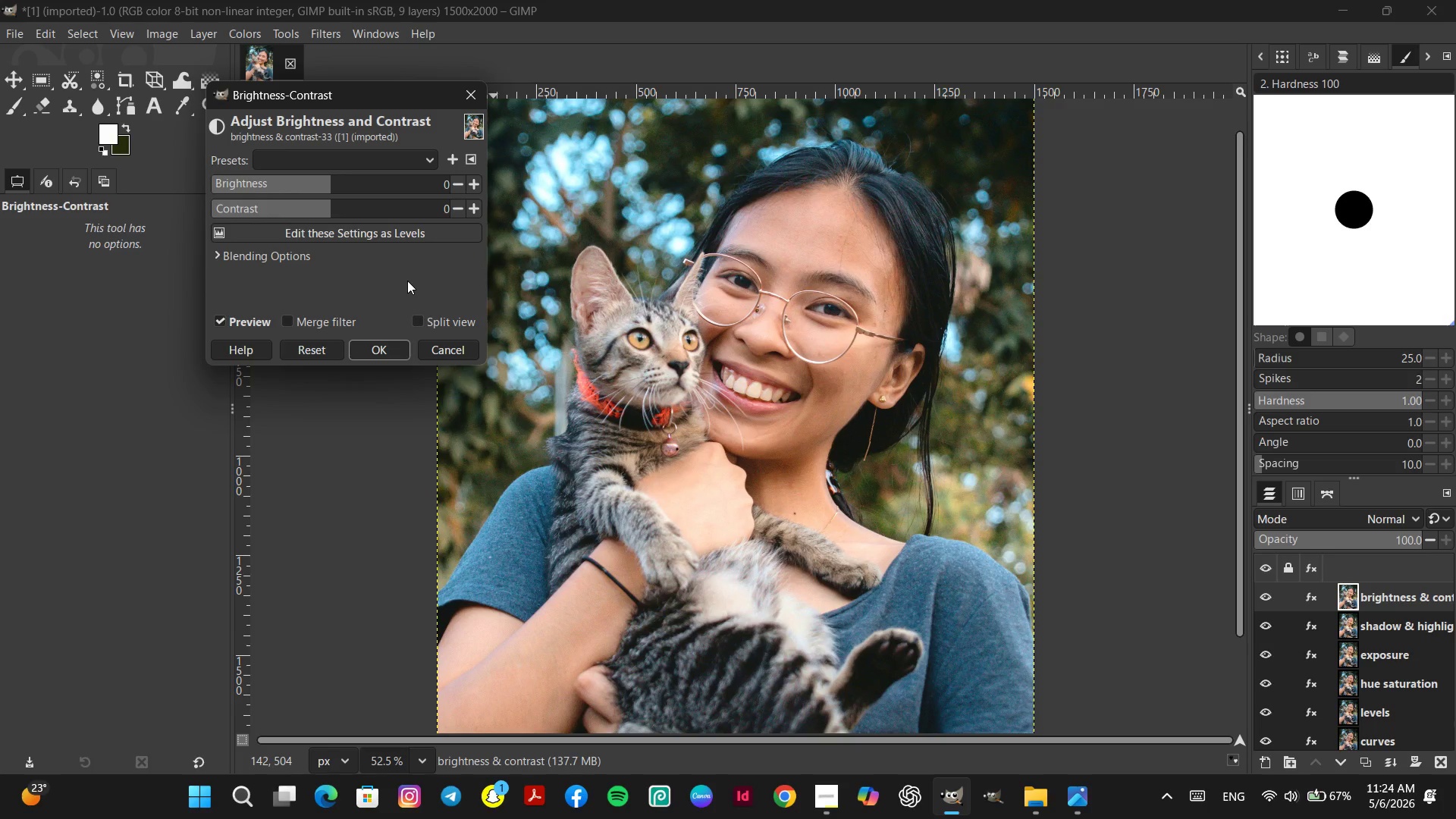 
key(Period)
 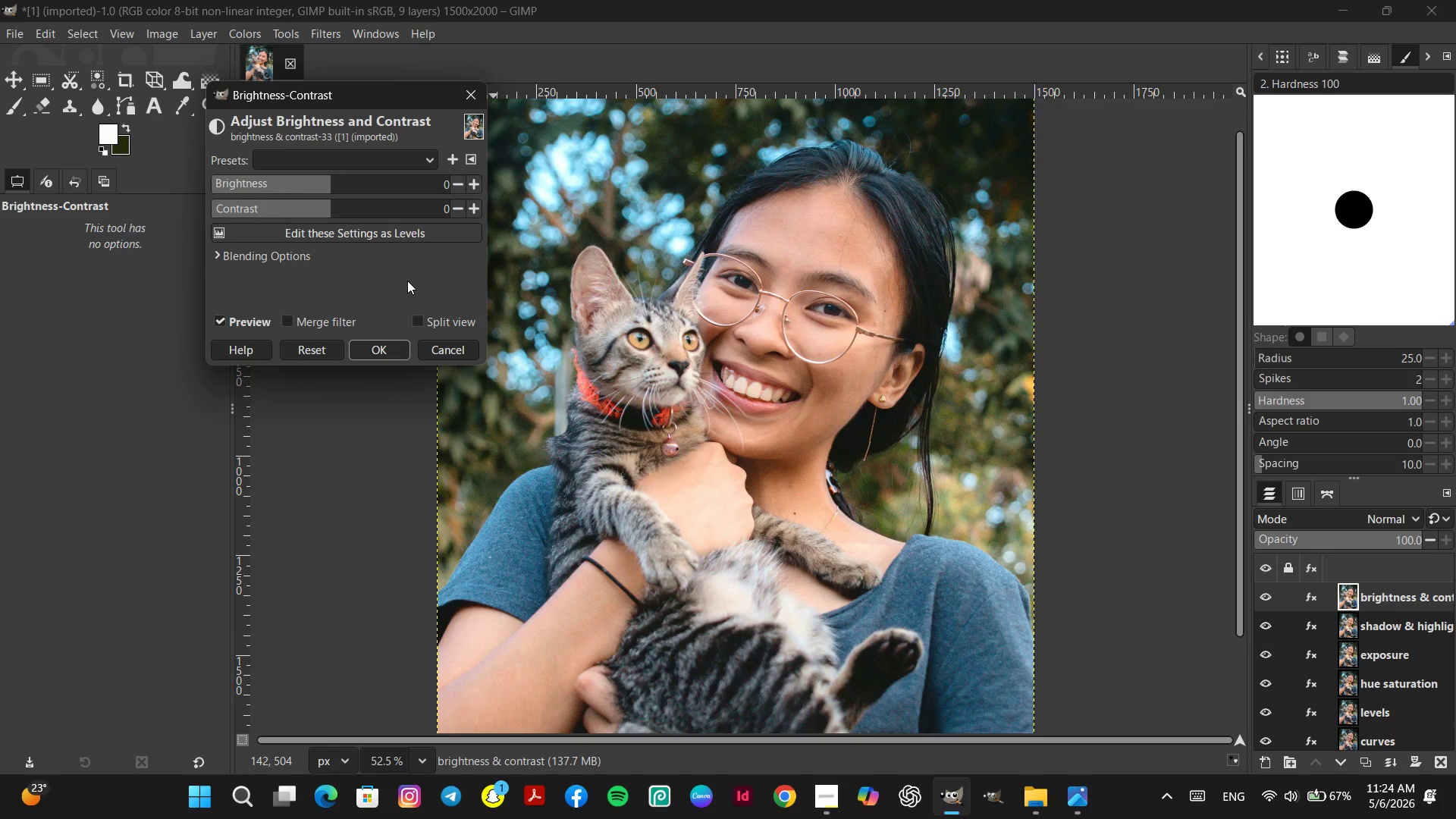 
key(5)
 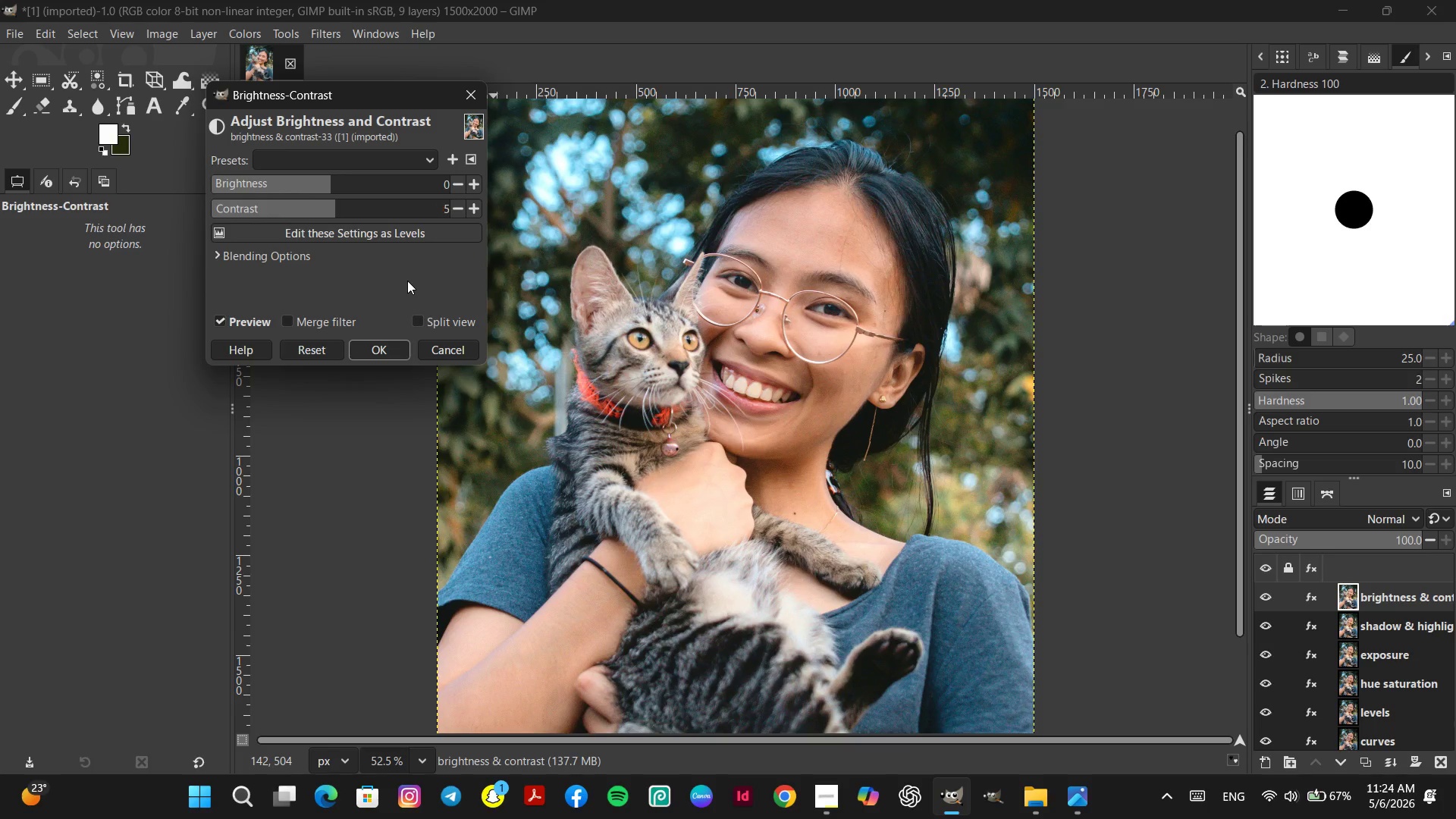 
key(Enter)
 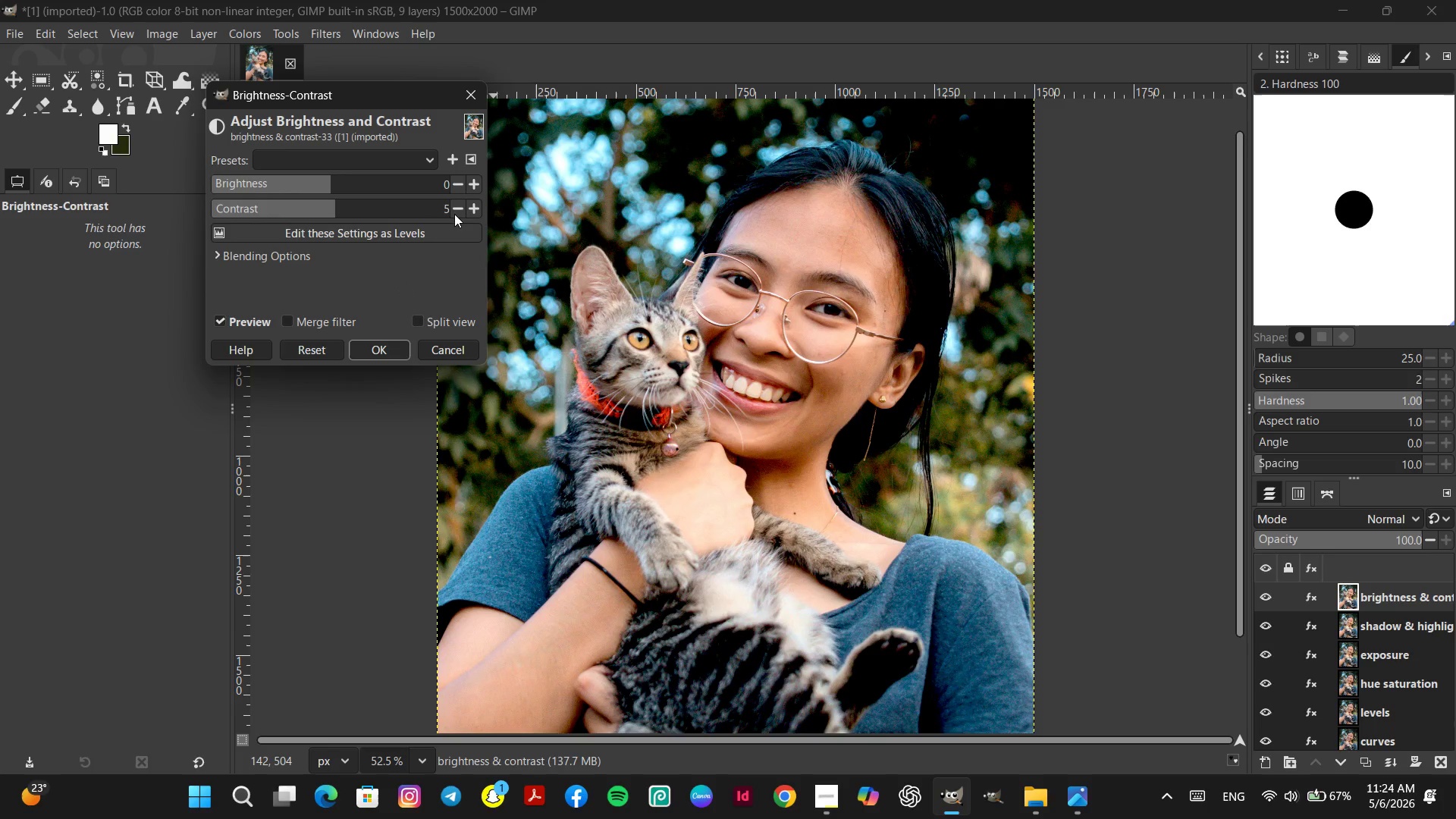 
double_click([453, 205])
 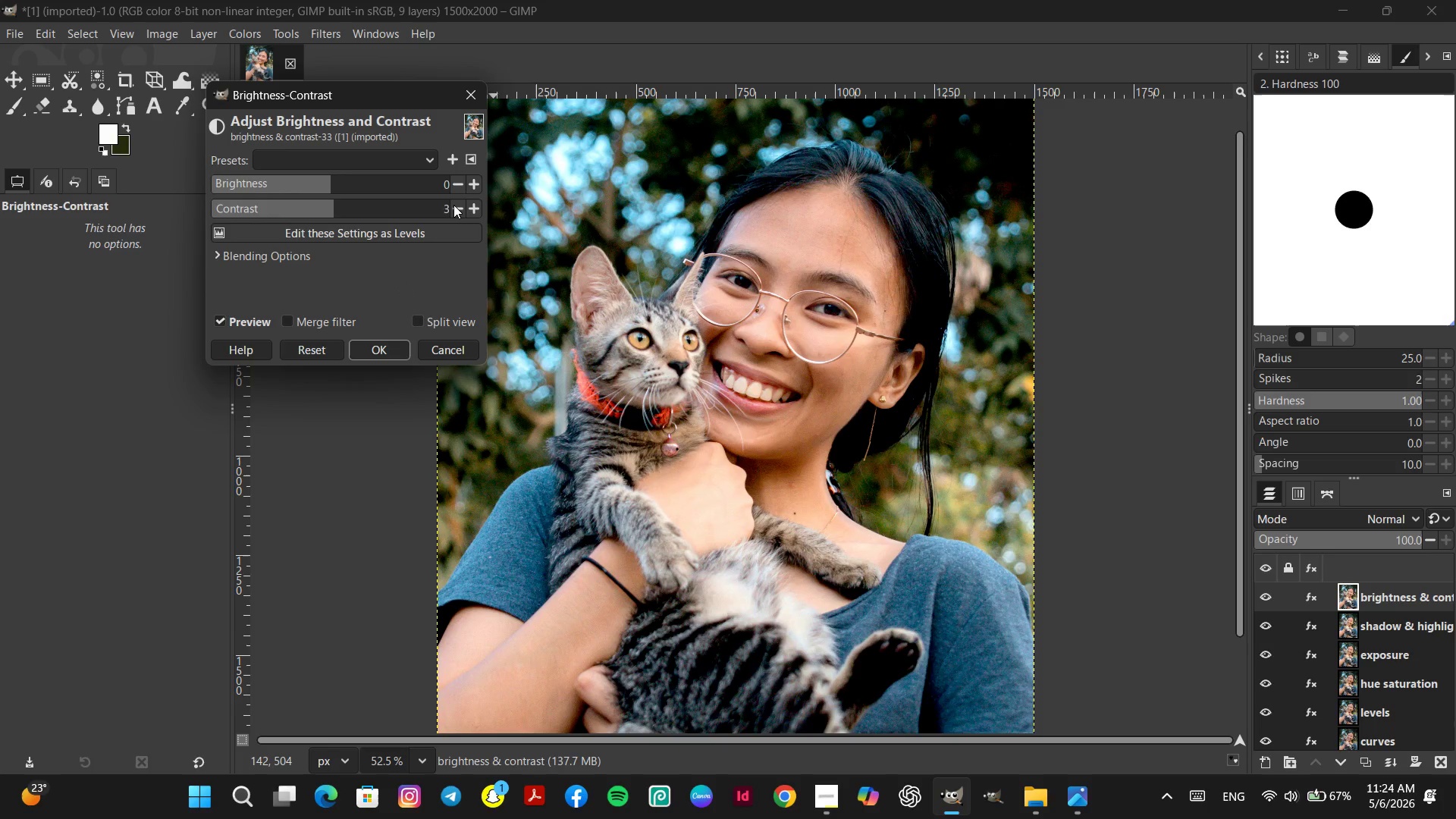 
triple_click([453, 205])
 